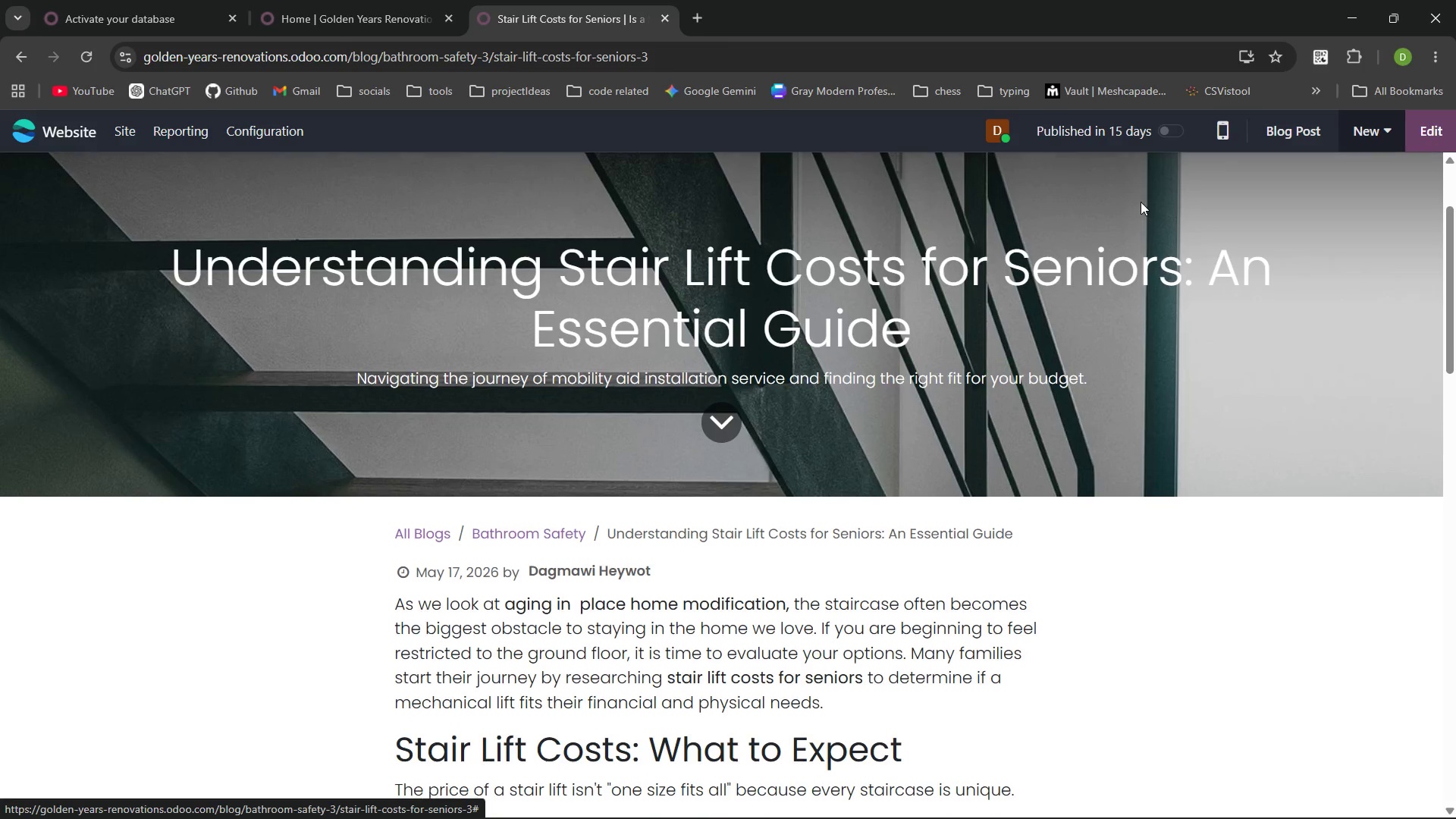 
key(PrintScreen)
 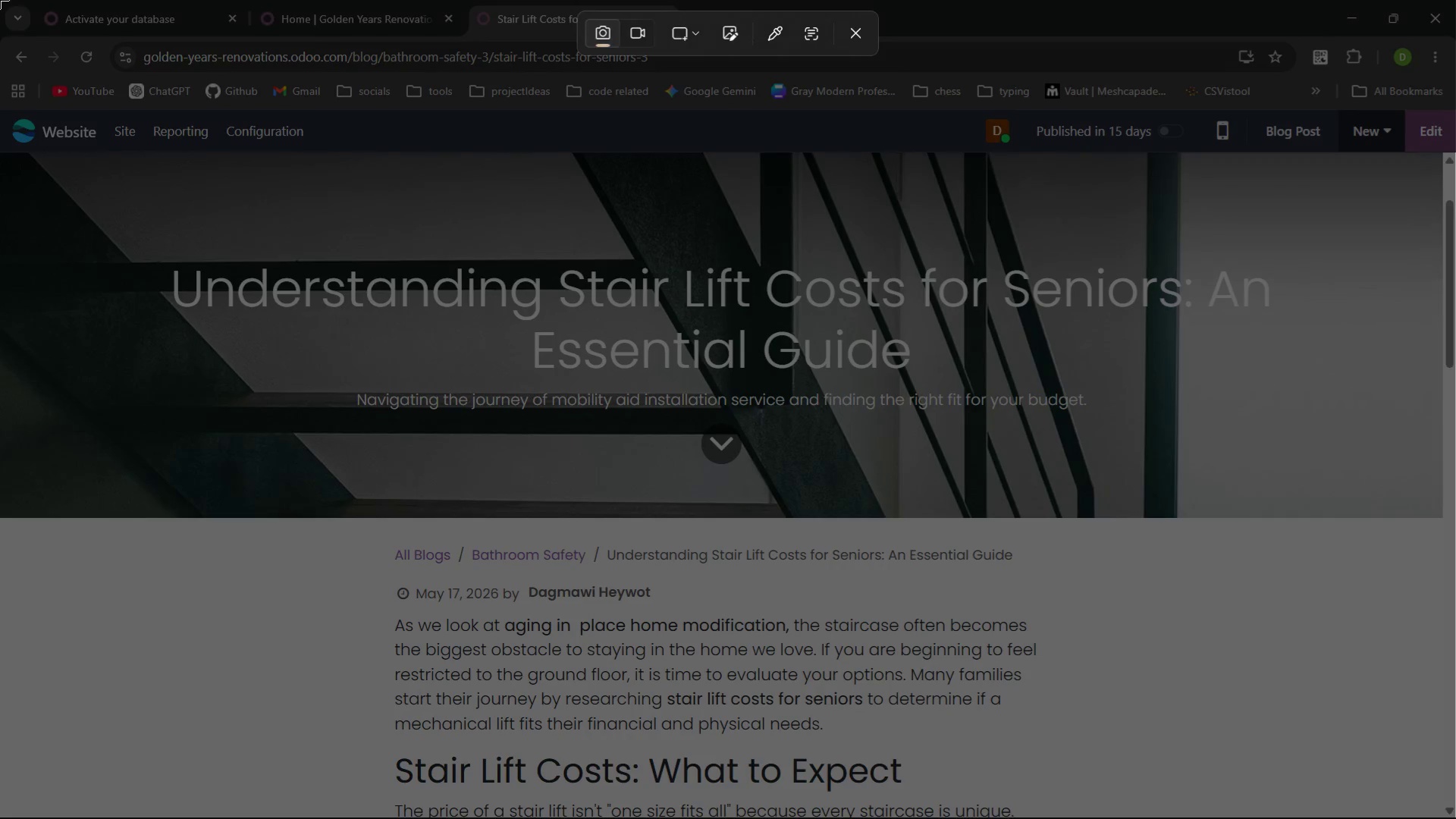 
left_click_drag(start_coordinate=[0, 0], to_coordinate=[1455, 818])
 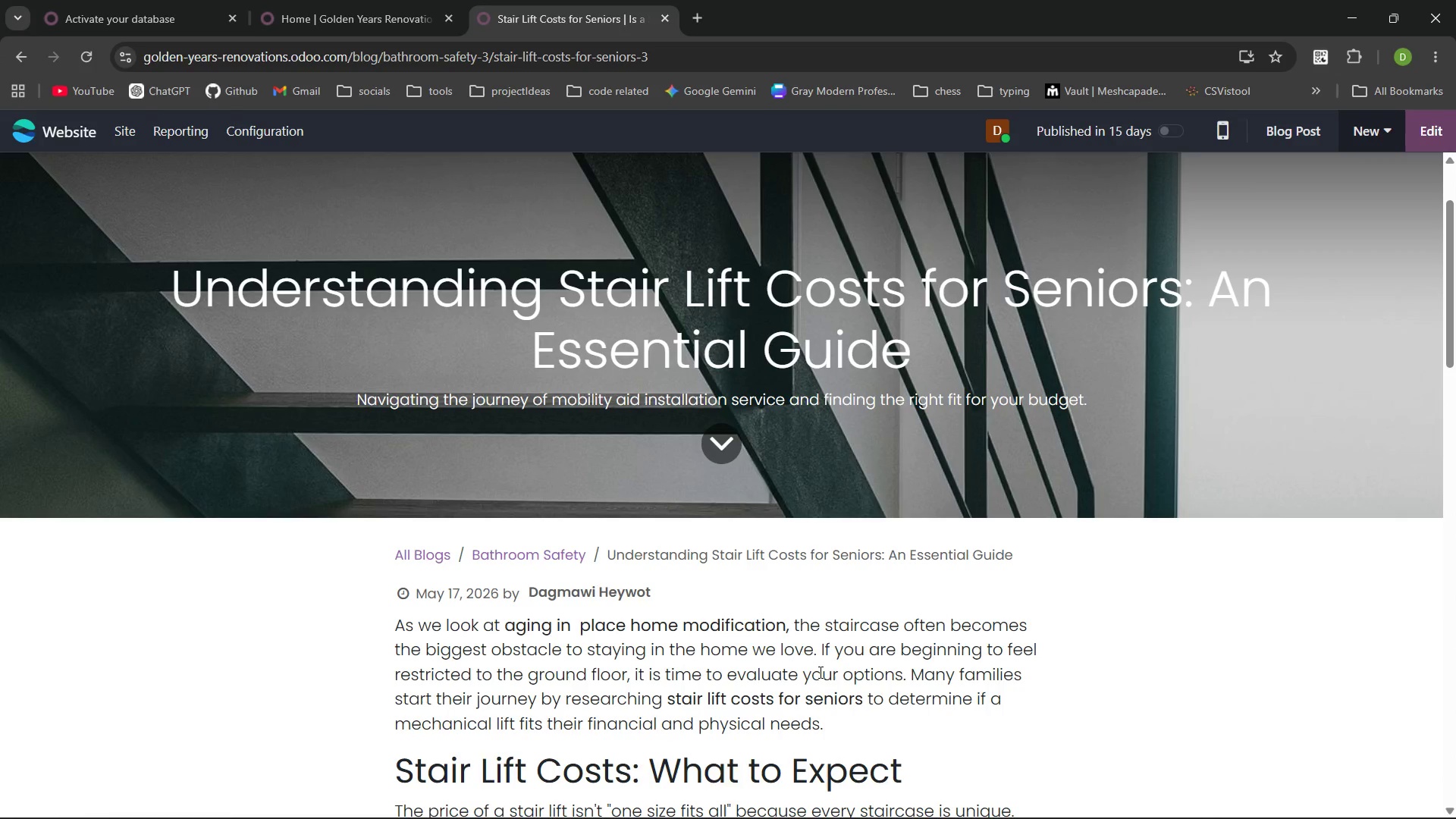 
key(VolumeDown)
 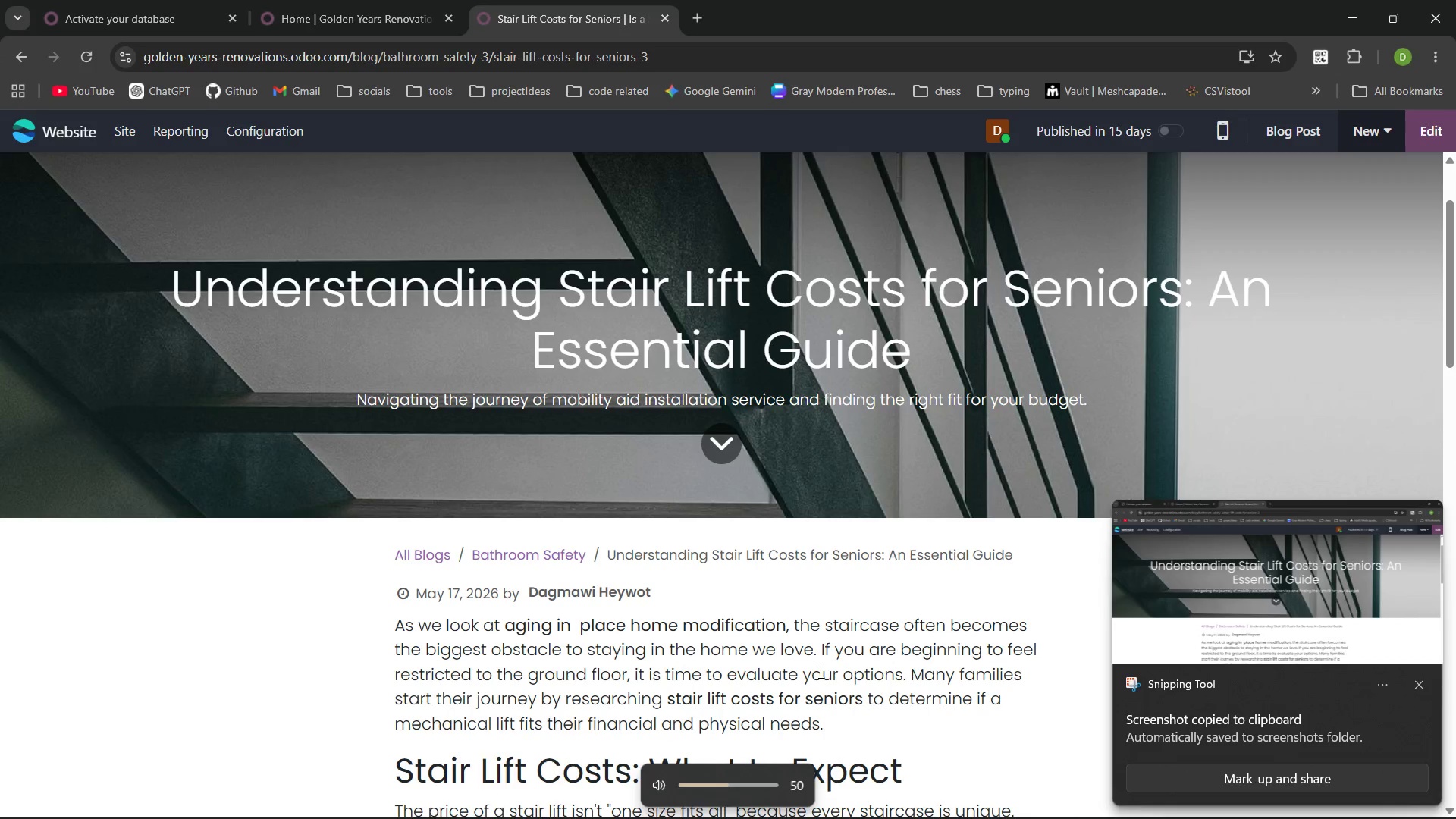 
key(VolumeDown)
 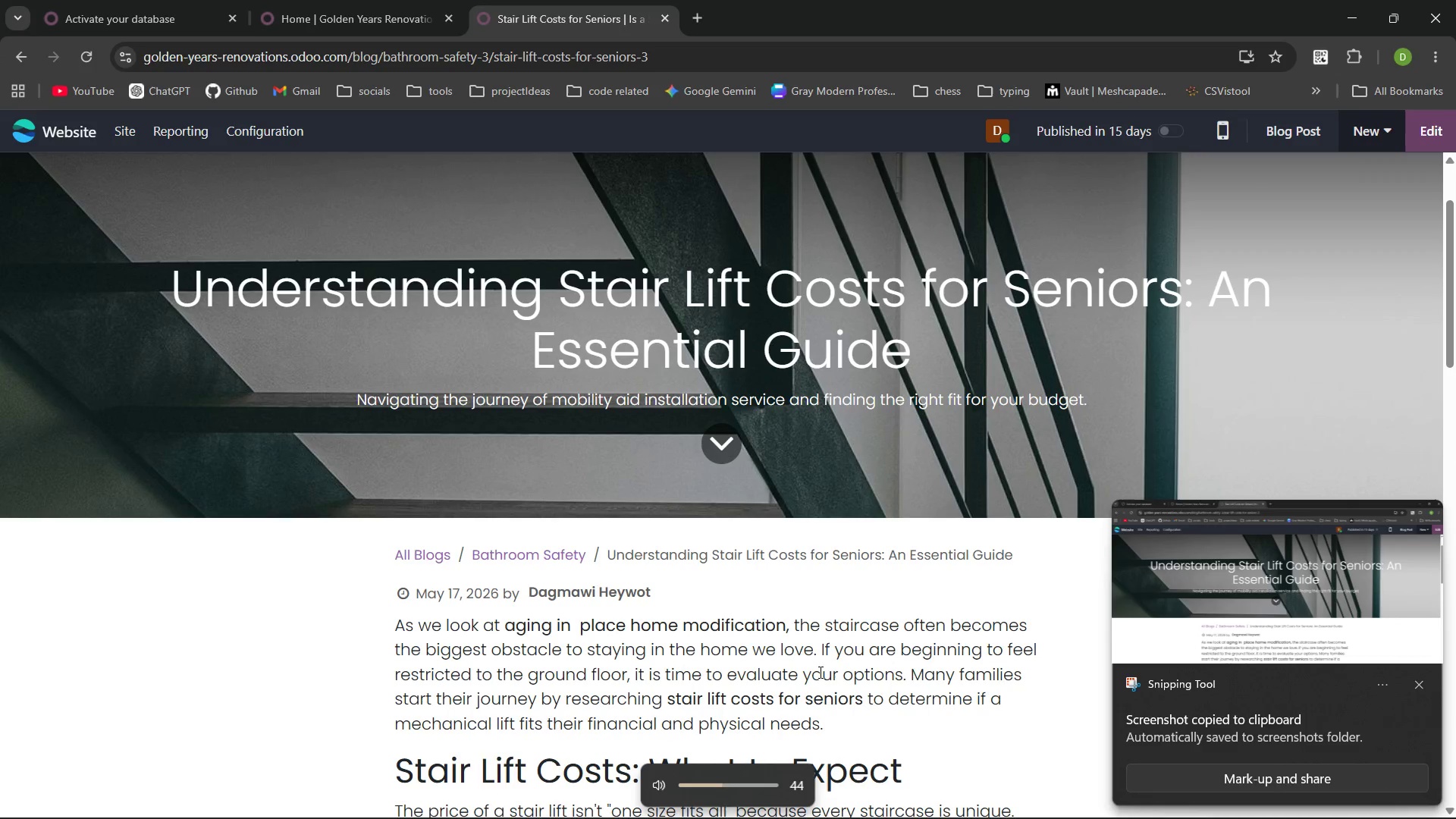 
key(VolumeDown)
 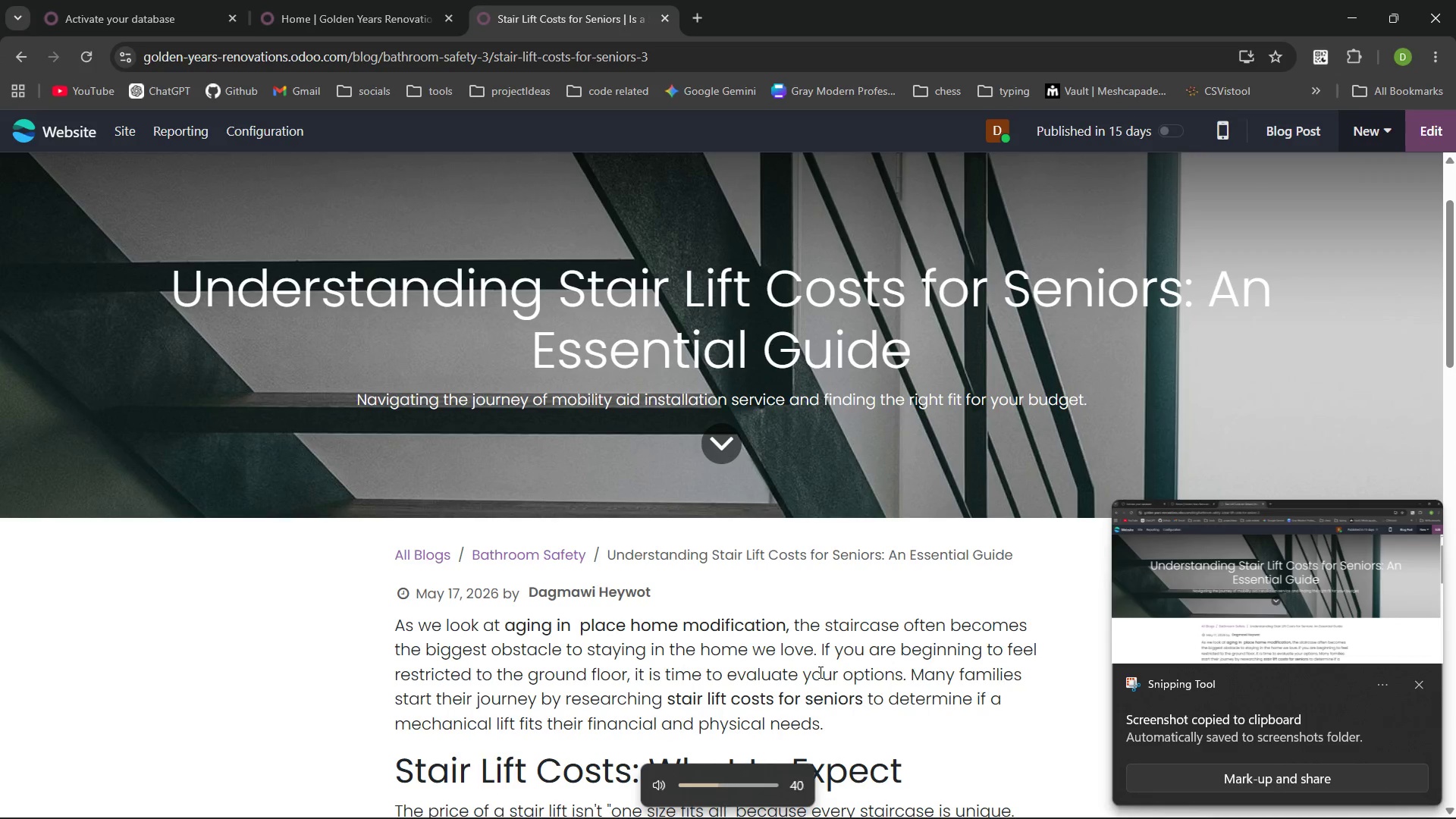 
key(VolumeDown)
 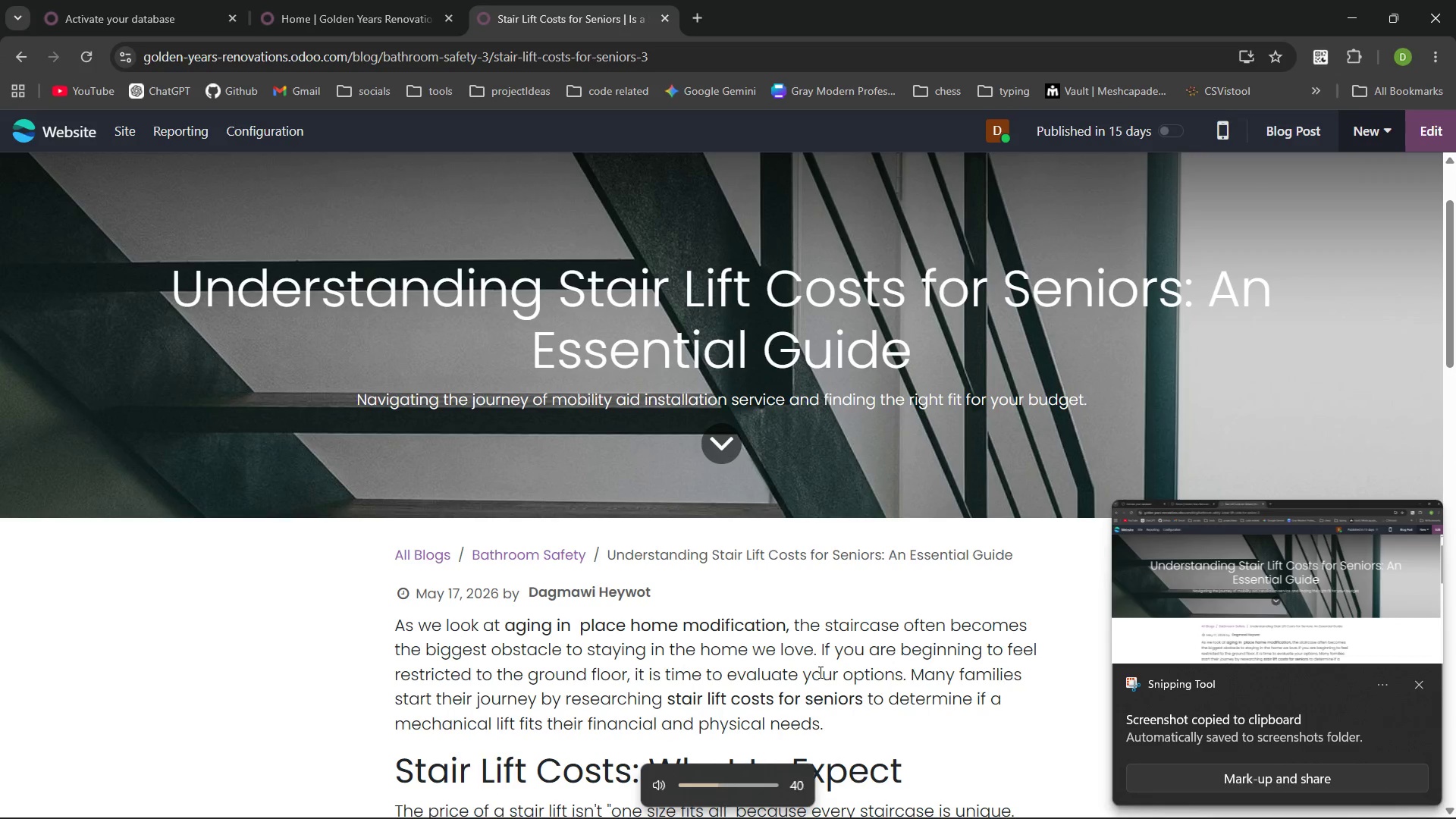 
key(VolumeDown)
 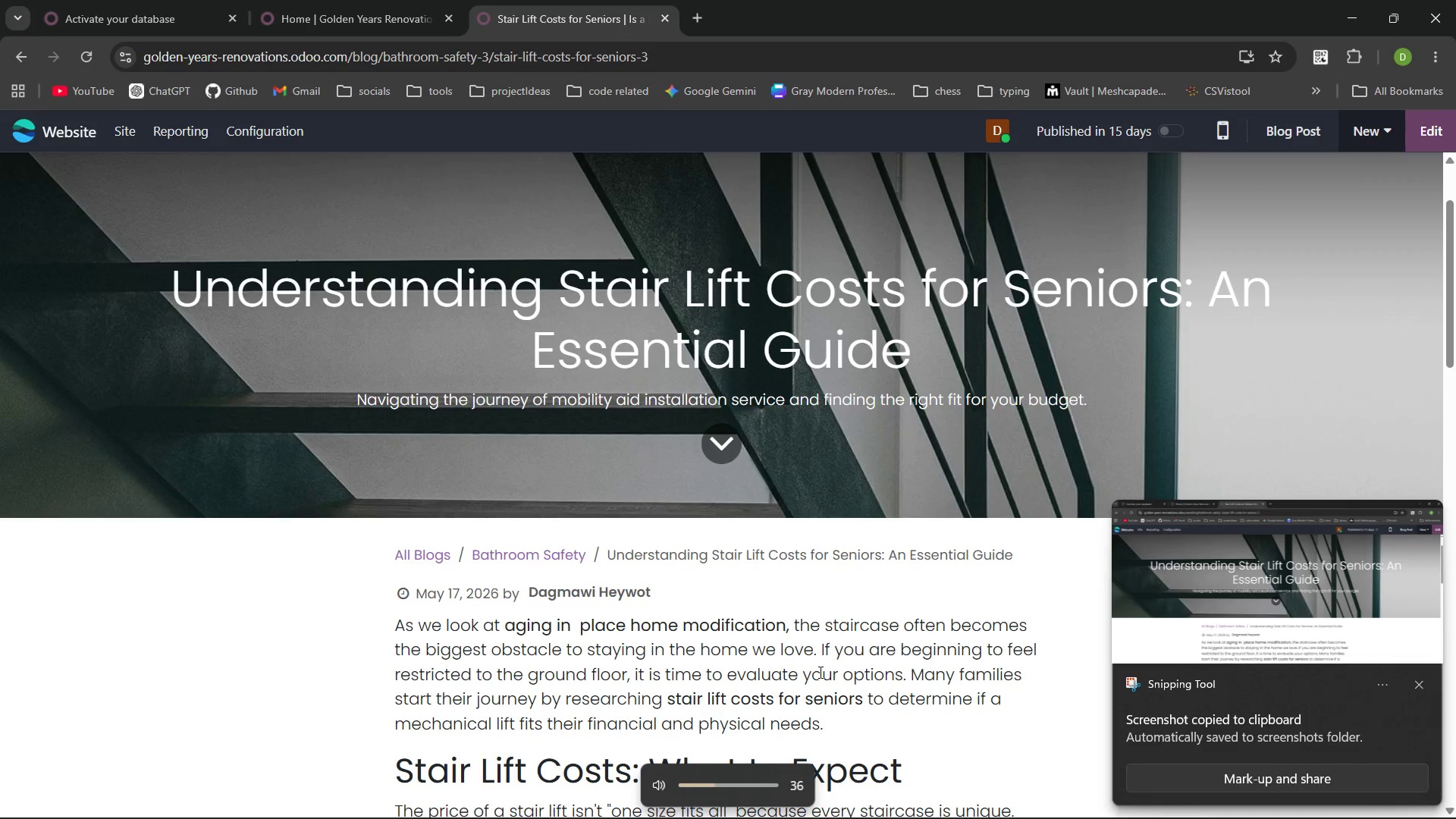 
key(VolumeDown)
 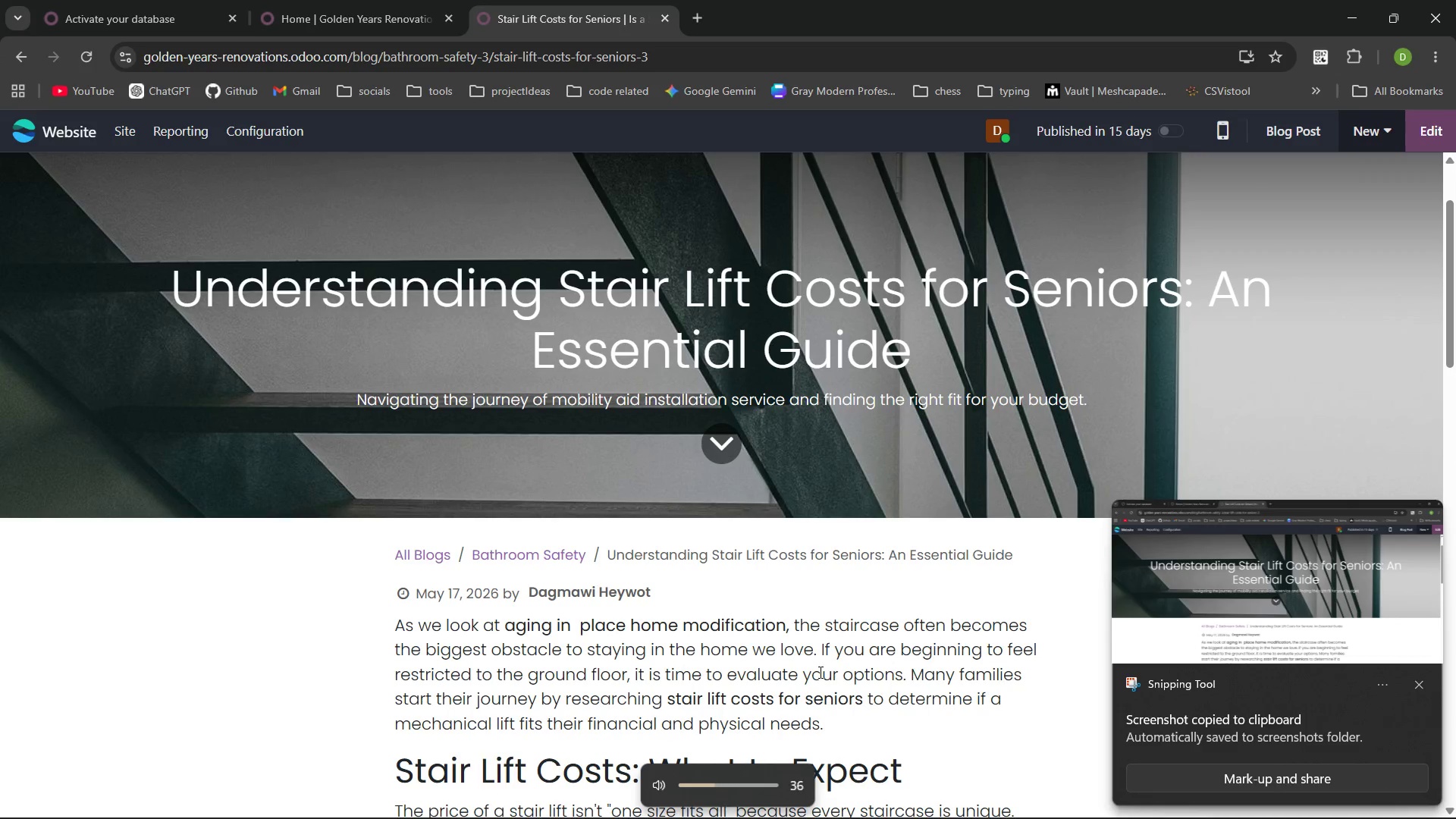 
key(VolumeDown)
 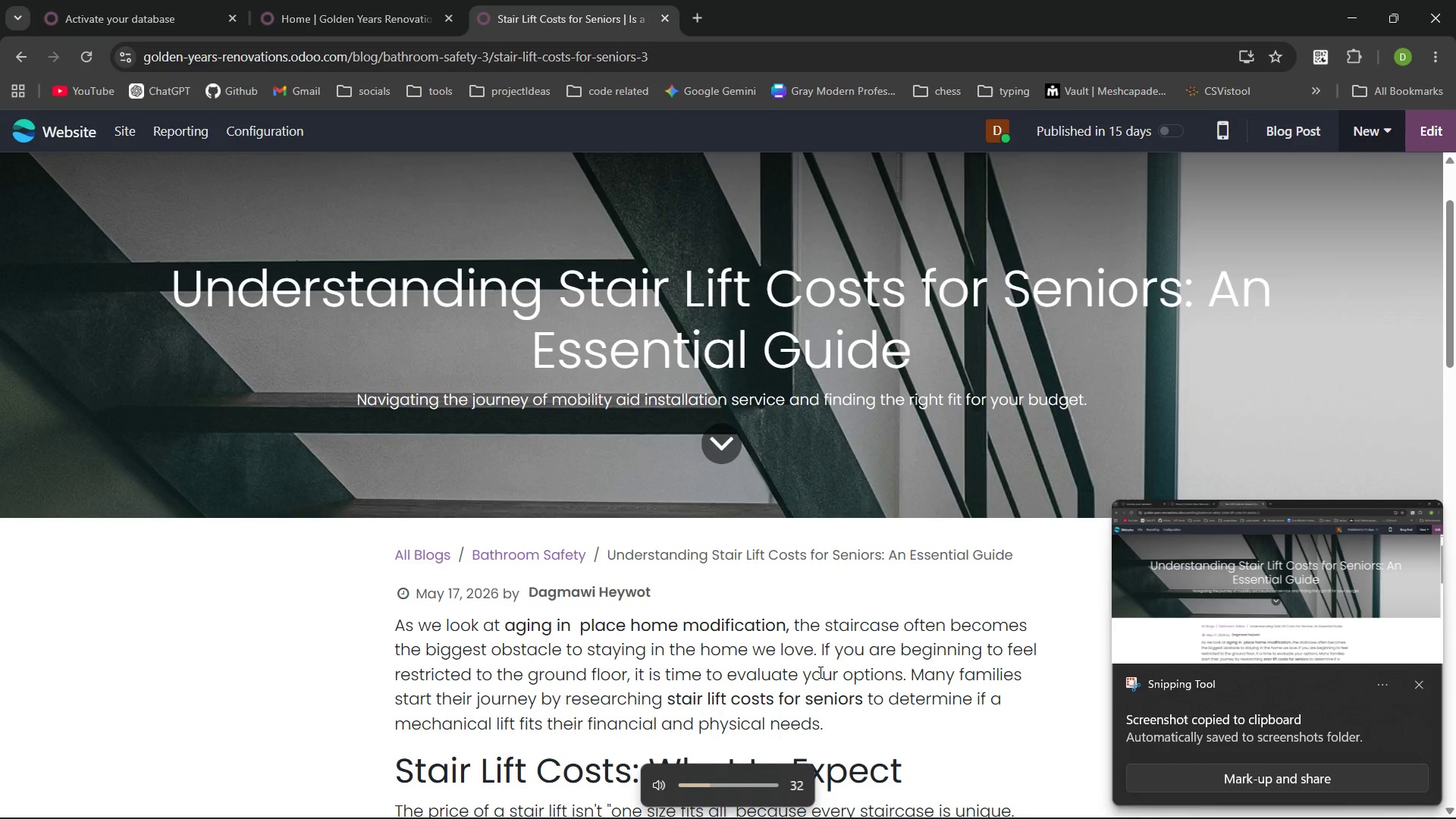 
key(VolumeDown)
 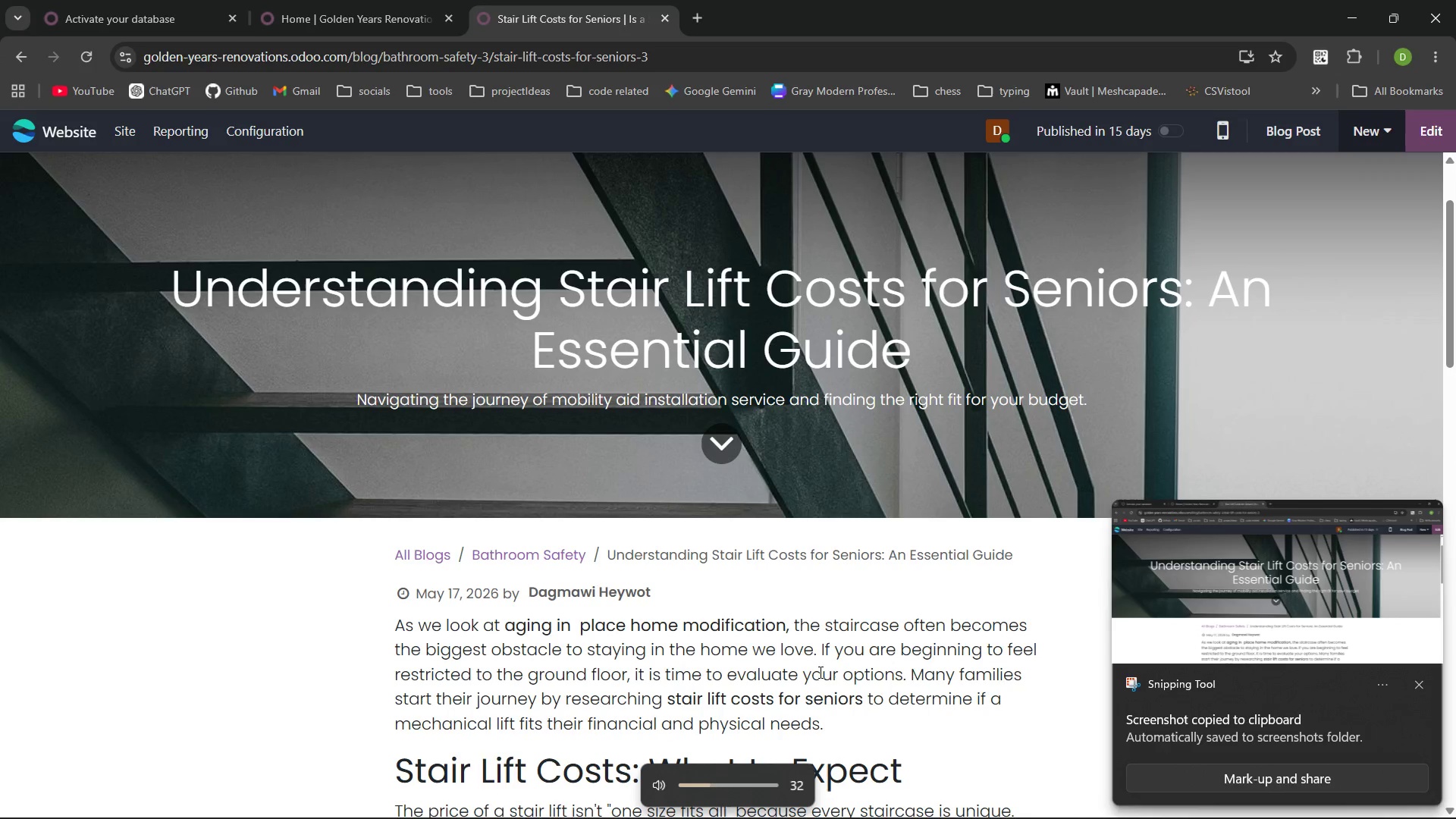 
key(VolumeDown)
 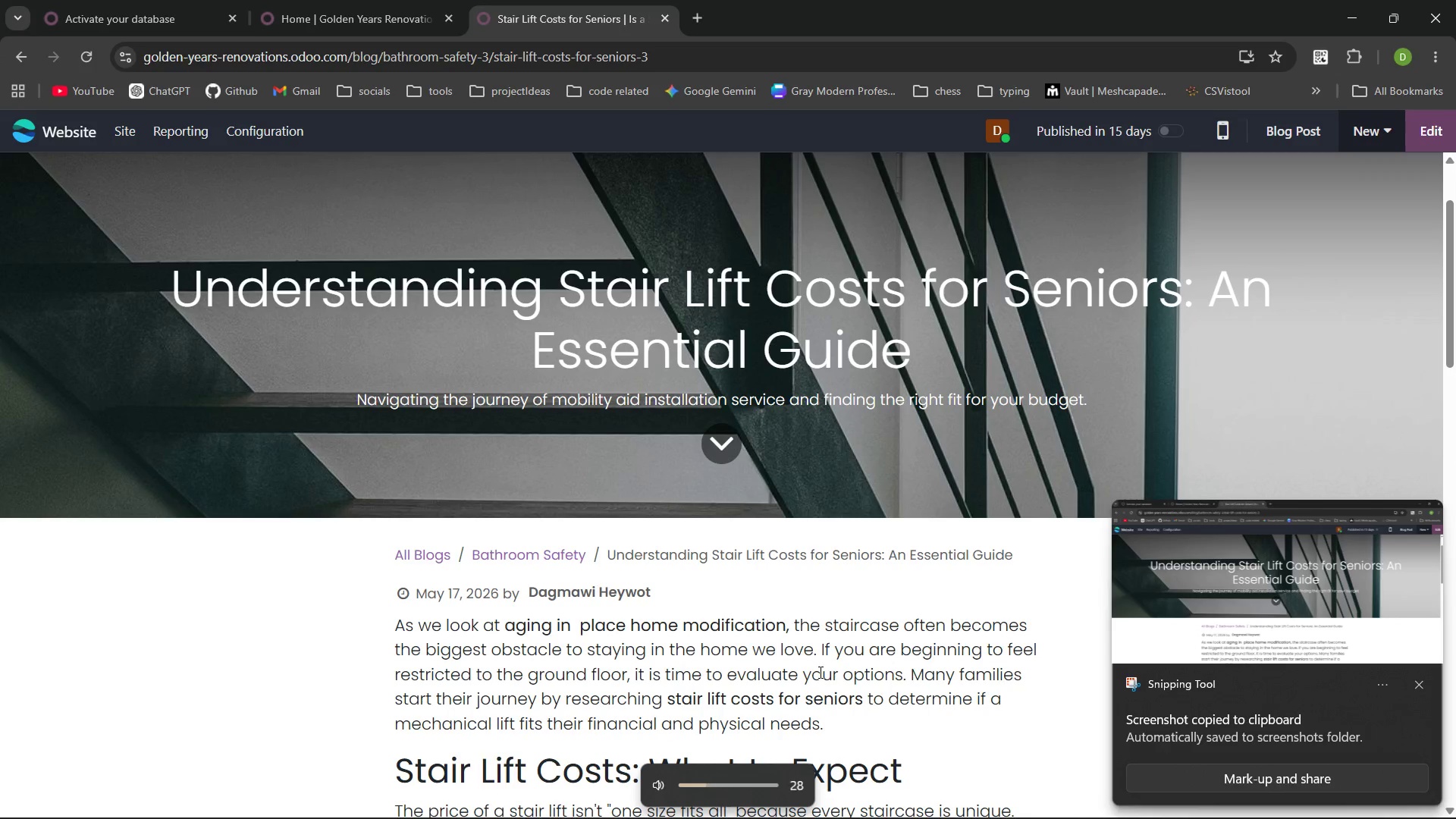 
key(VolumeDown)
 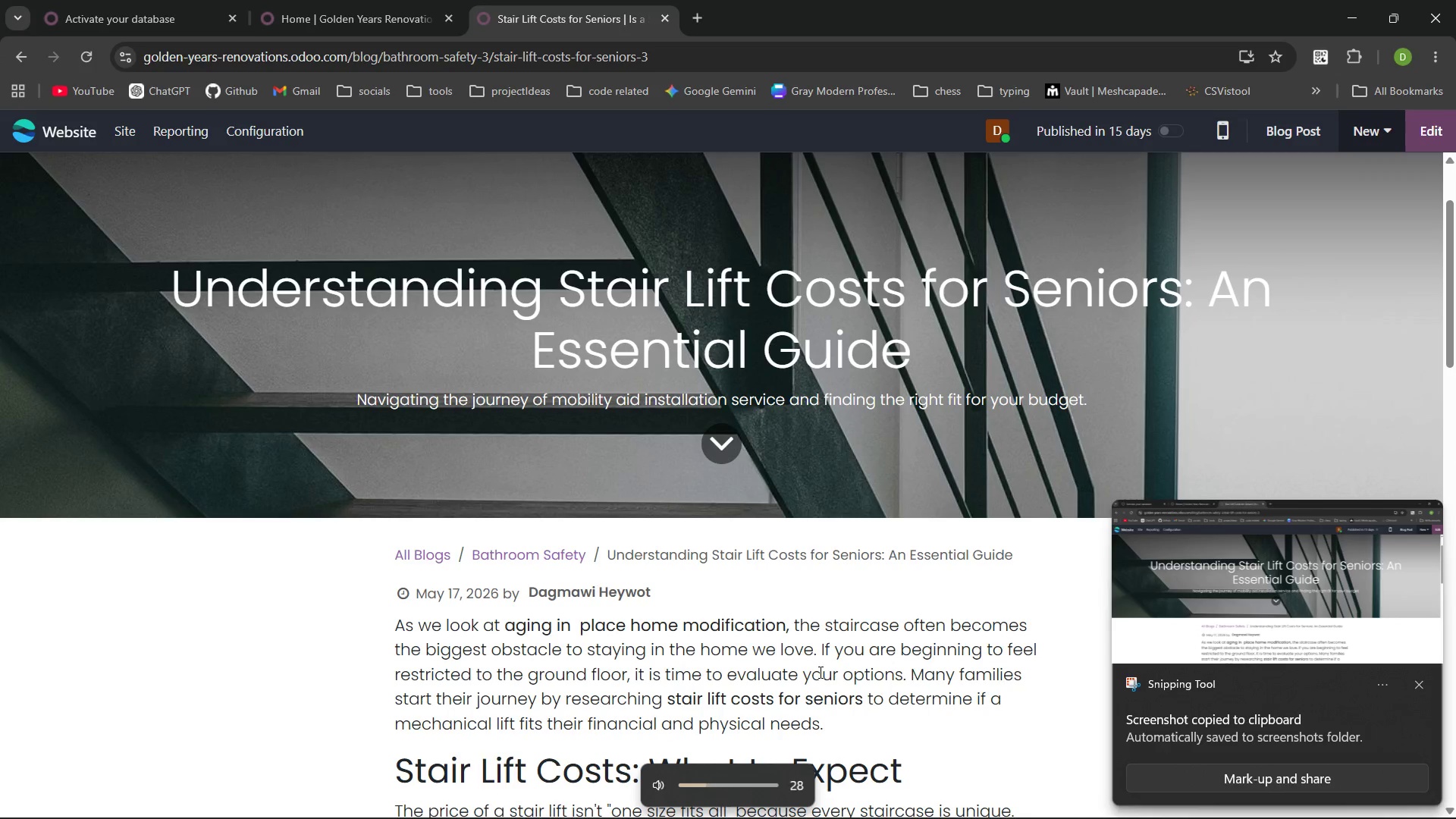 
key(VolumeDown)
 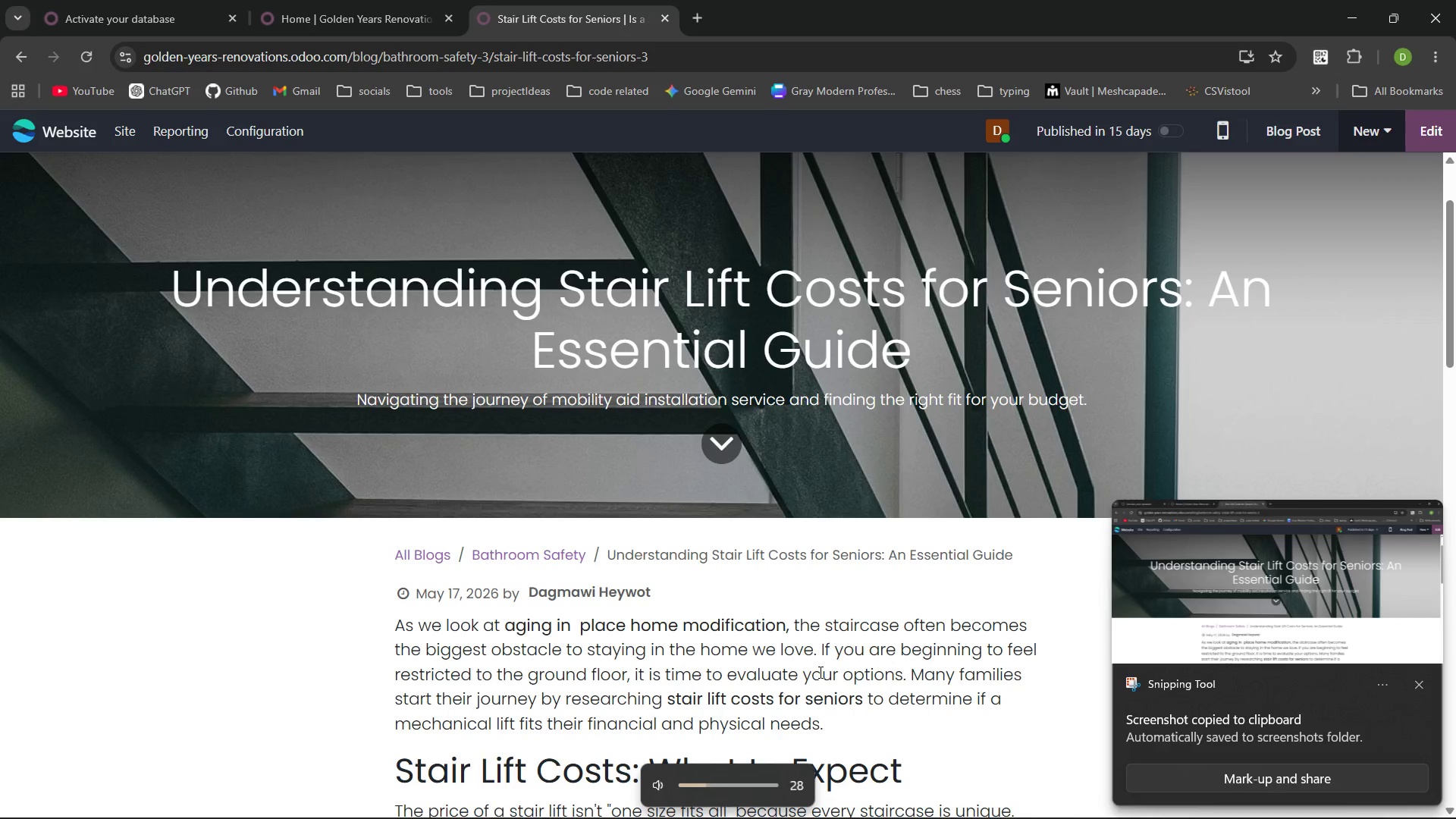 
key(VolumeDown)
 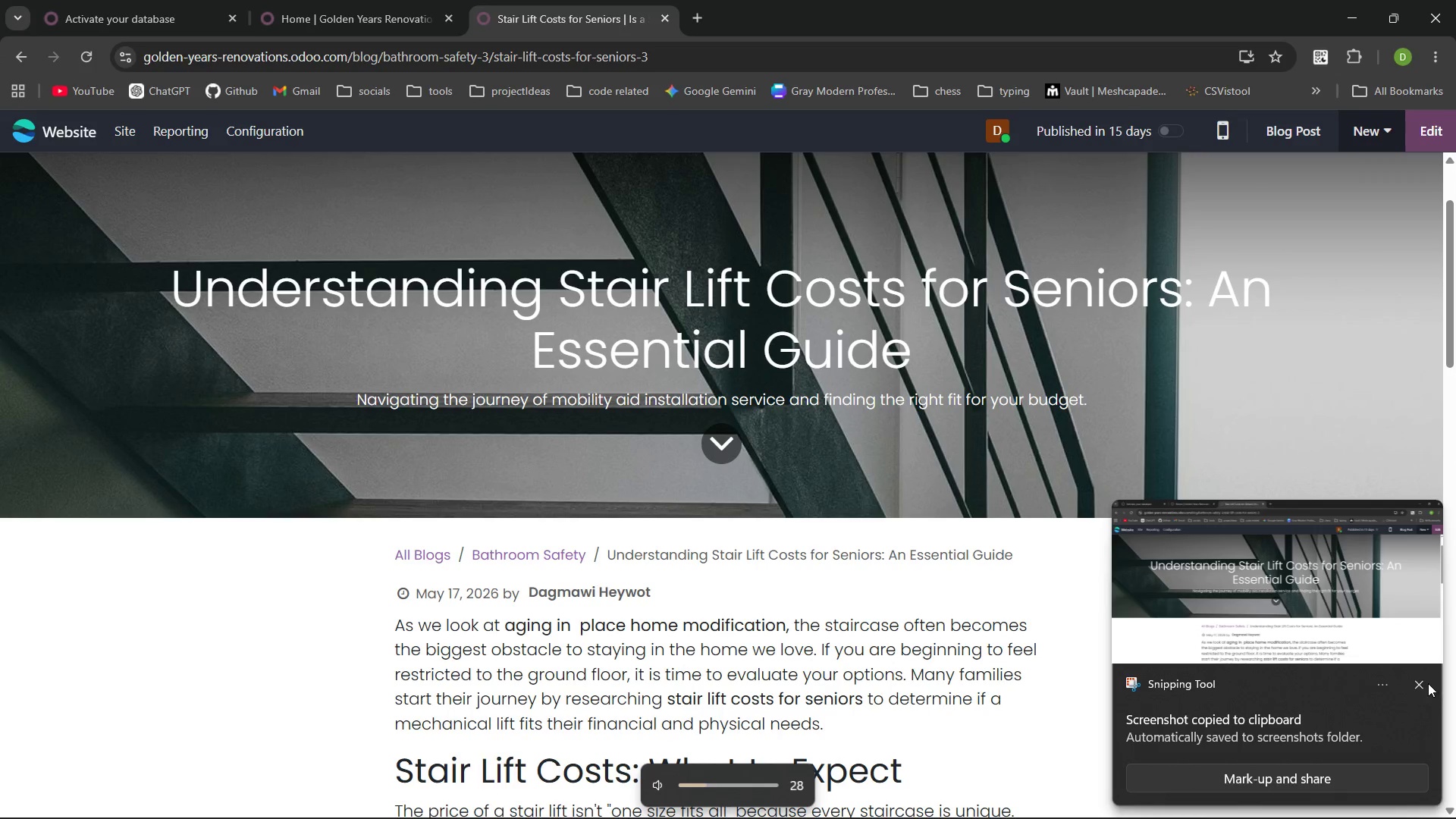 
left_click([1425, 683])
 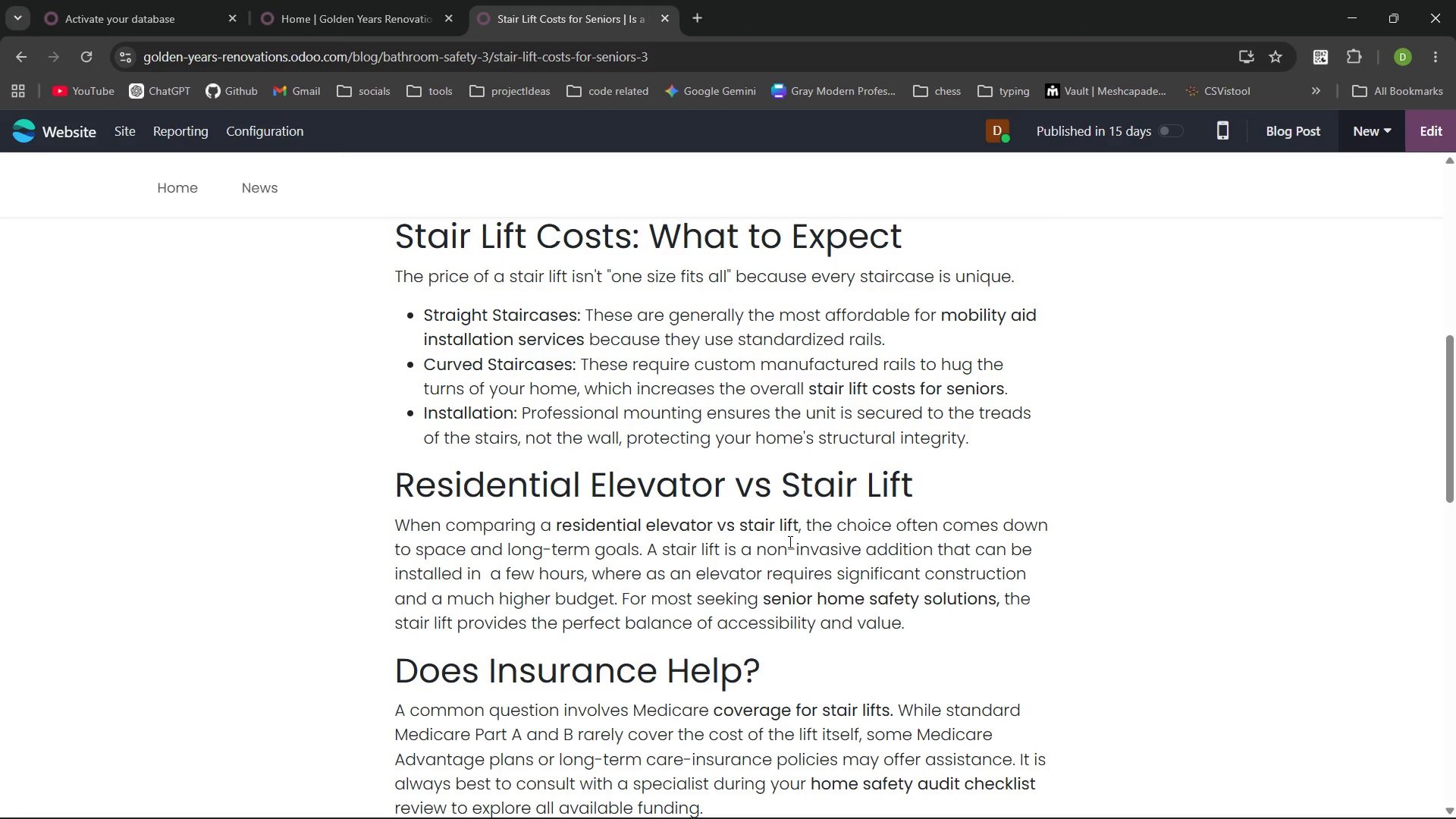 
wait(9.38)
 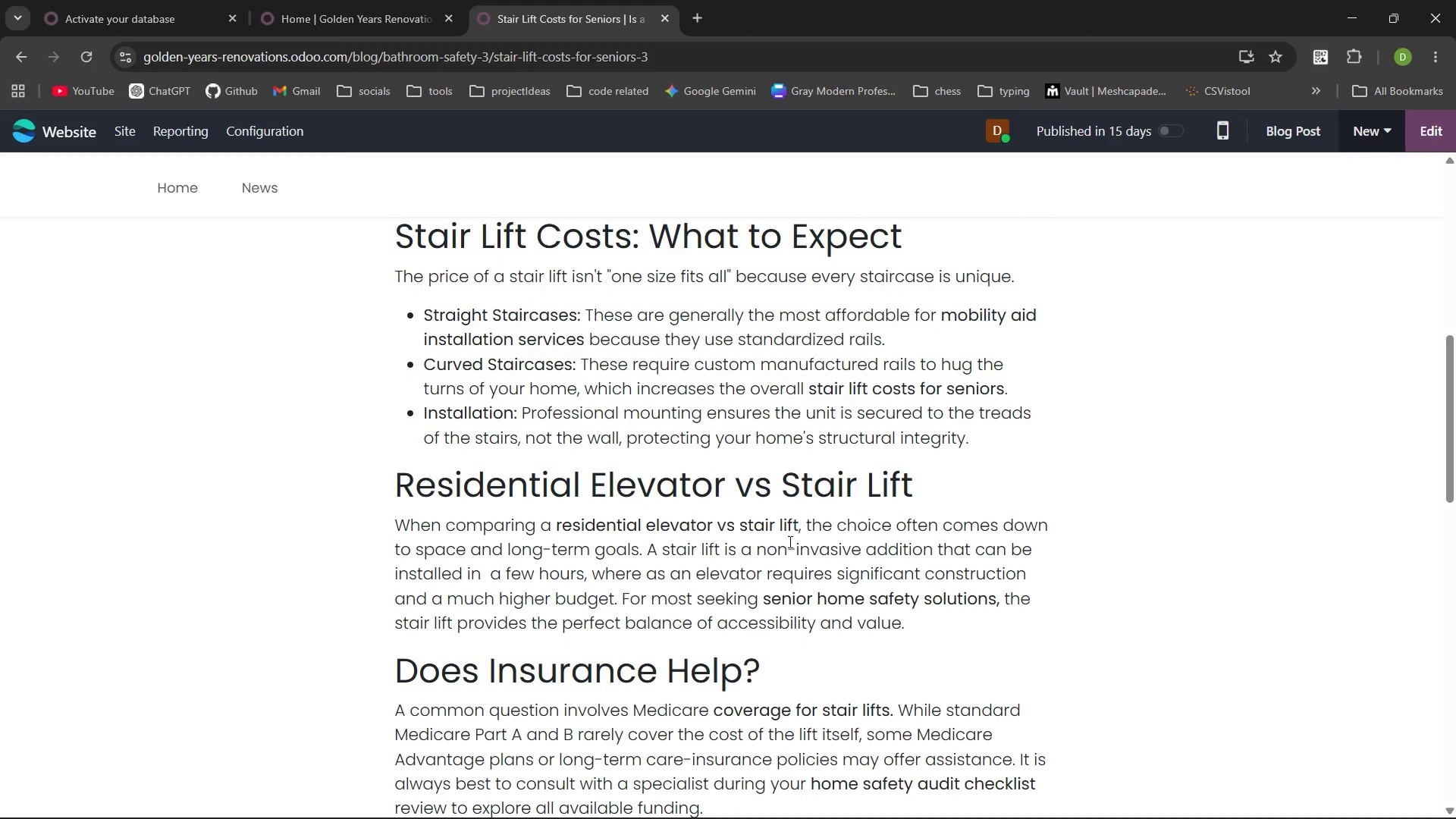 
key(PrintScreen)
 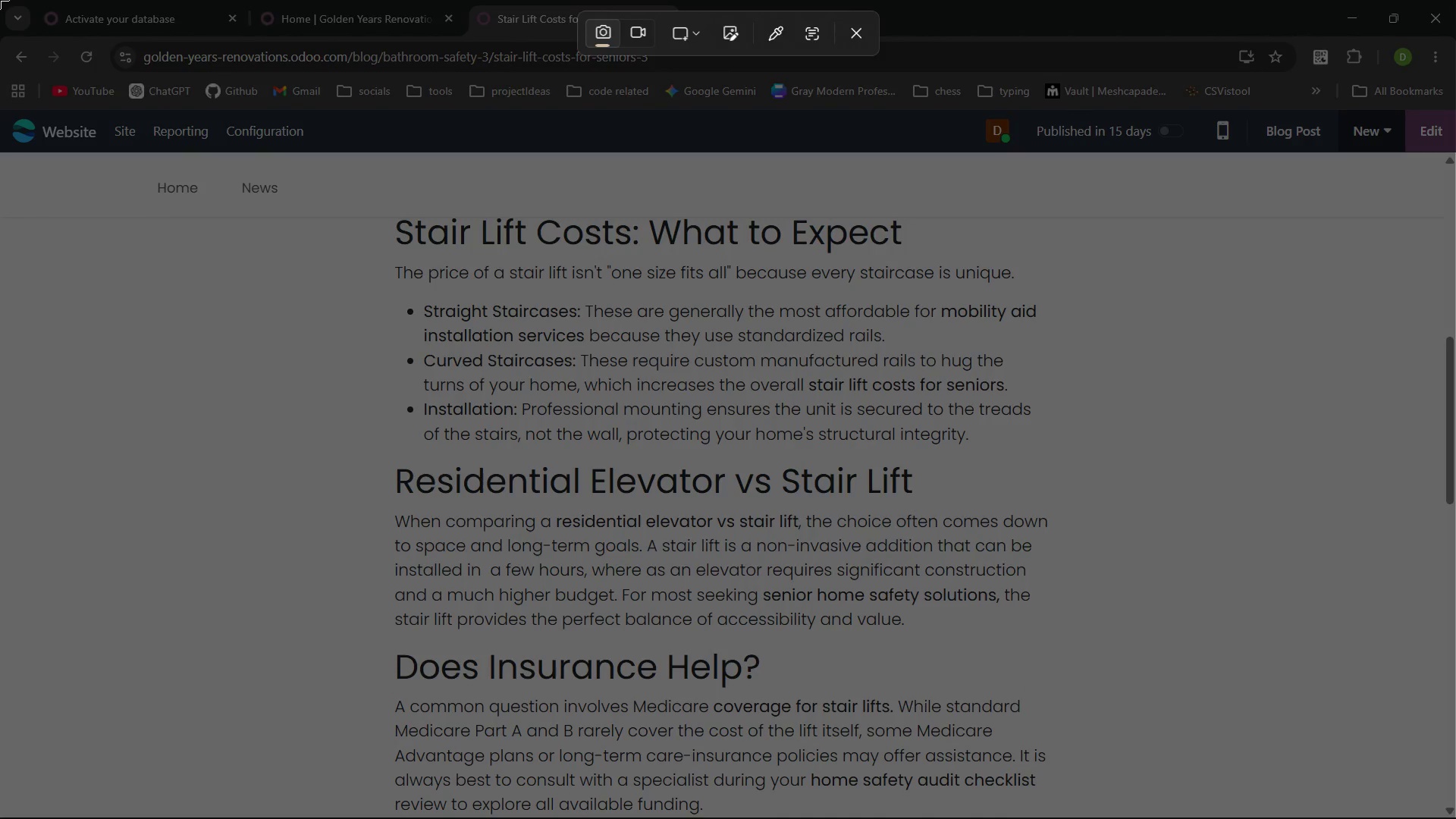 
left_click_drag(start_coordinate=[0, 0], to_coordinate=[1455, 818])
 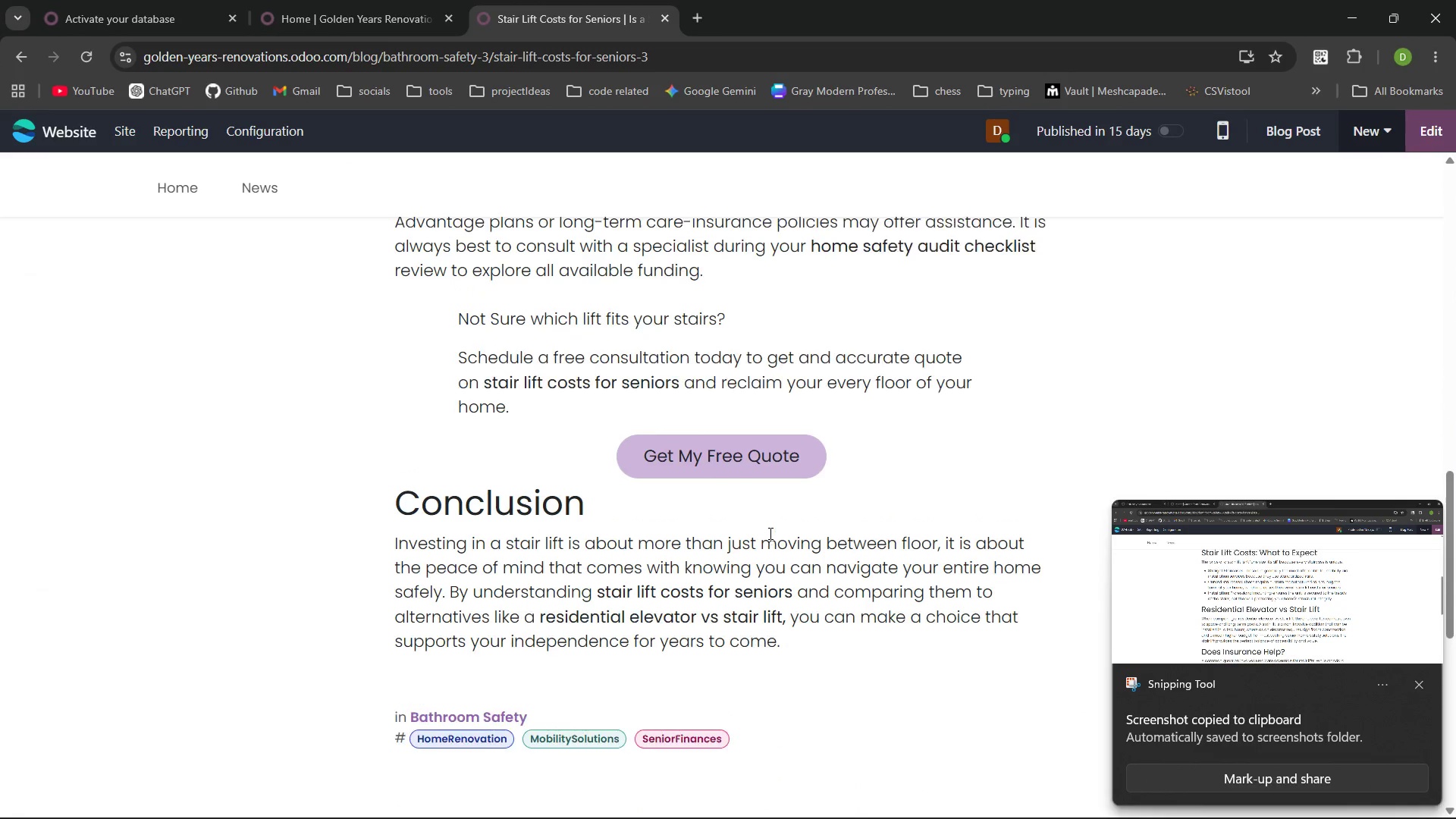 
wait(8.95)
 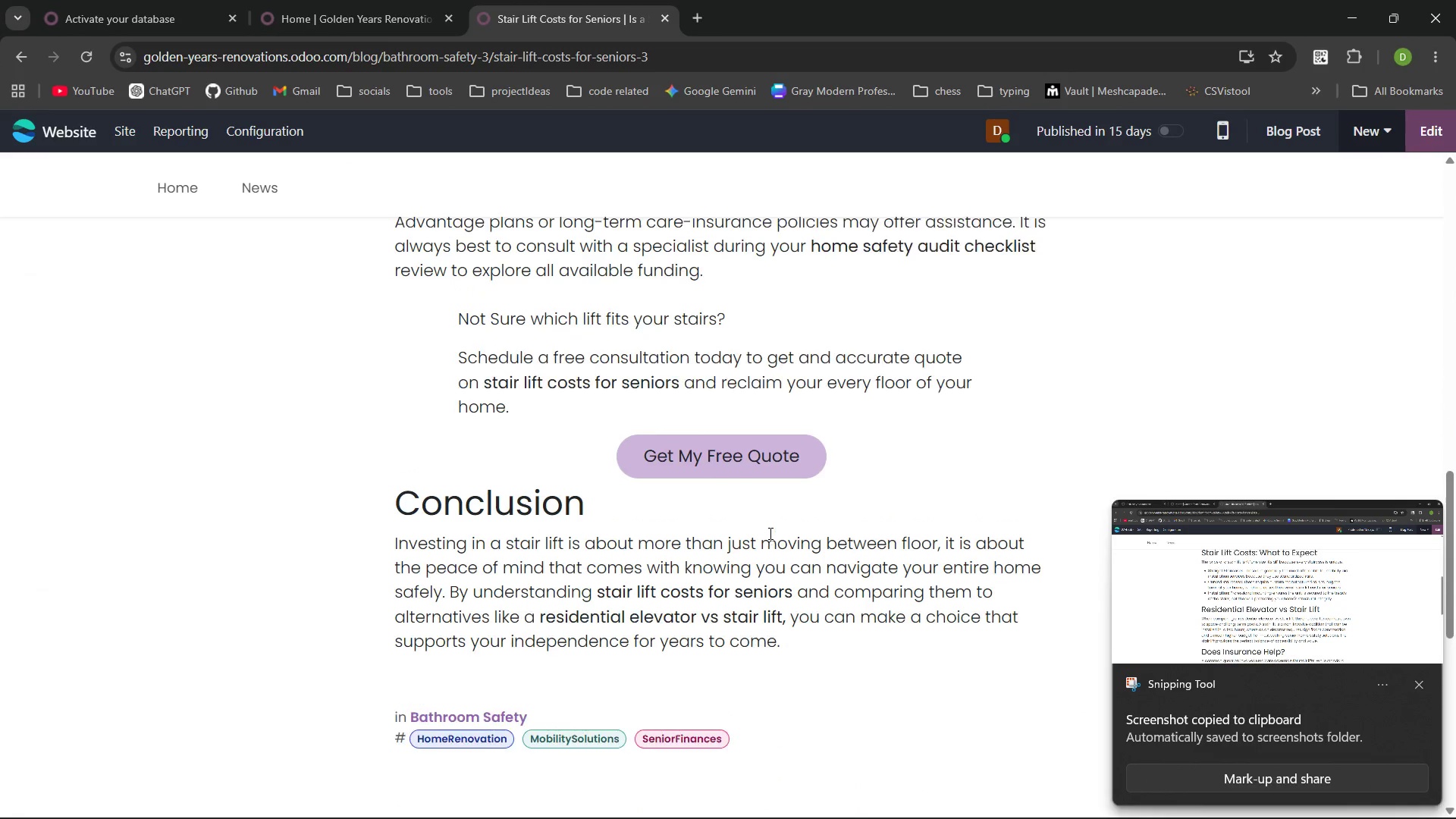 
left_click([1416, 681])
 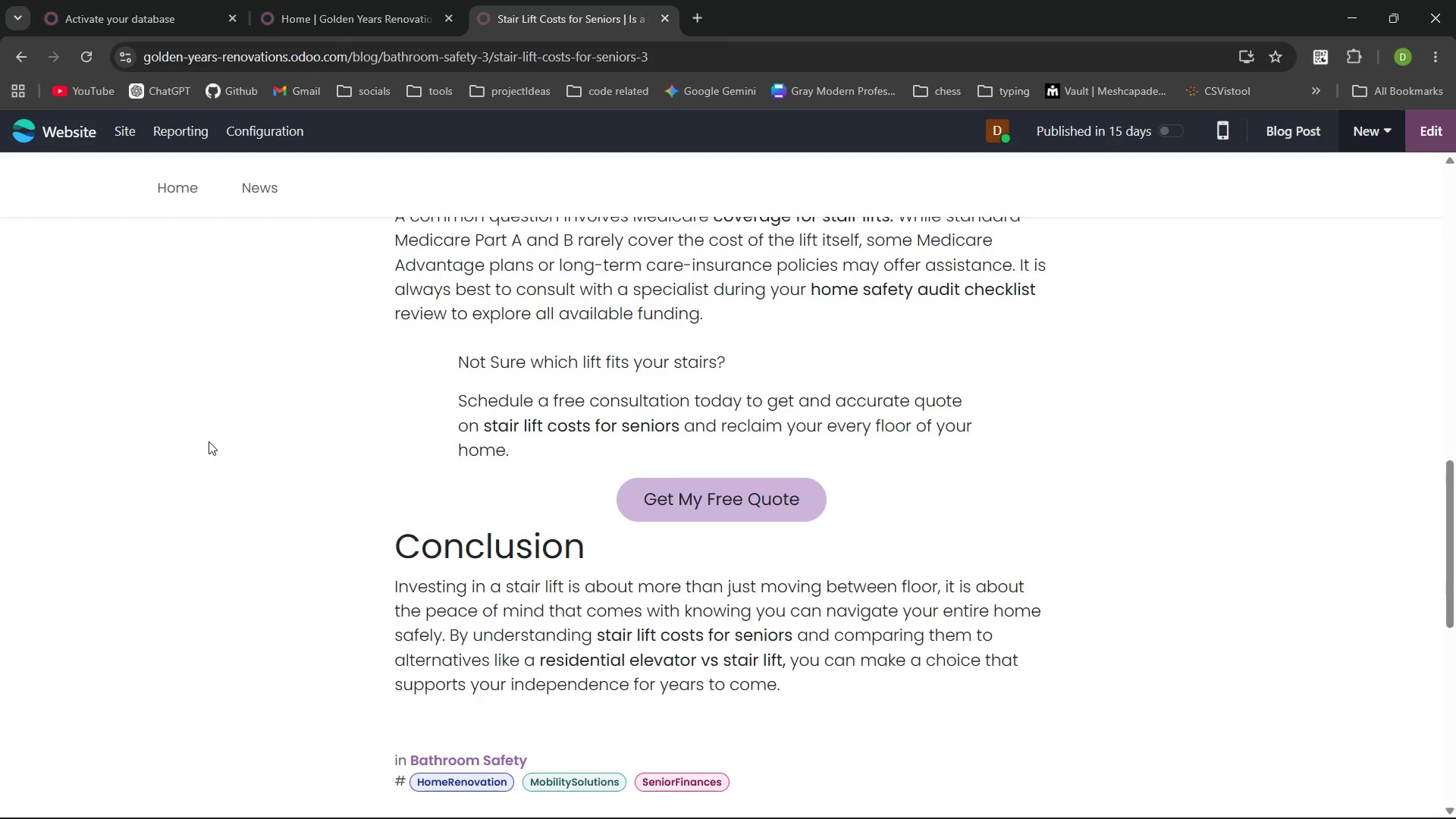 
key(PrintScreen)
 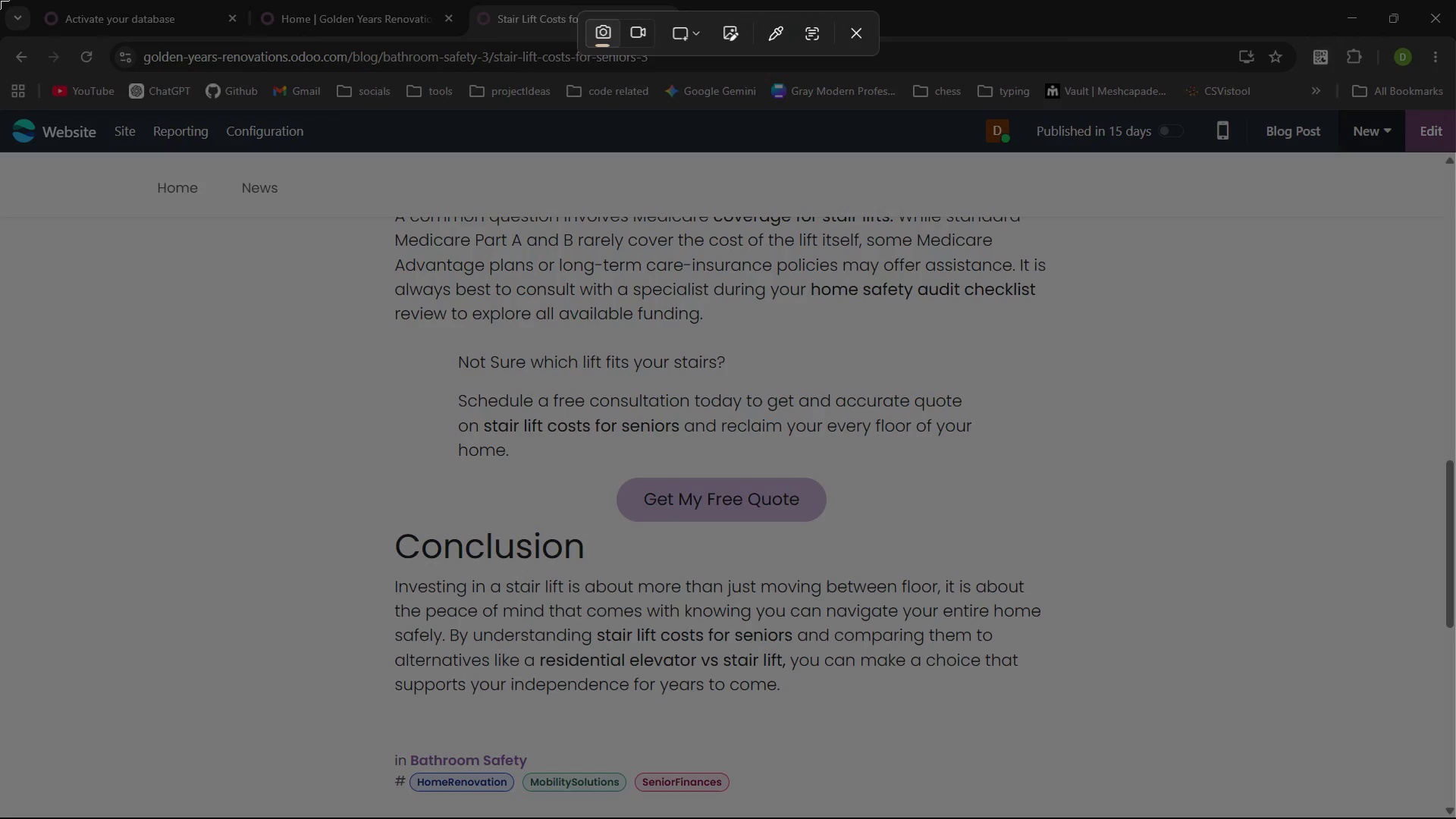 
left_click_drag(start_coordinate=[0, 0], to_coordinate=[1455, 818])
 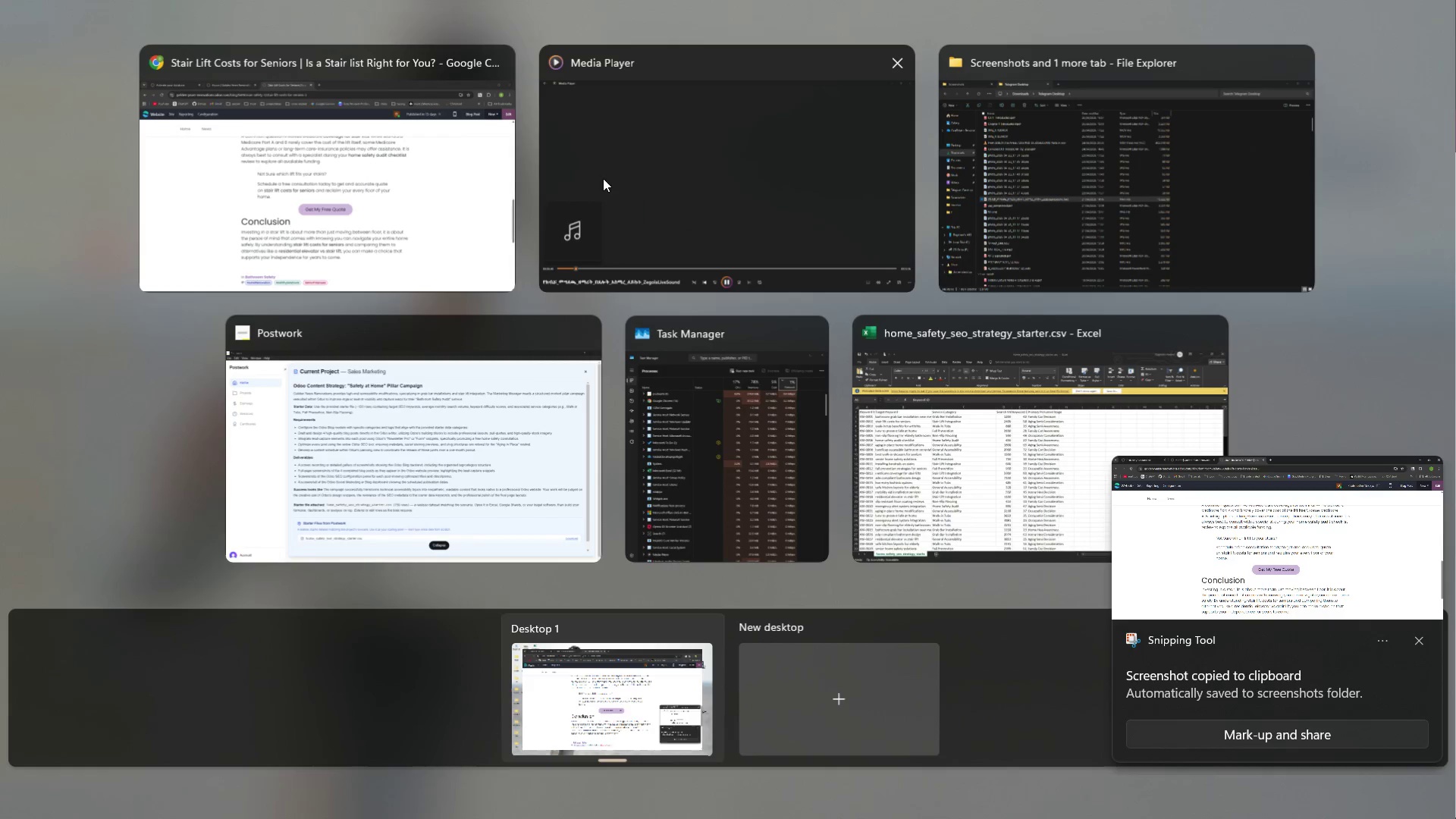 
left_click([494, 173])
 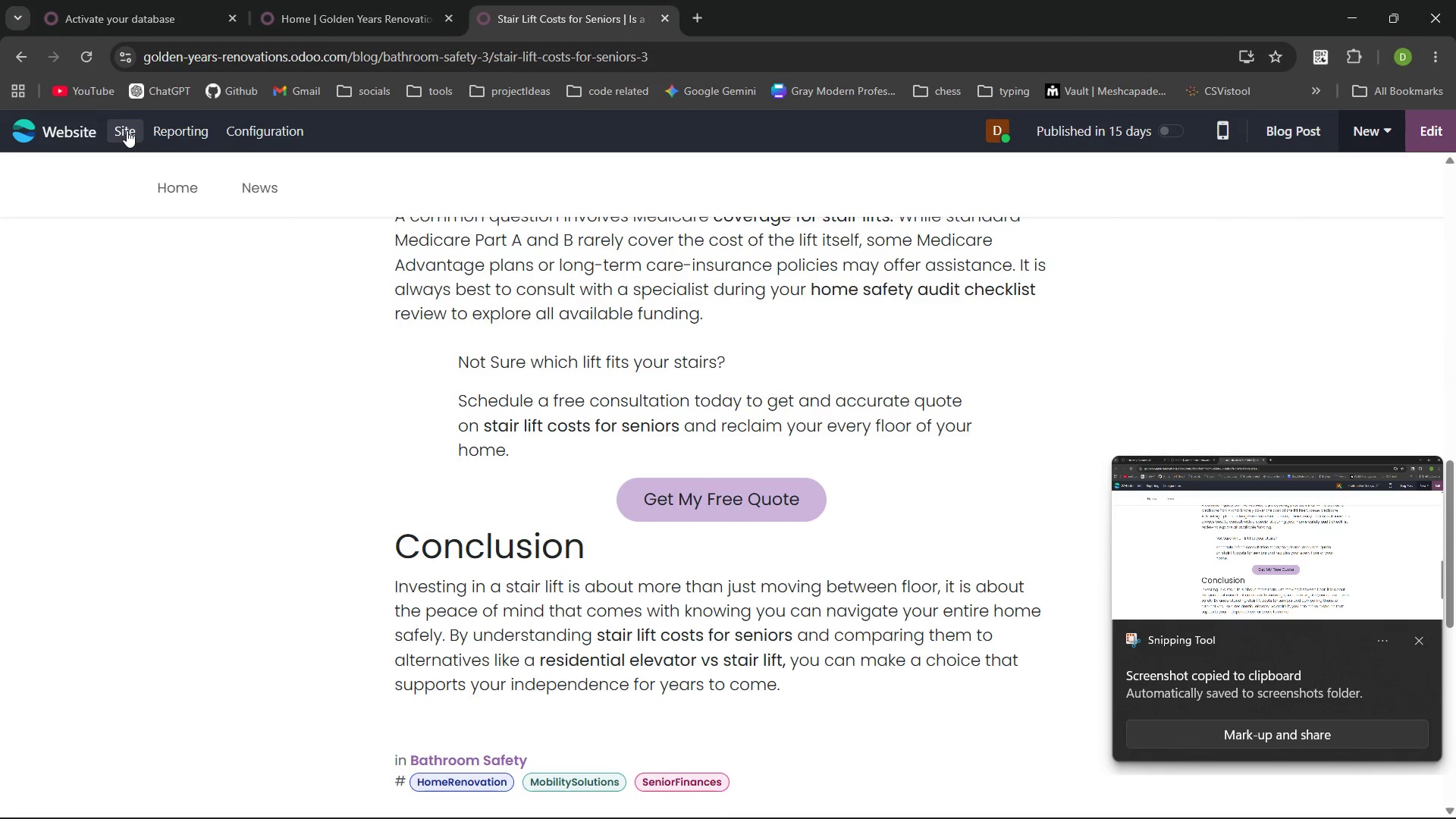 
left_click([127, 130])
 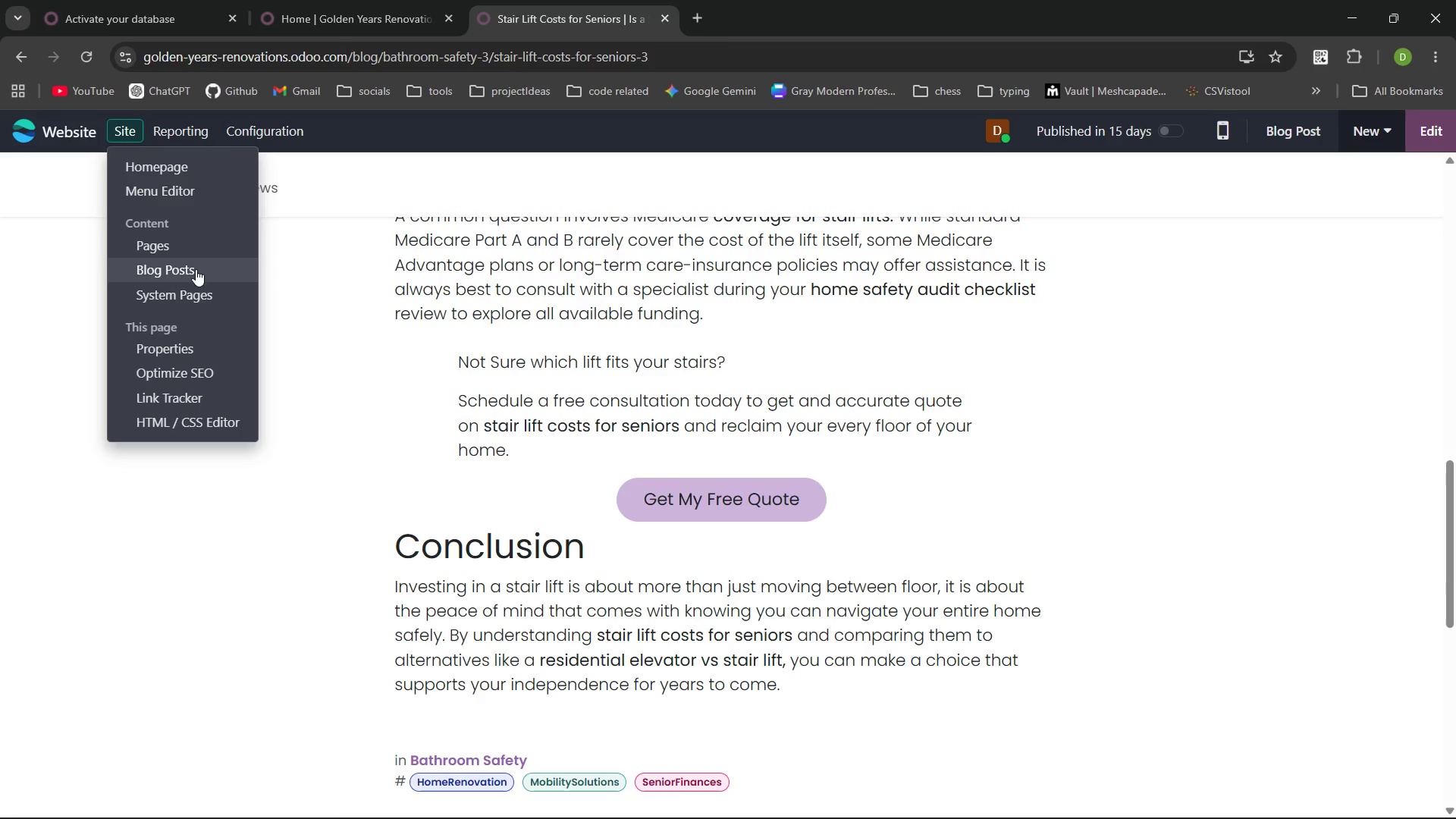 
left_click([195, 268])
 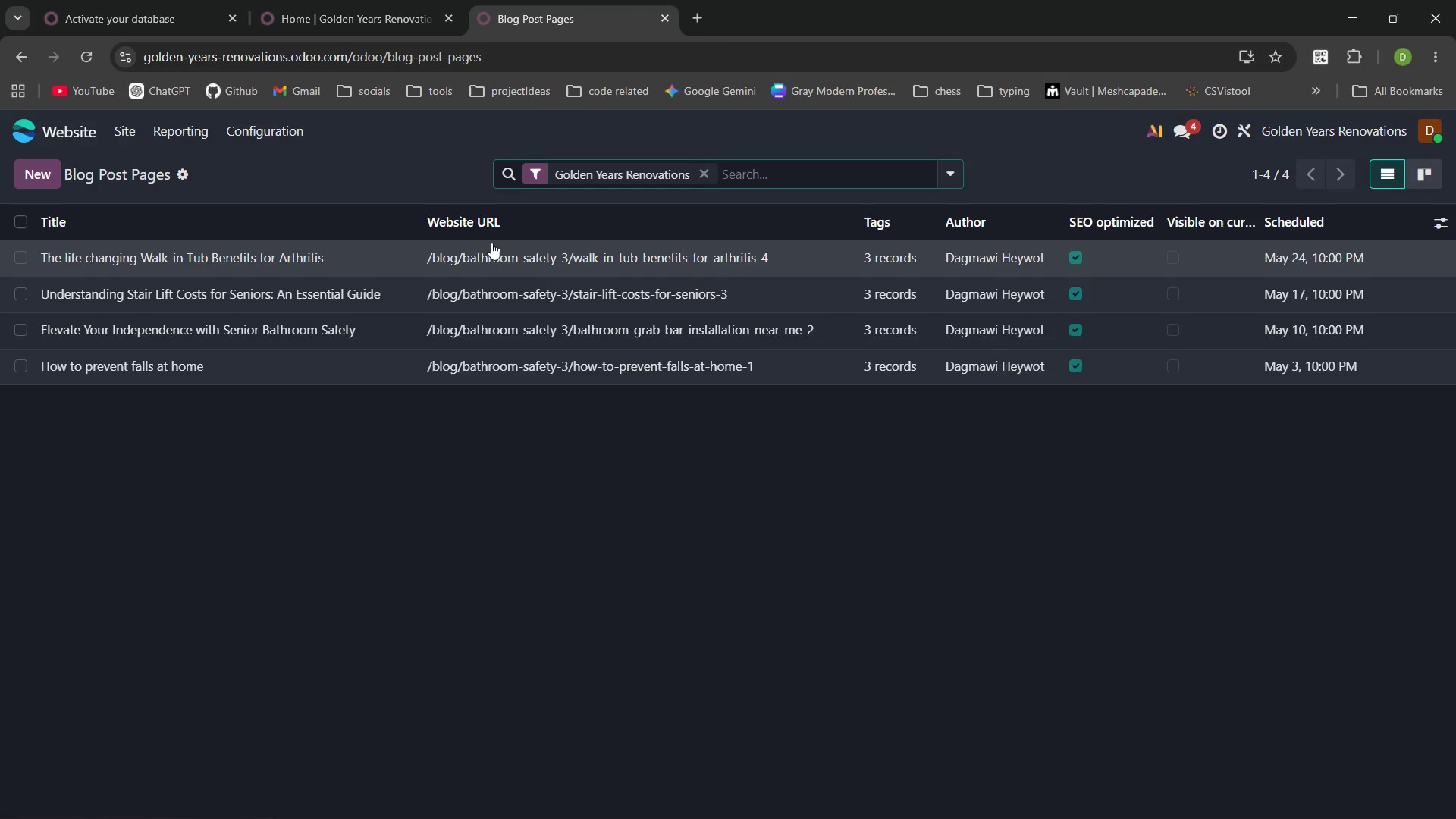 
left_click([507, 269])
 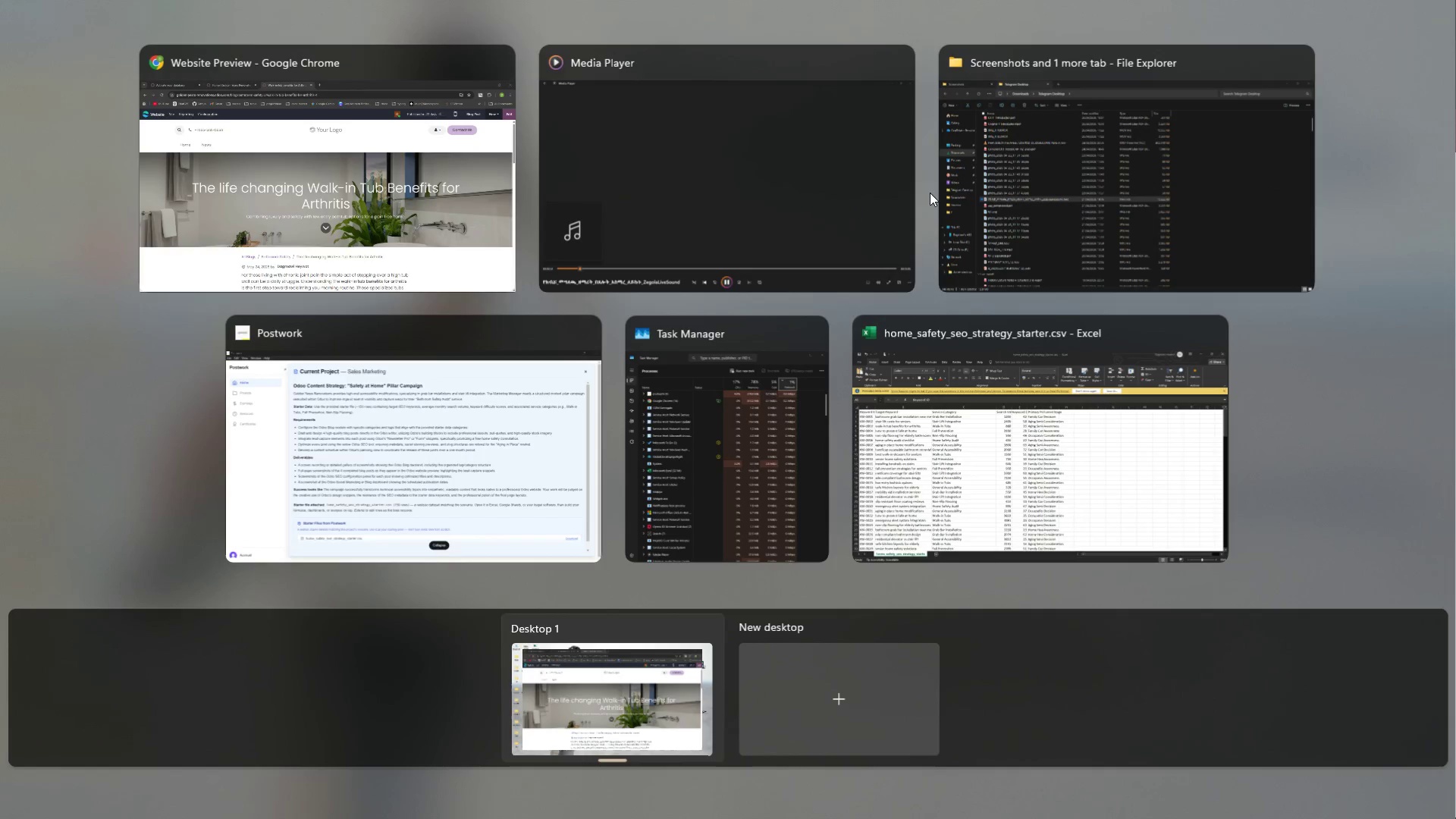 
left_click([1058, 165])
 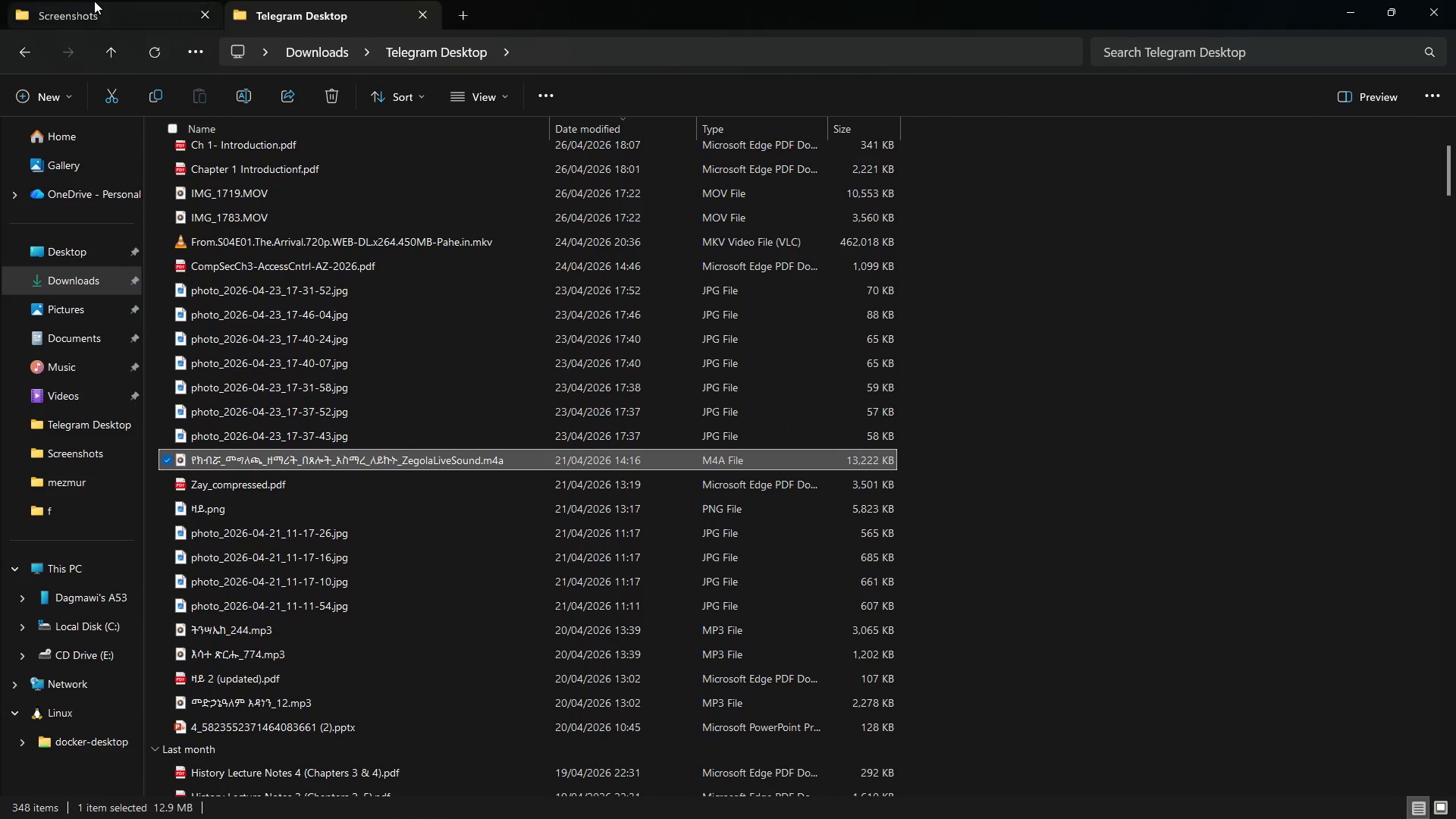 
left_click([94, 0])
 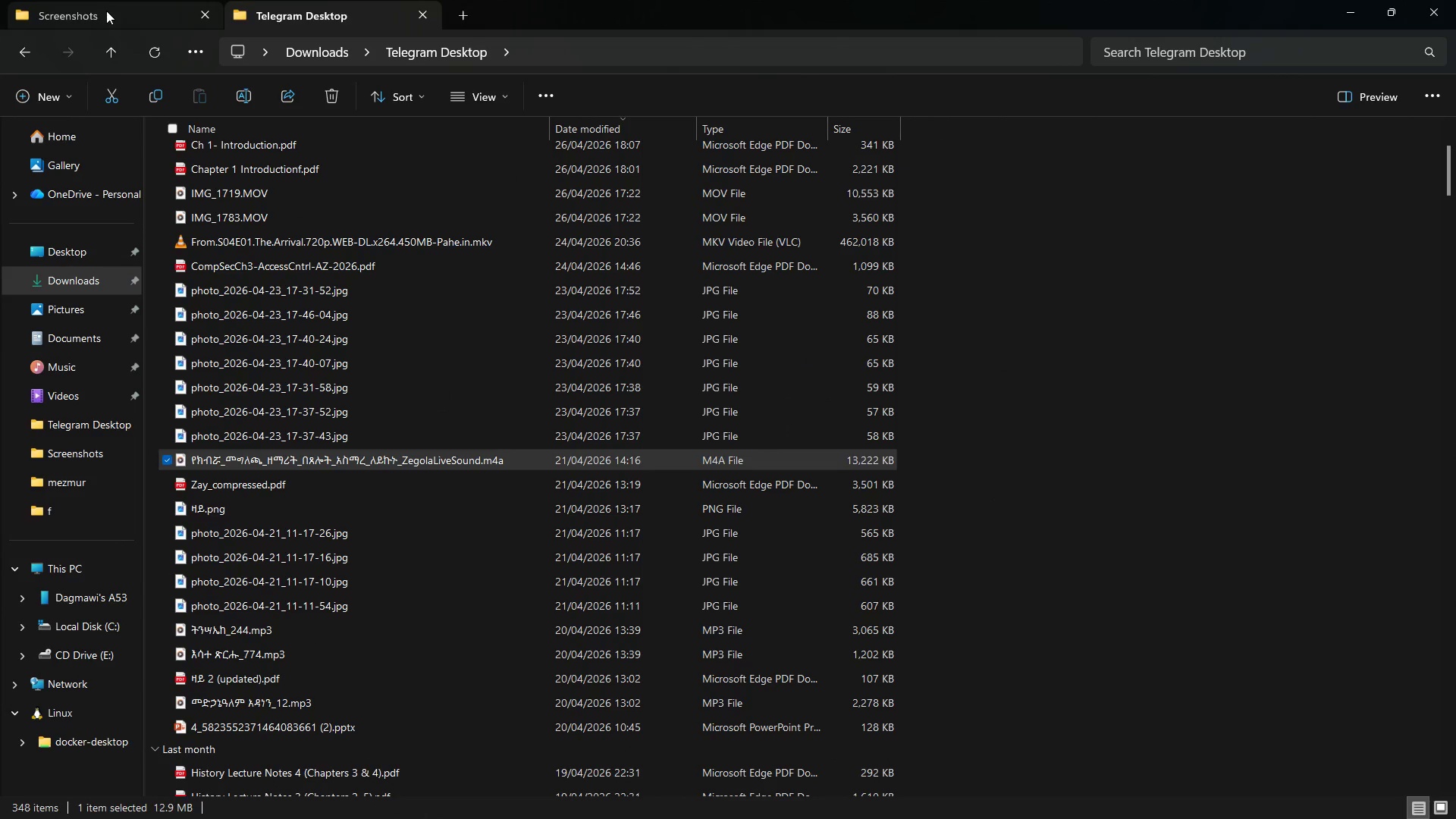 
left_click([106, 11])
 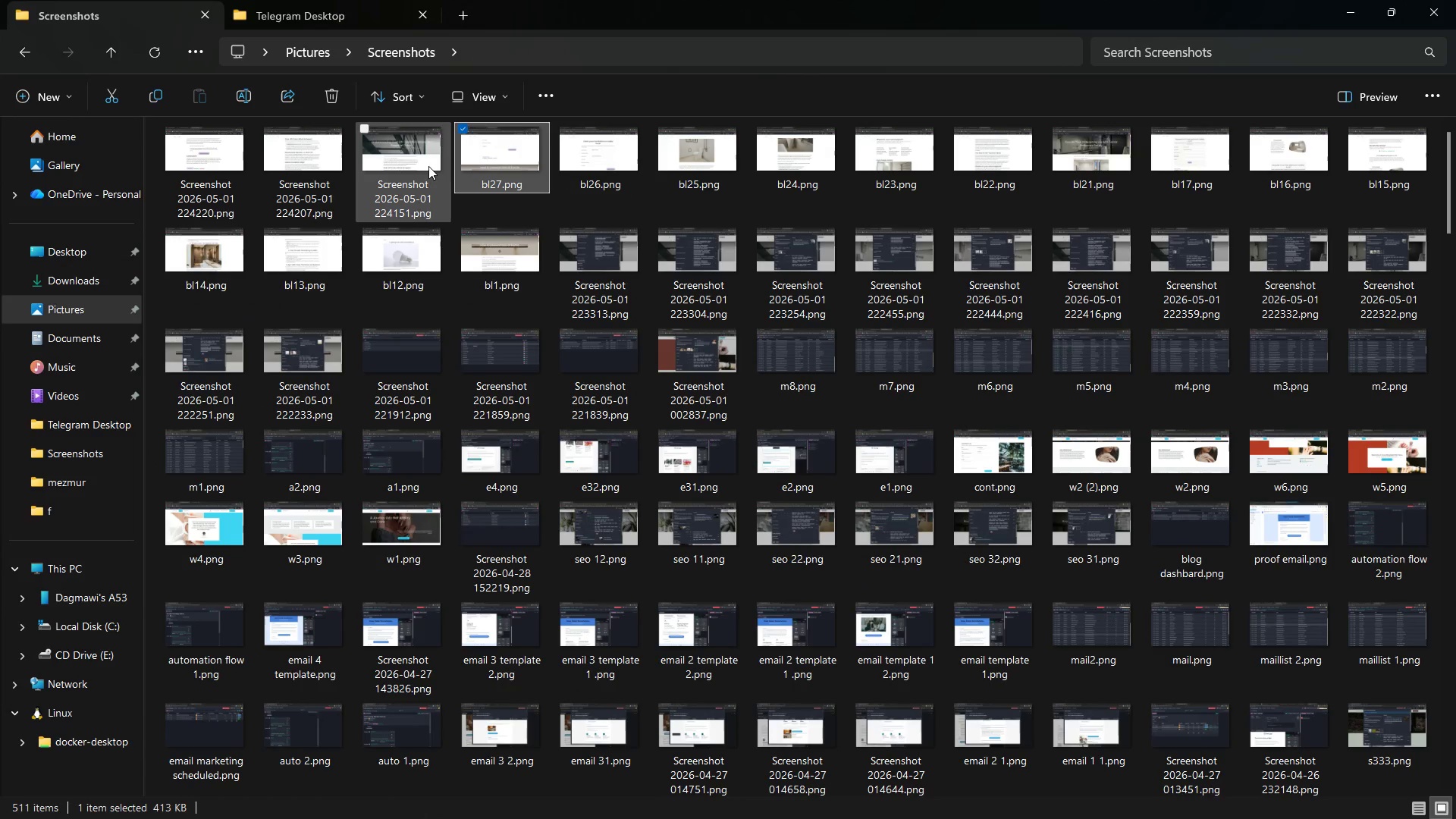 
left_click([387, 157])
 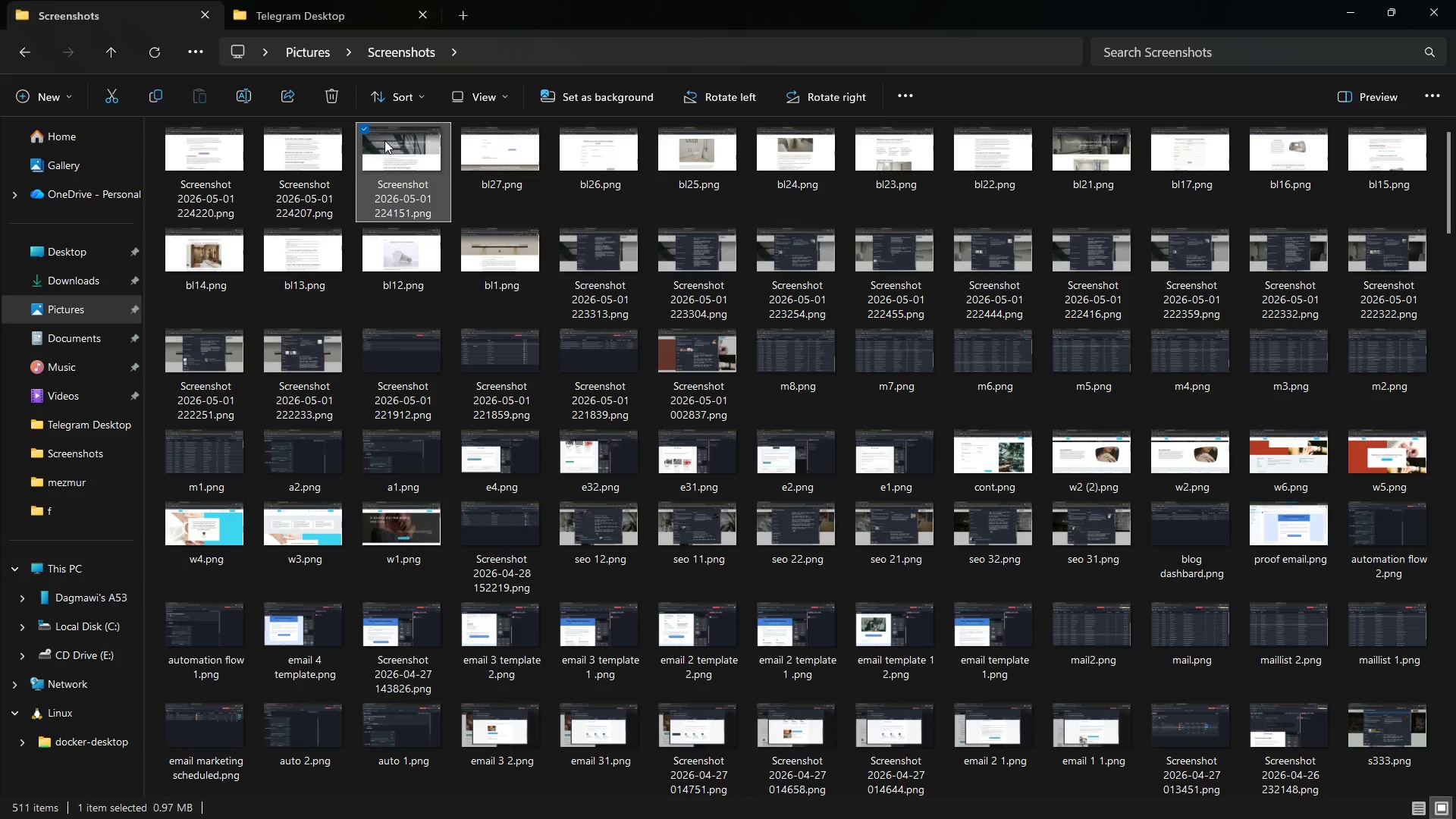 
double_click([386, 140])
 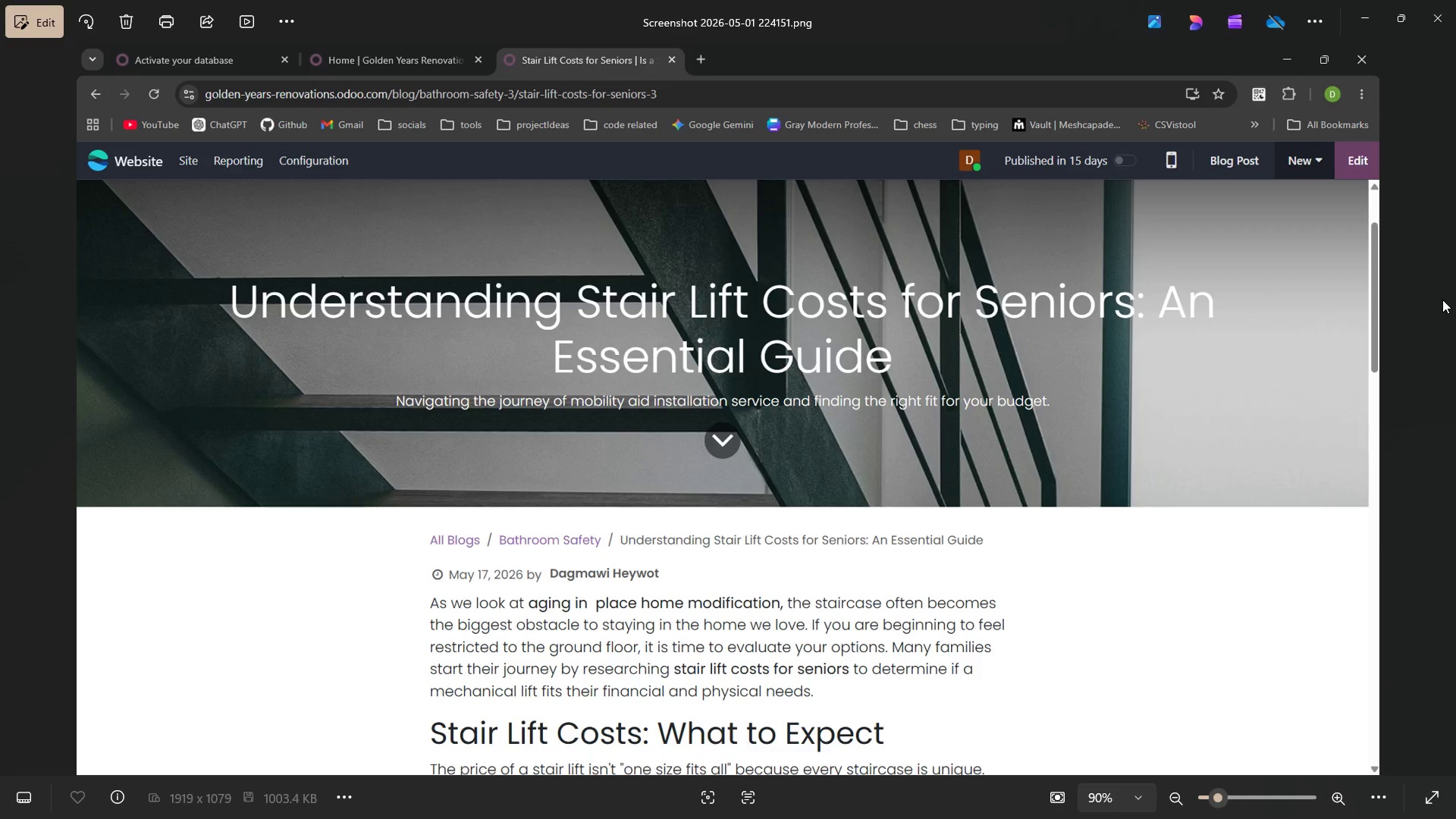 
key(ArrowRight)
 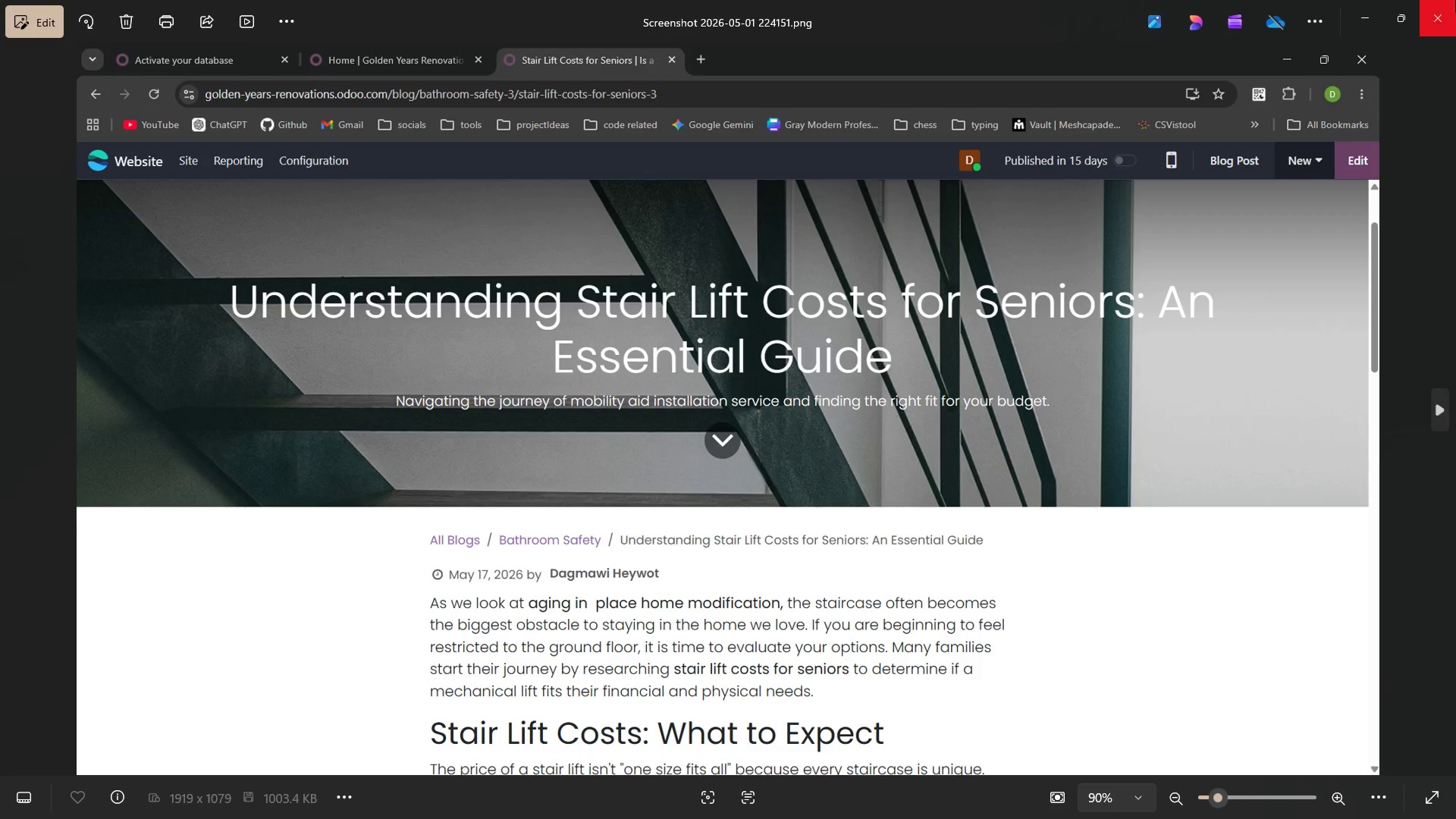 
left_click([1438, 0])
 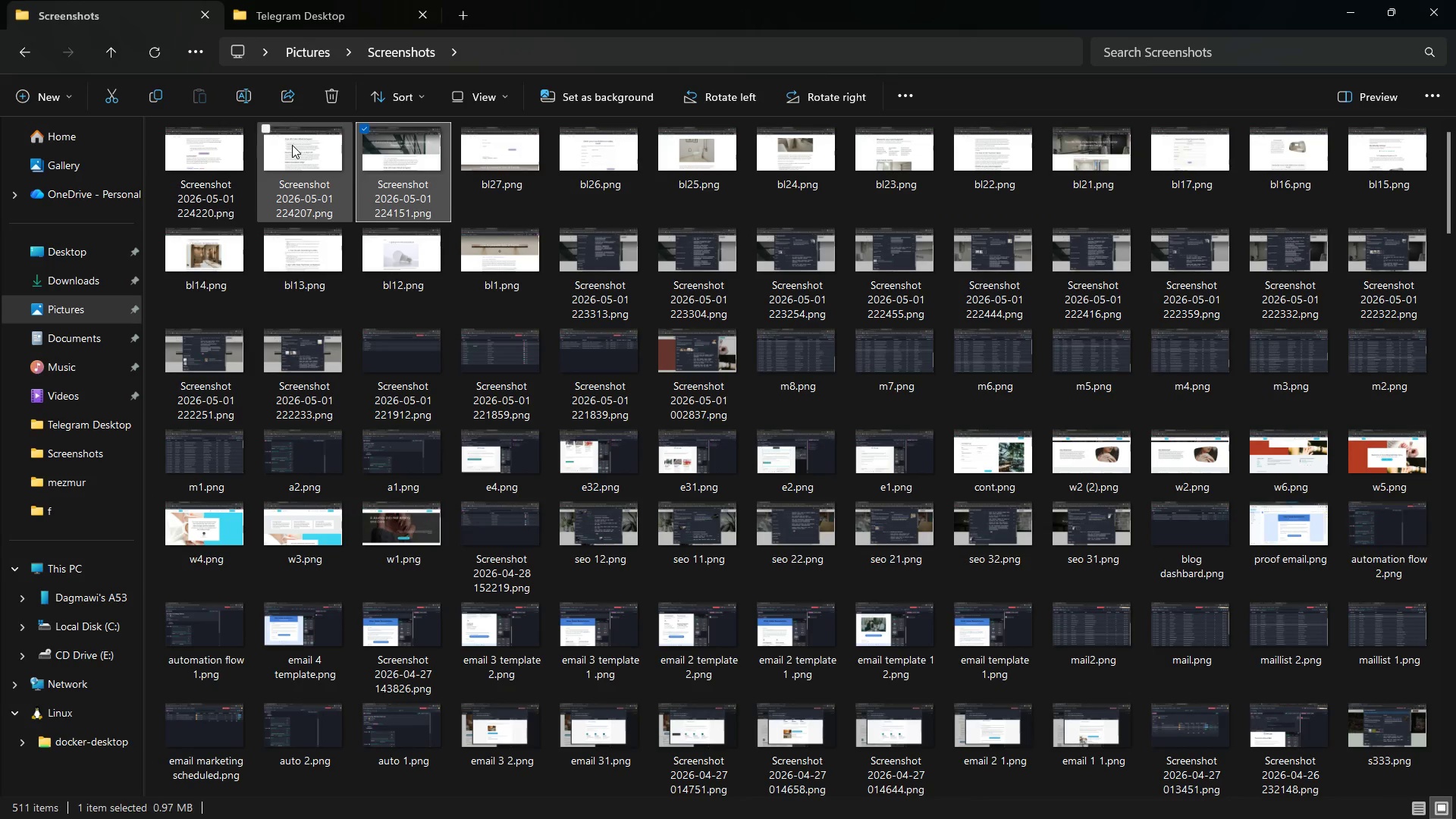 
double_click([292, 145])
 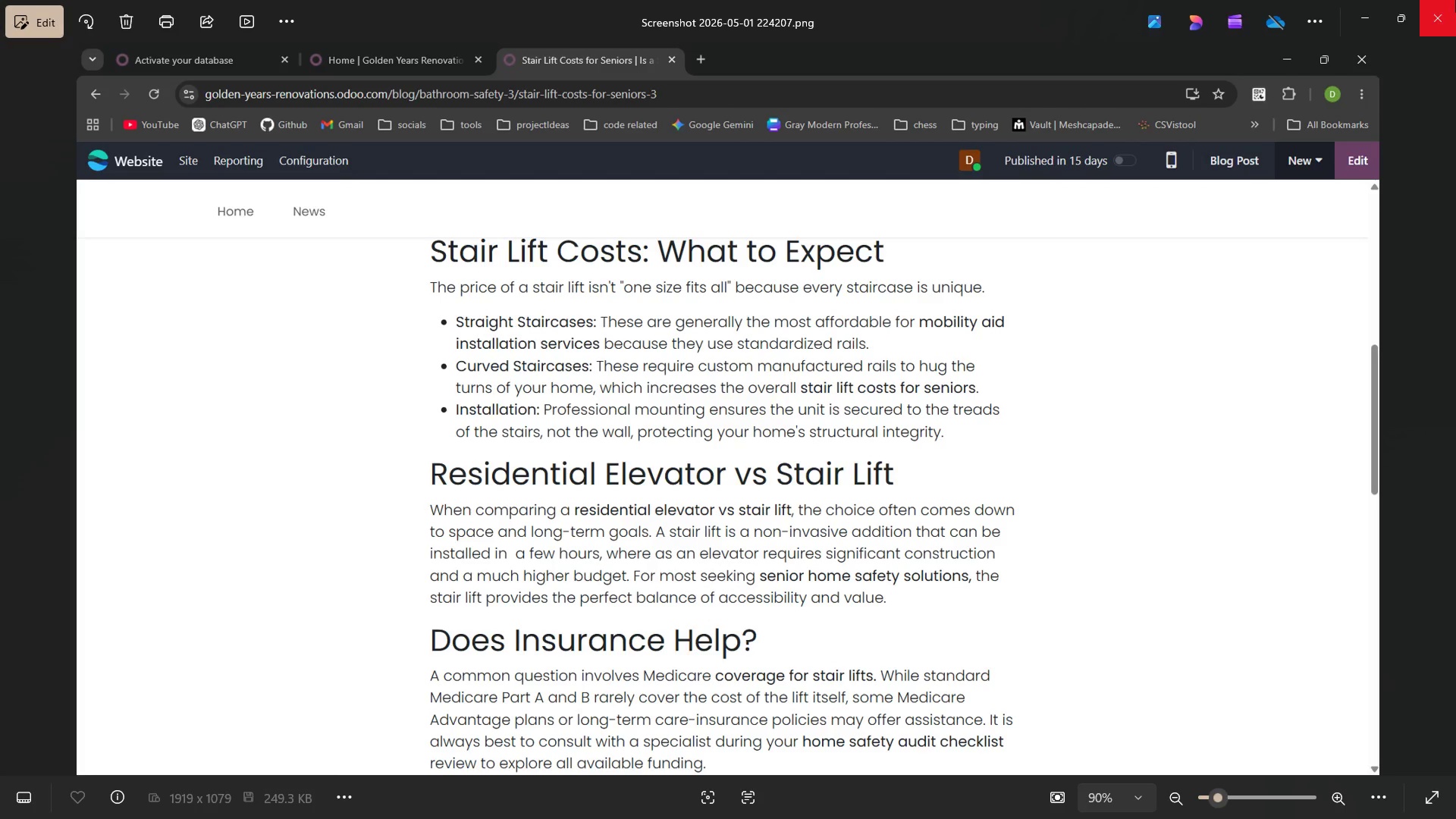 
left_click([1446, 2])
 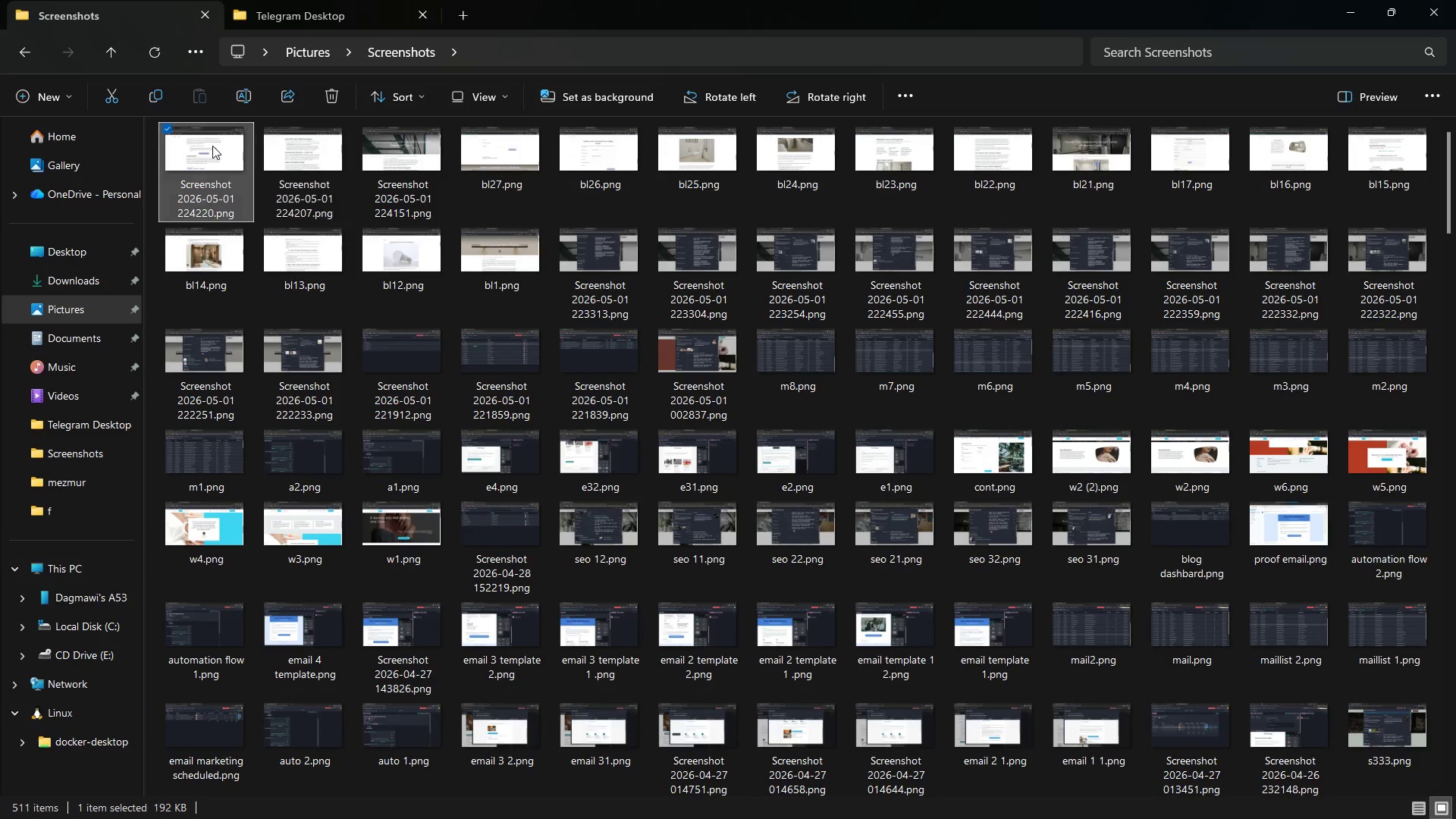 
double_click([212, 146])
 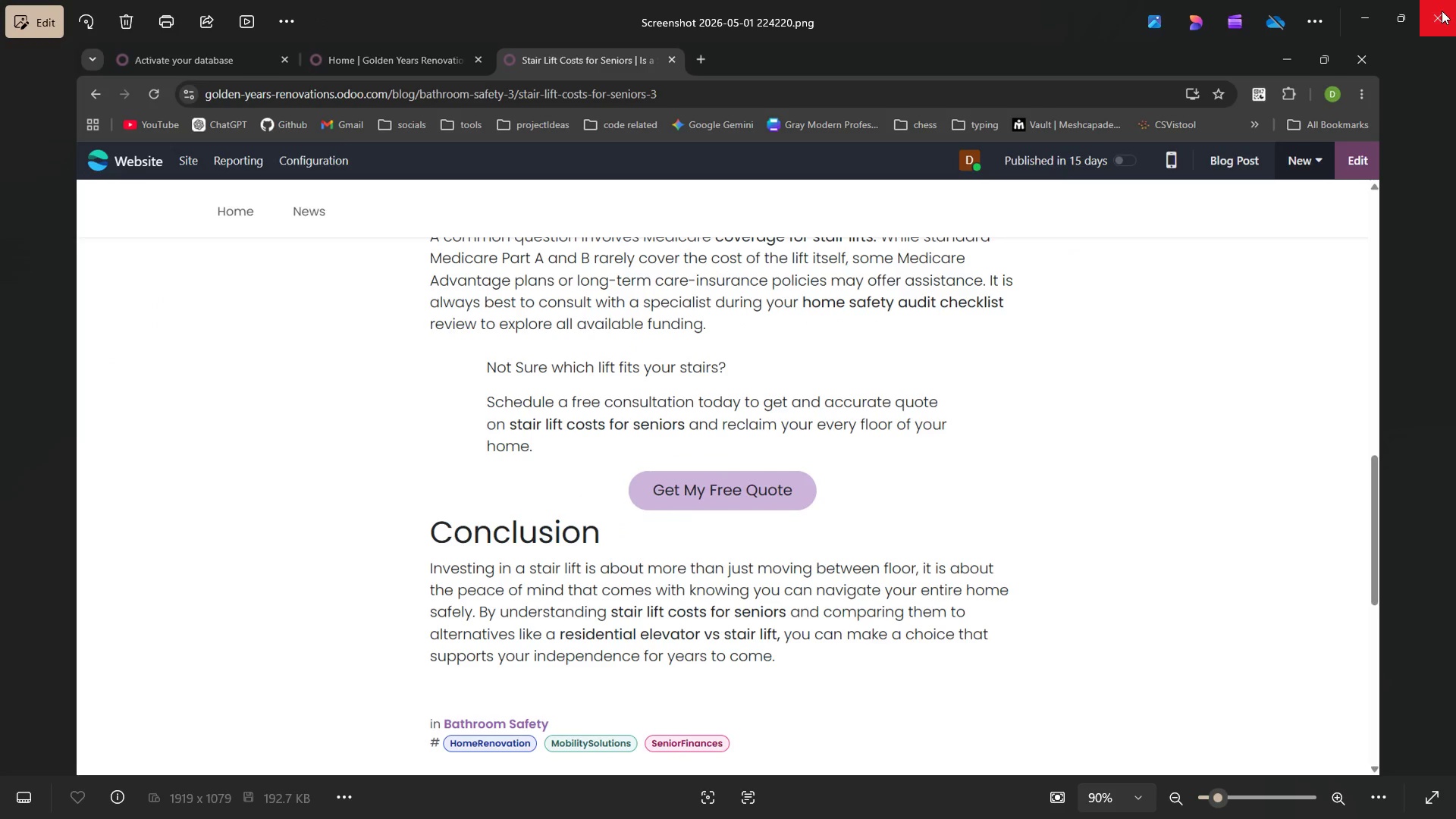 
left_click([1442, 11])
 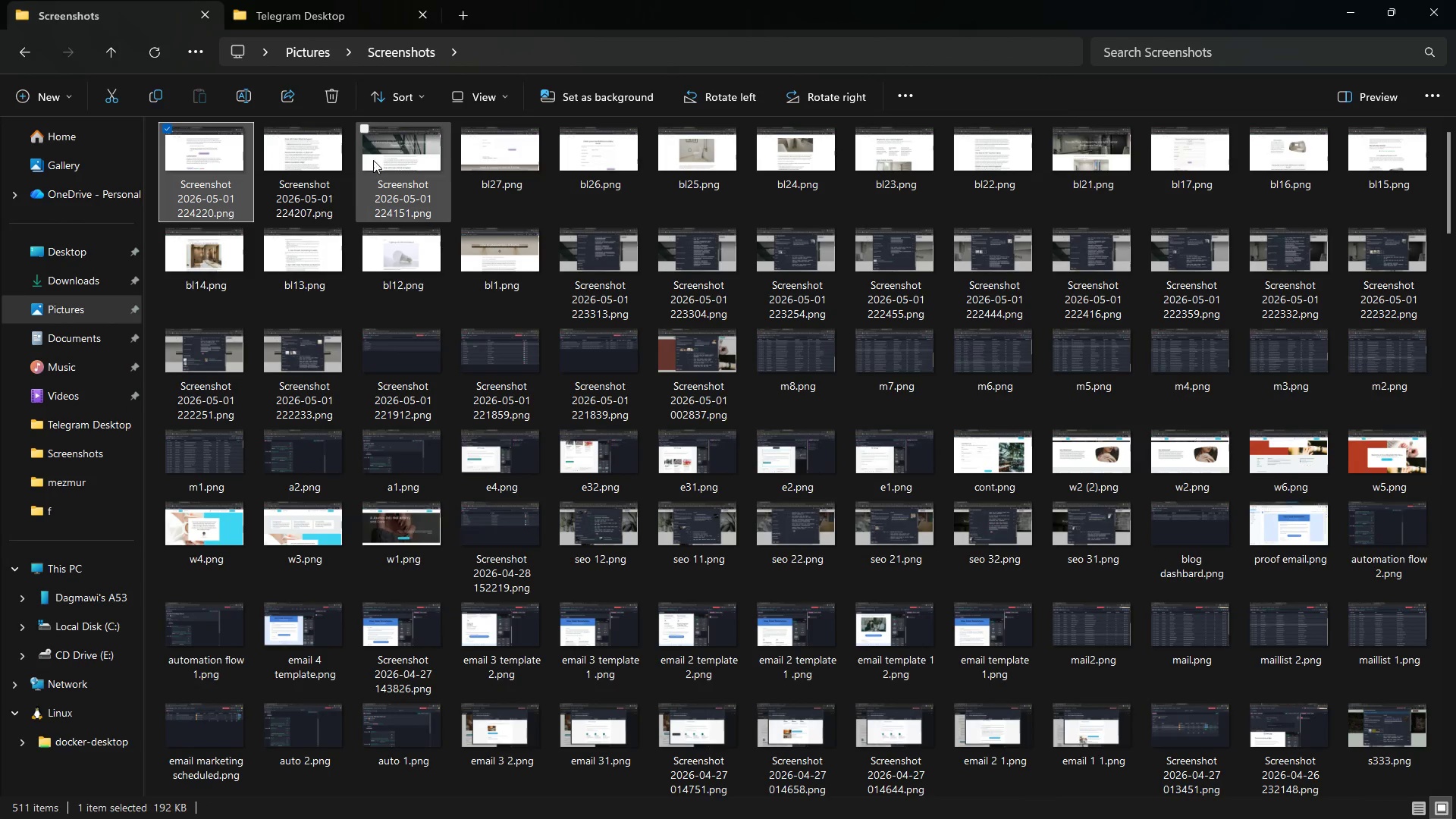 
left_click([378, 155])
 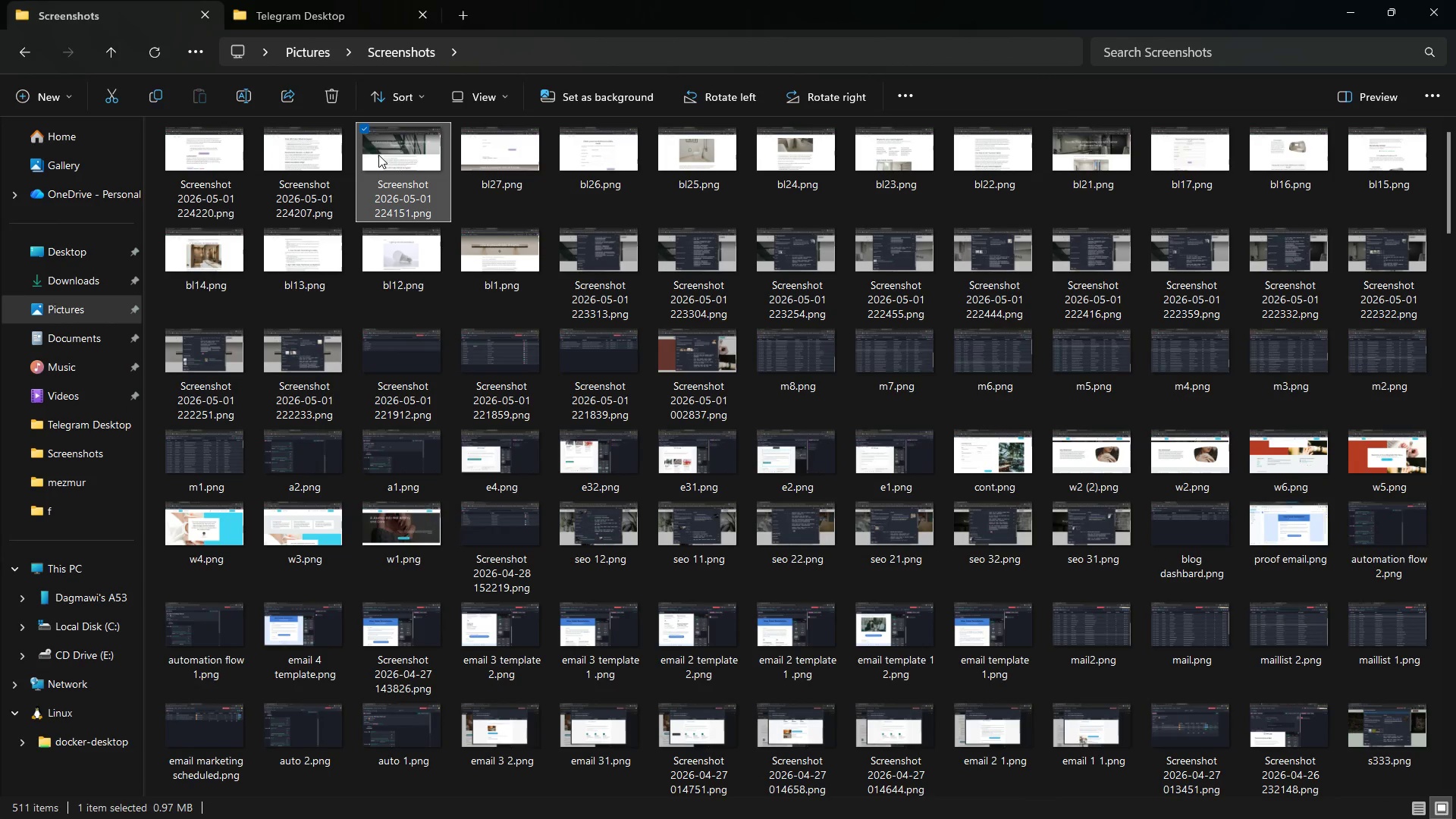 
right_click([378, 155])
 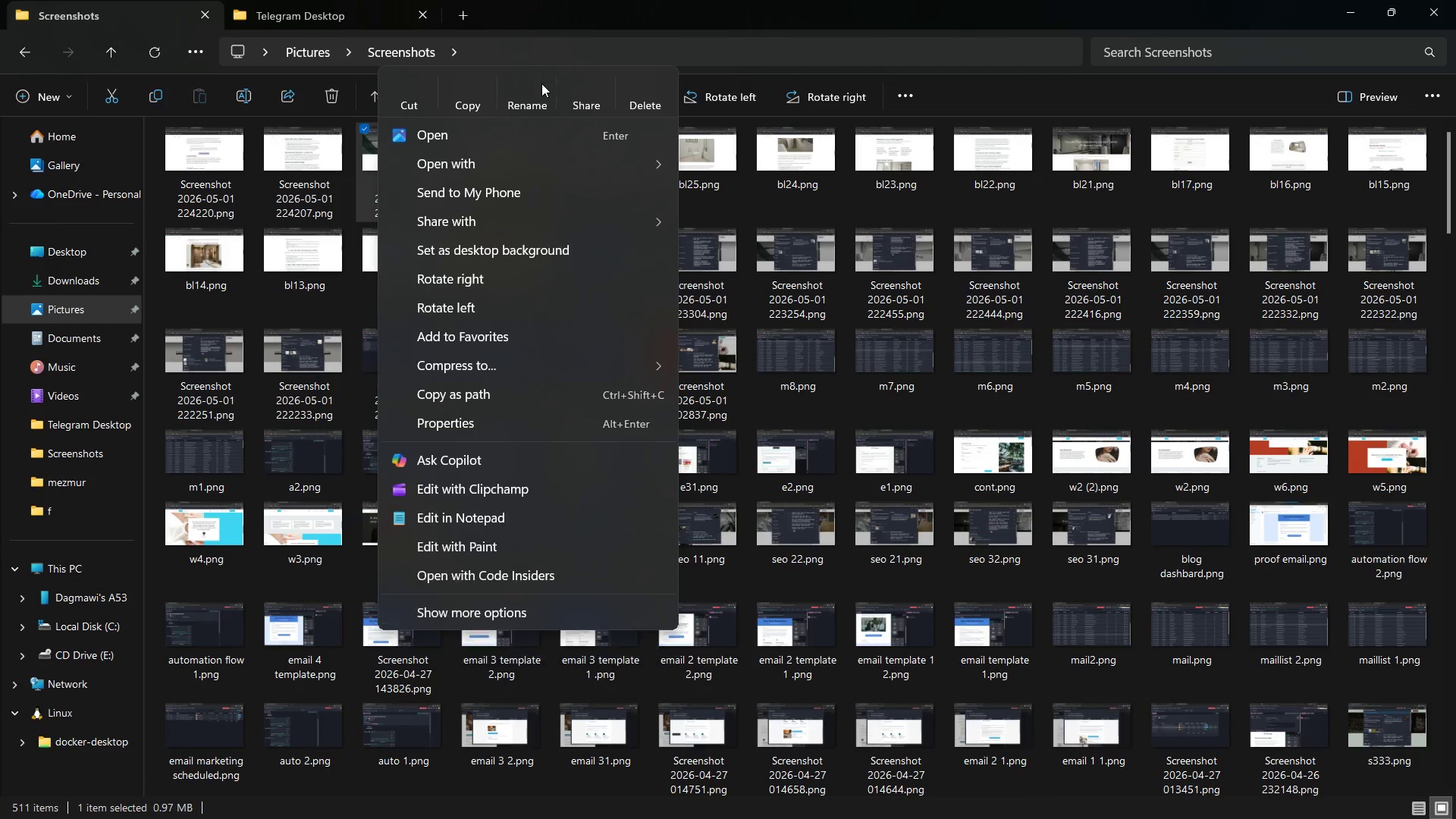 
left_click([530, 90])
 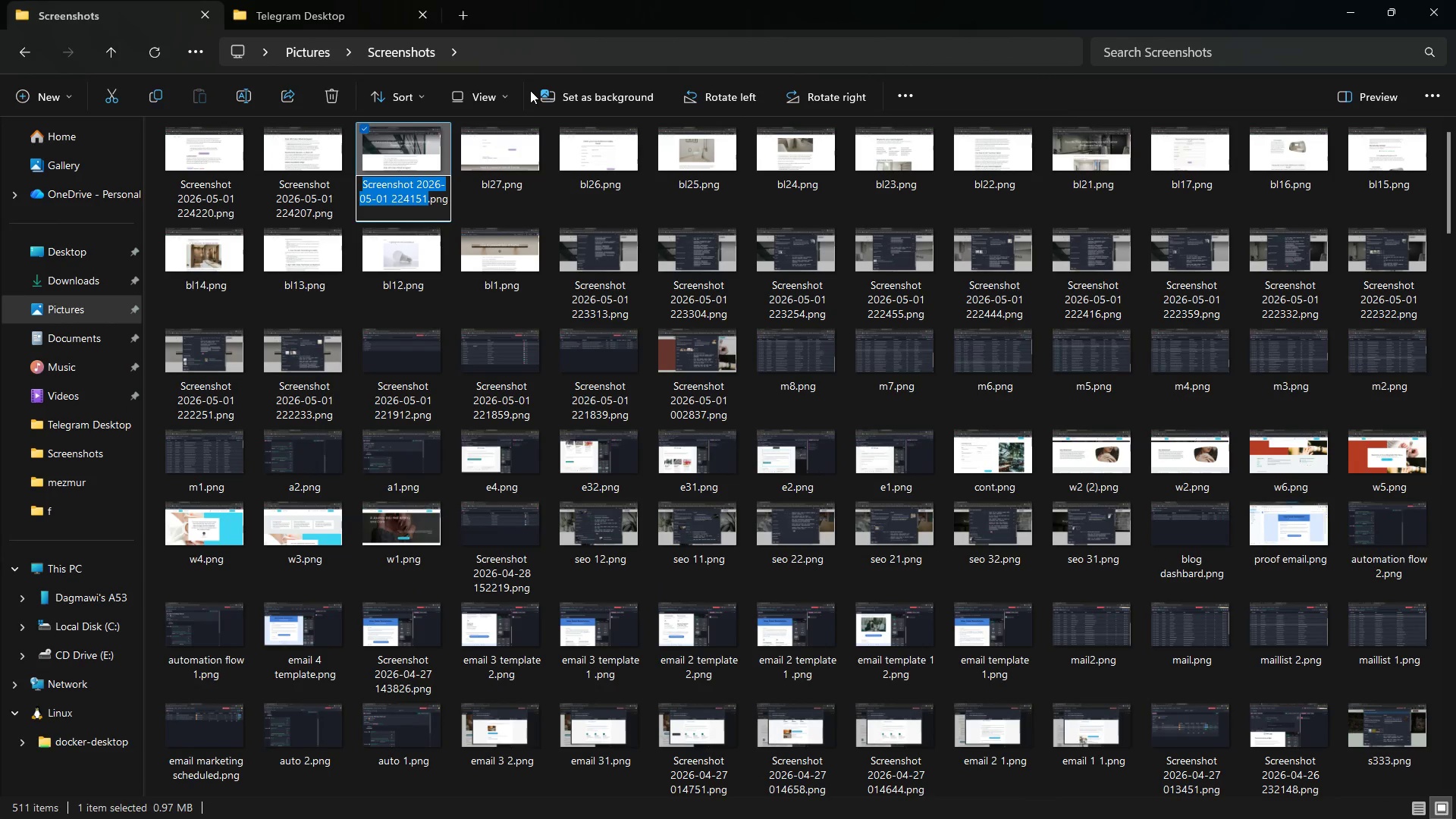 
type(bl31)
 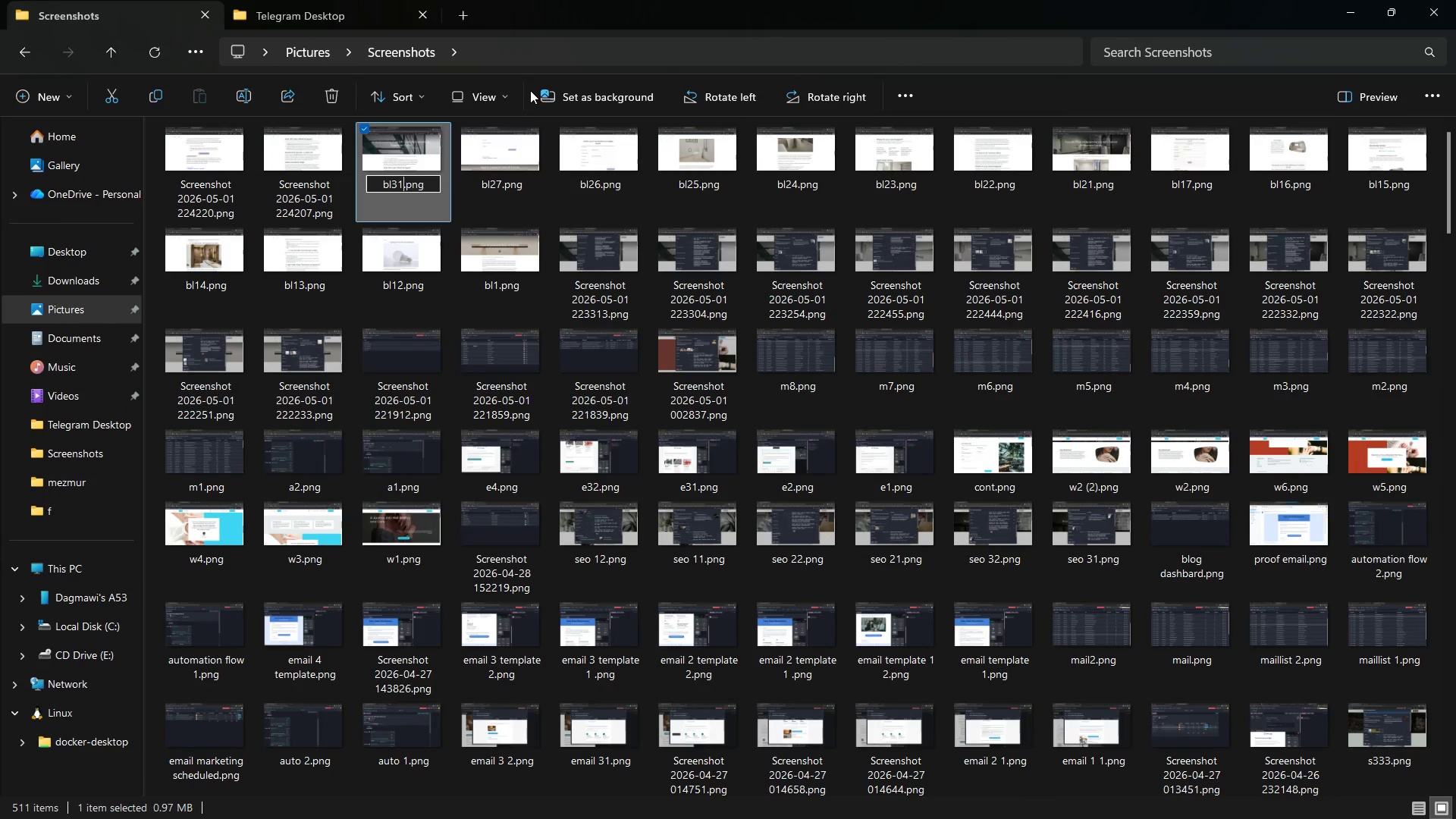 
key(Enter)
 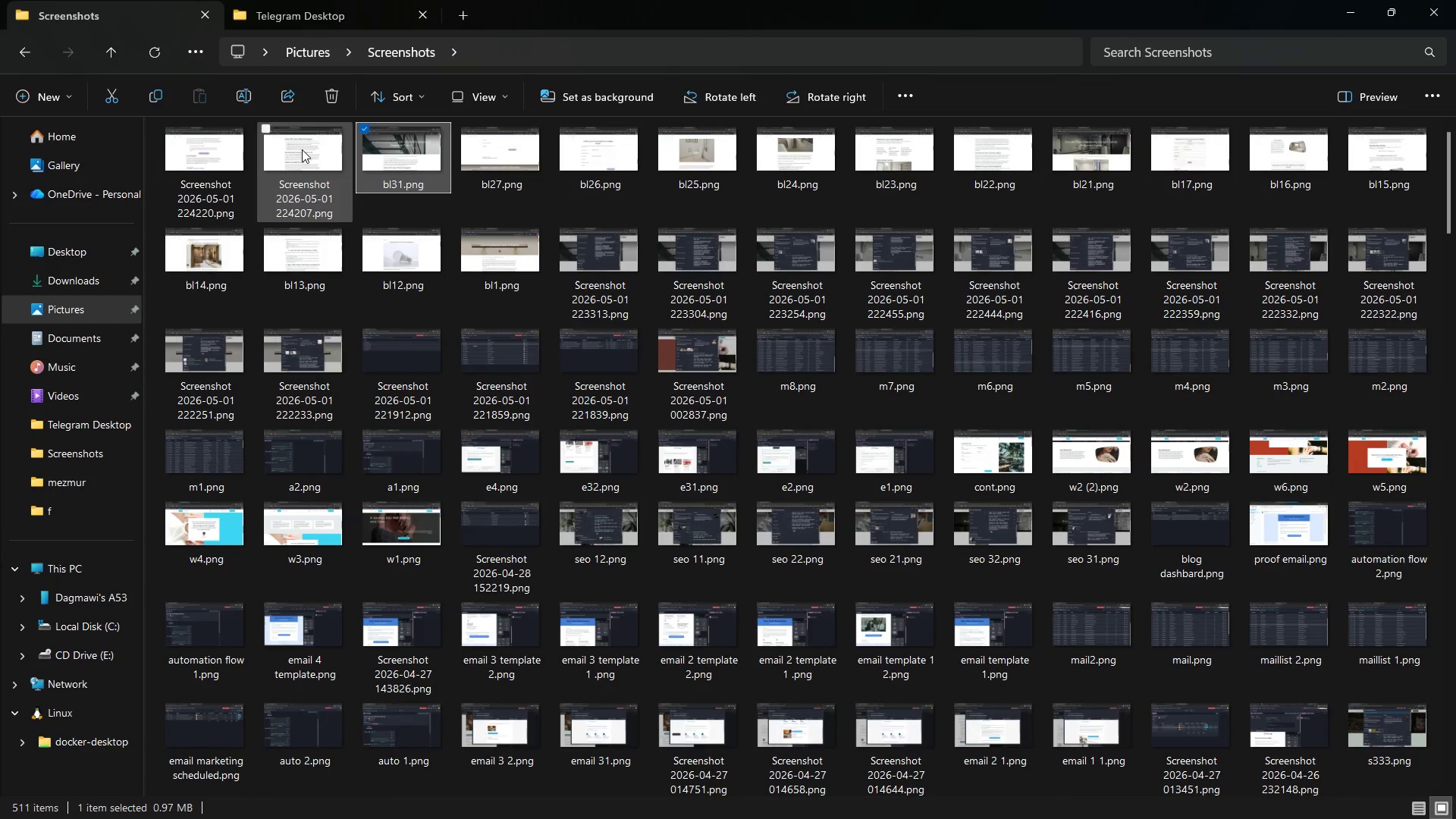 
left_click([302, 149])
 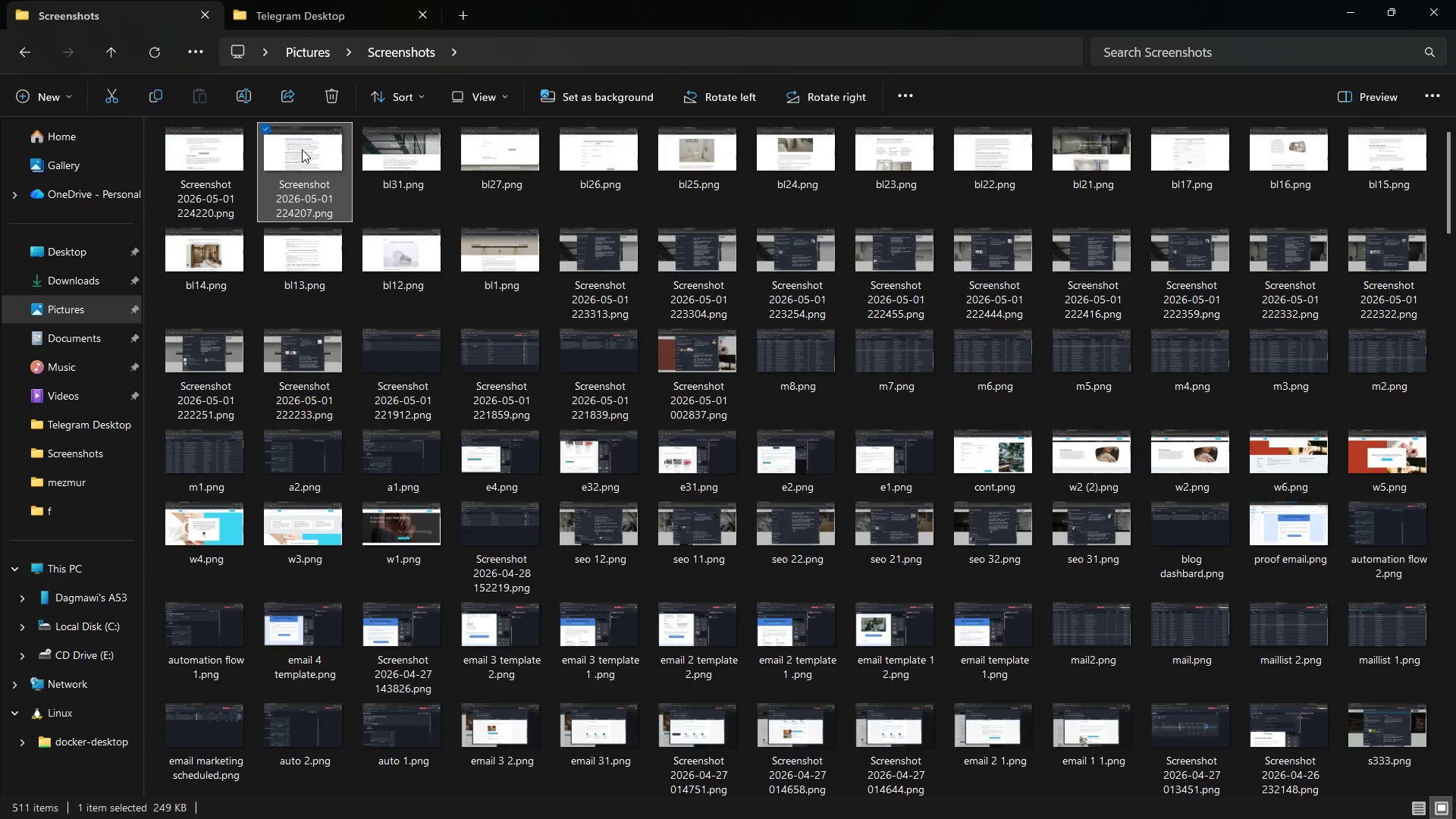 
right_click([302, 149])
 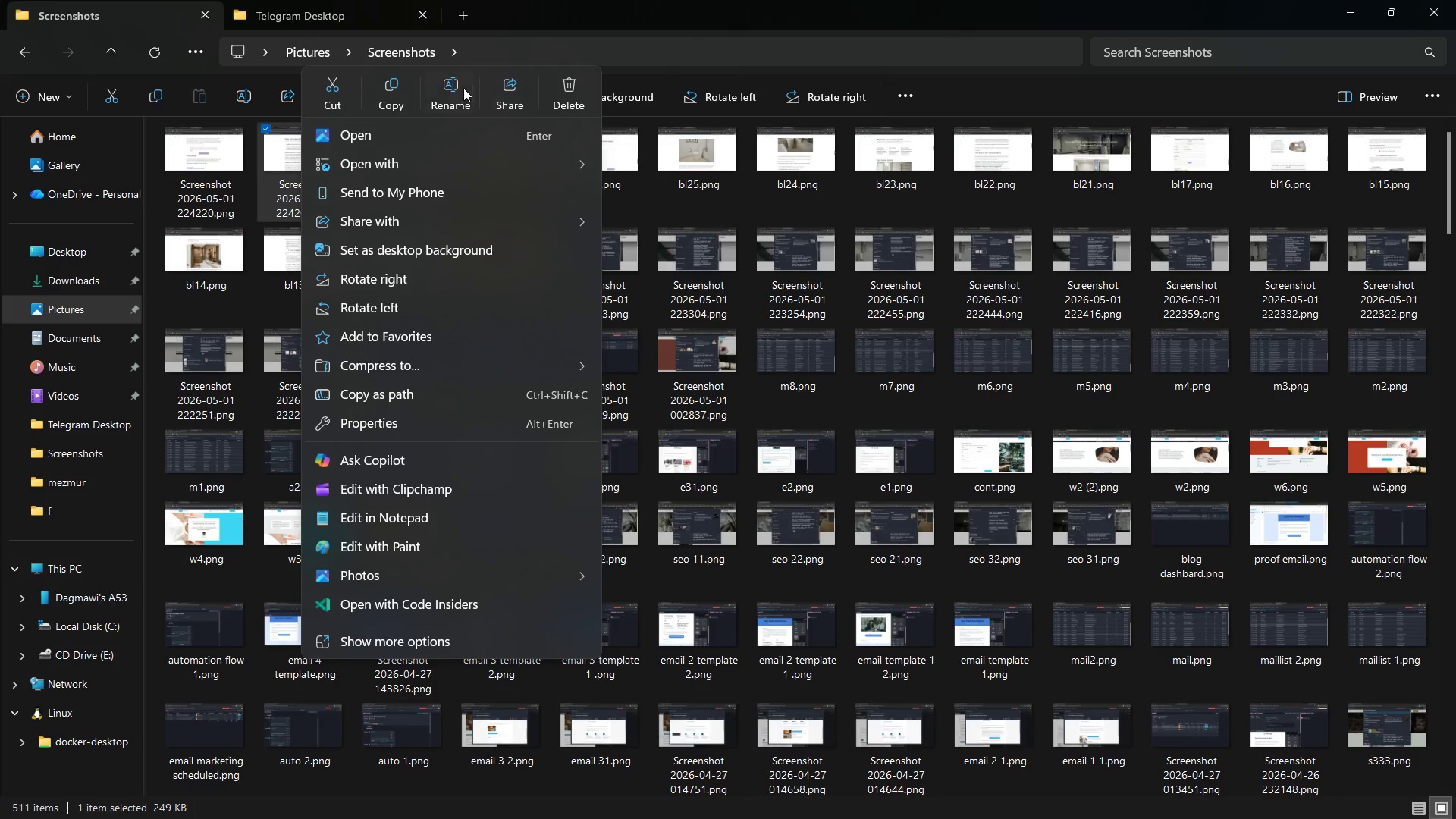 
left_click([463, 88])
 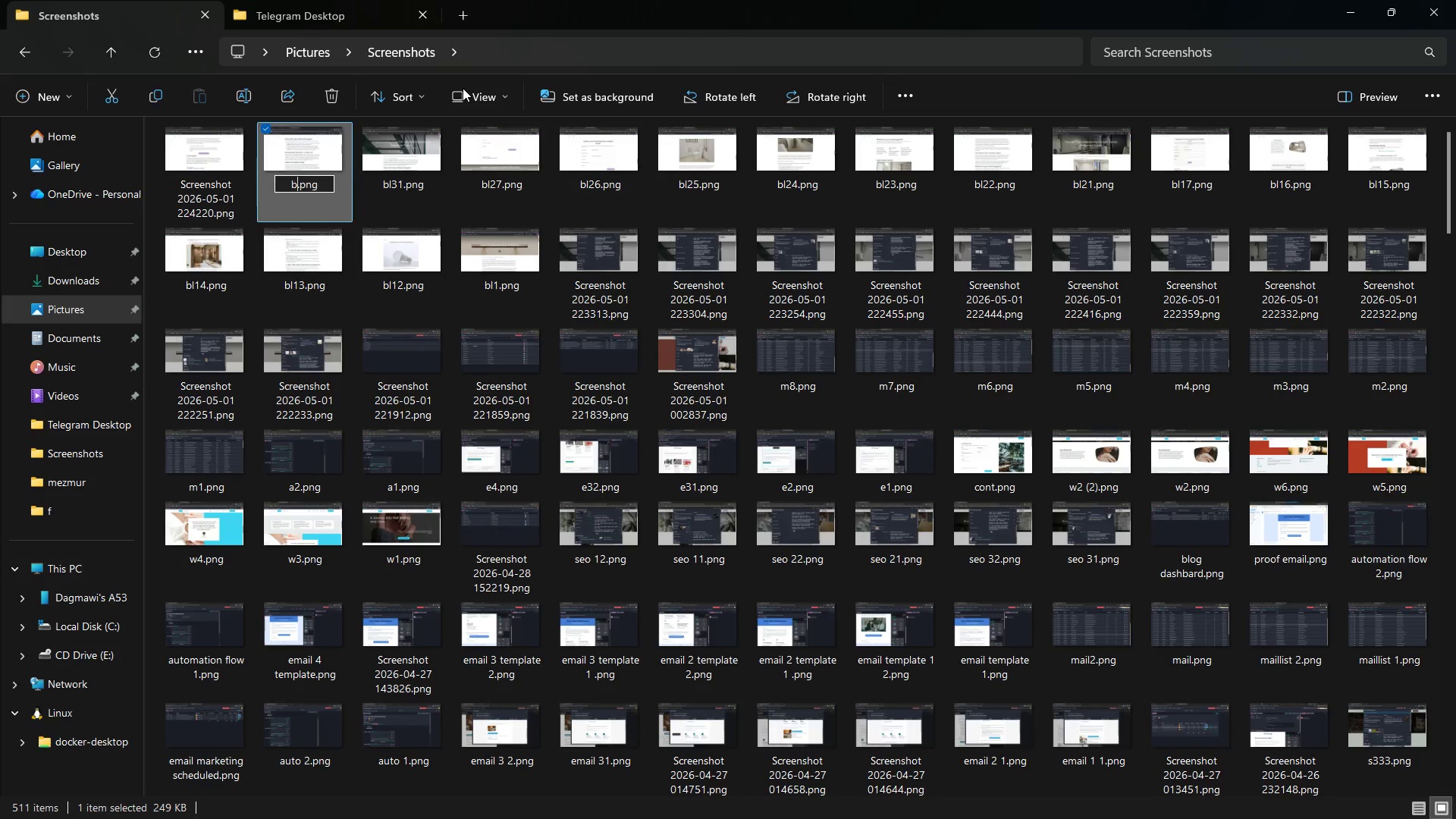 
type(bl32)
 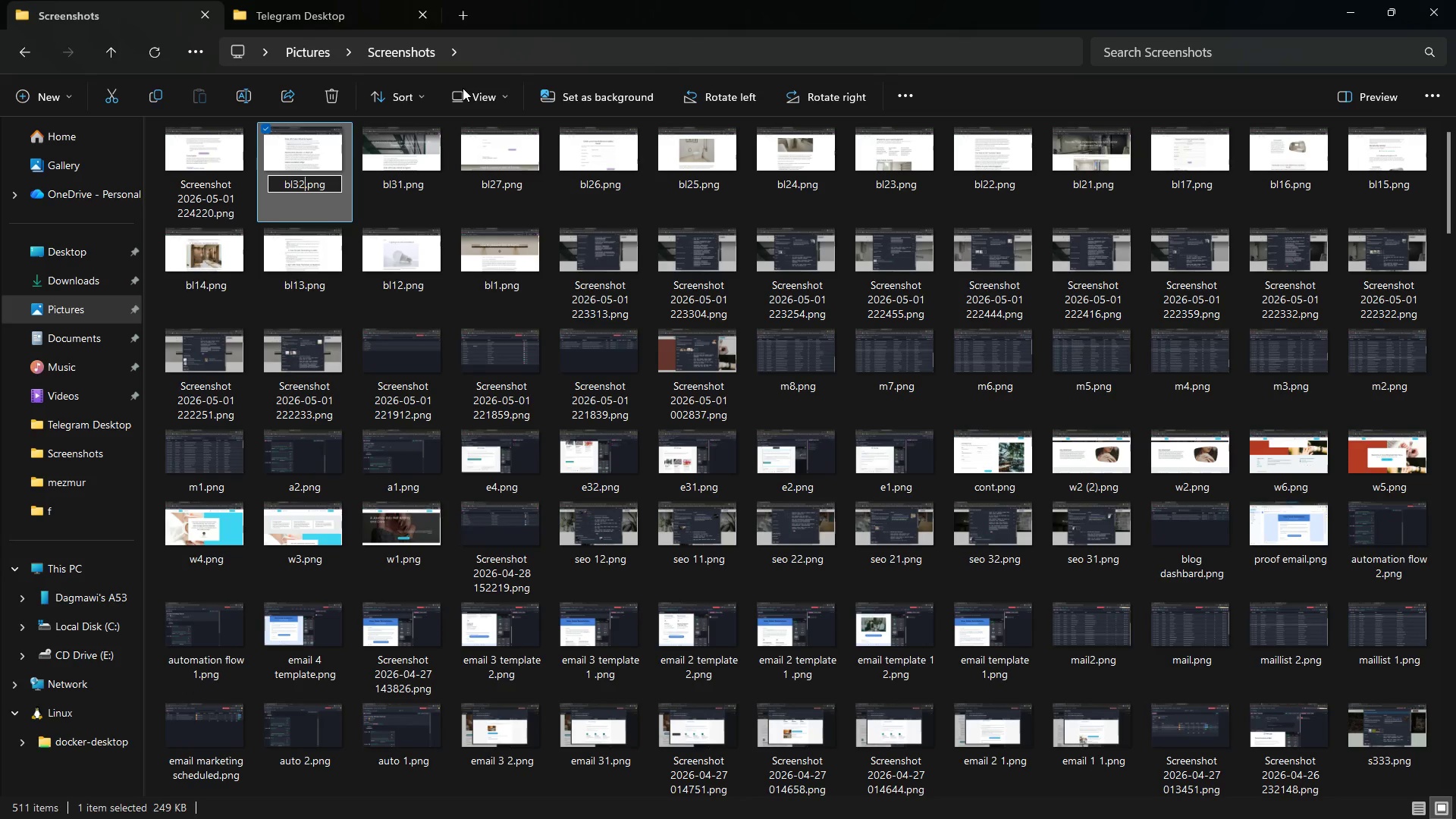 
key(Enter)
 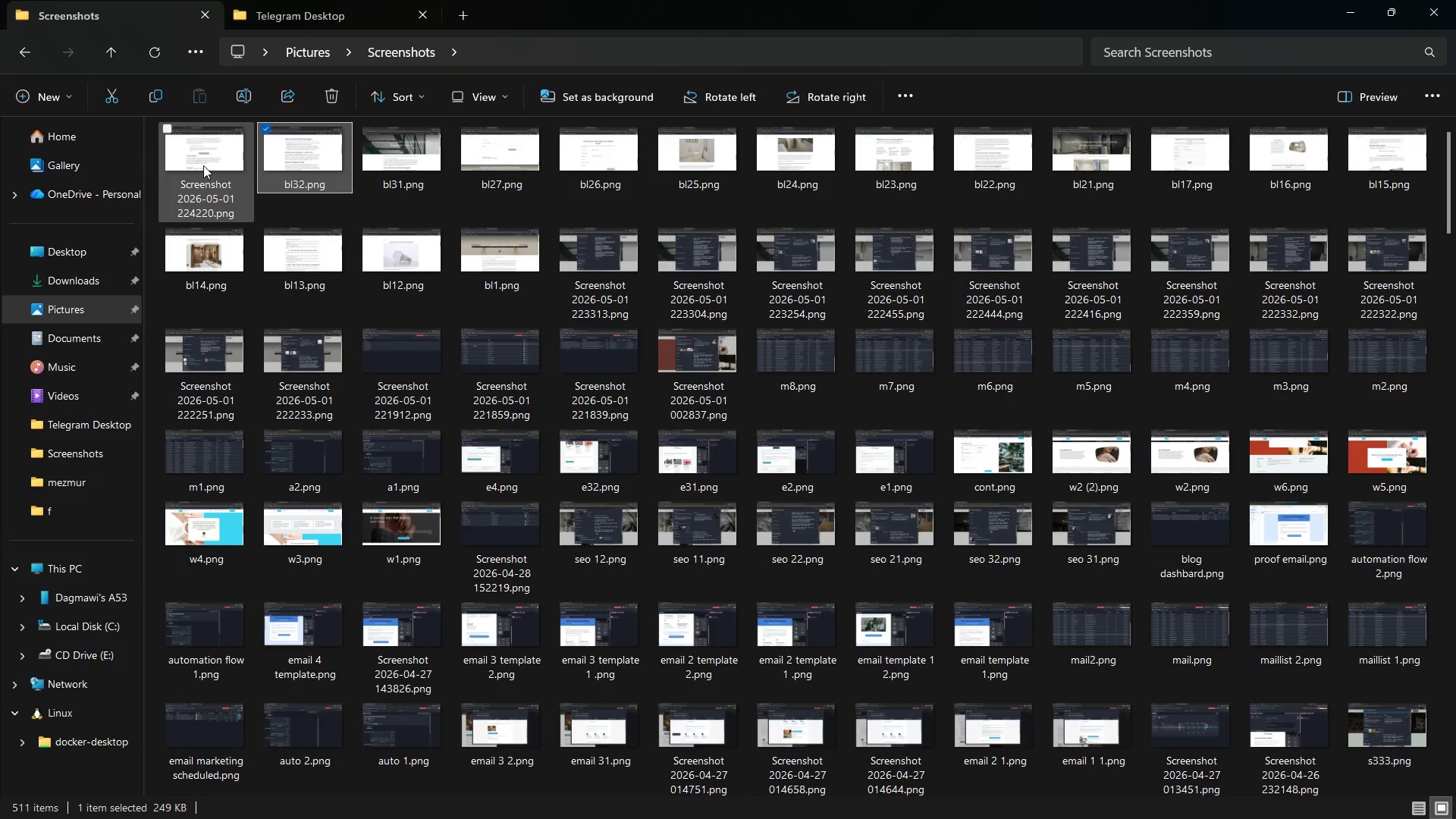 
left_click([203, 165])
 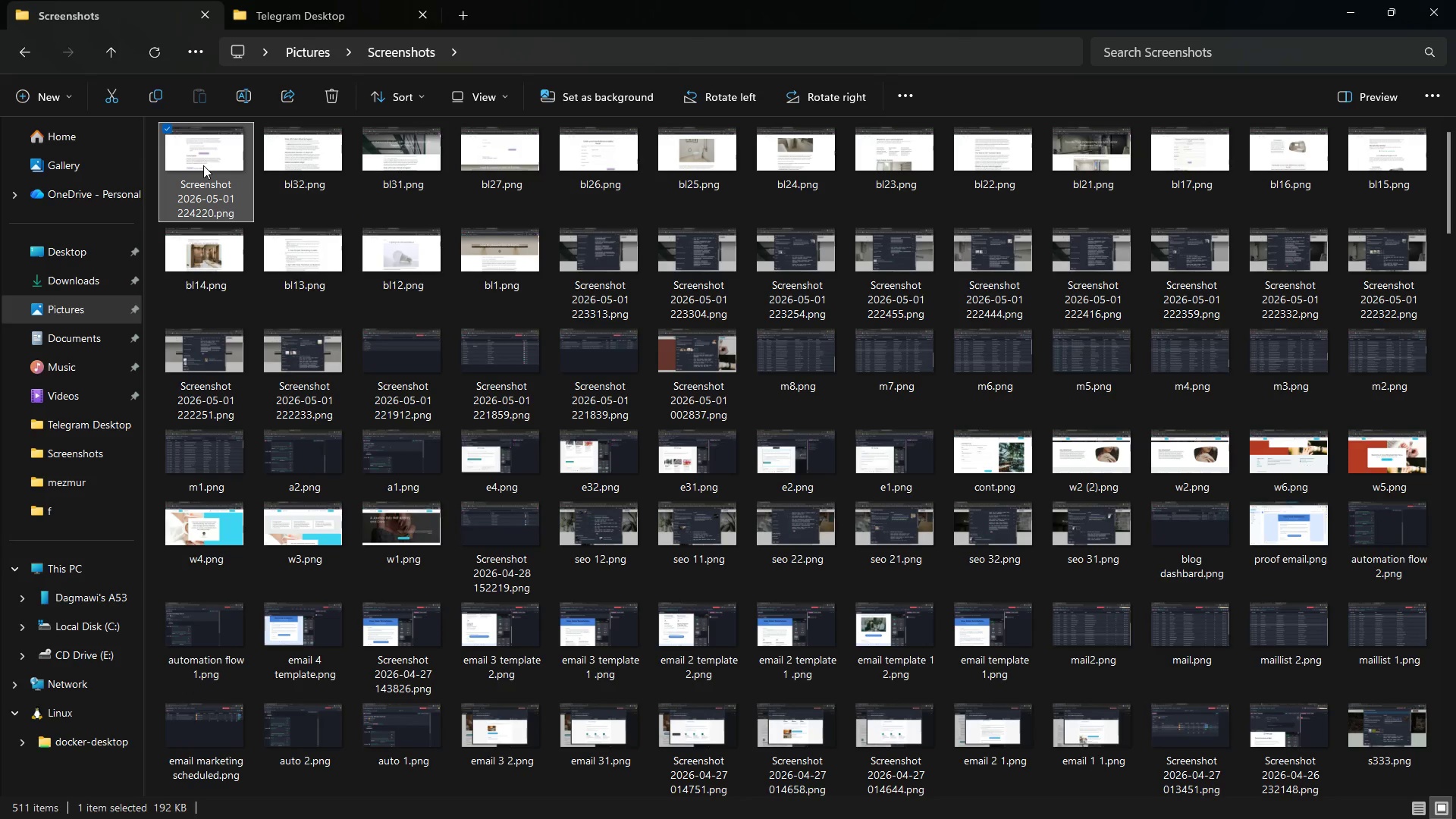 
right_click([203, 165])
 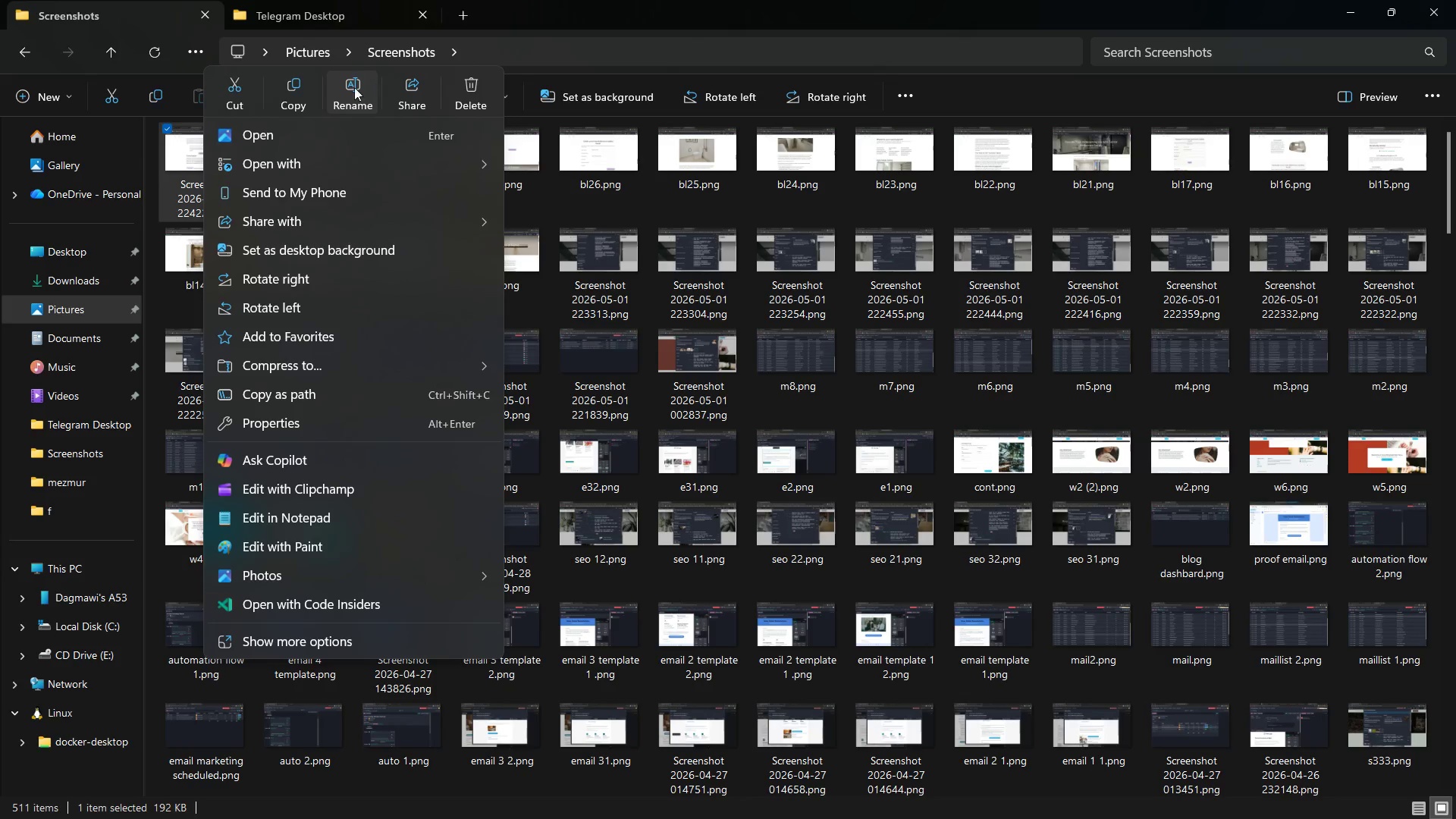 
left_click([351, 87])
 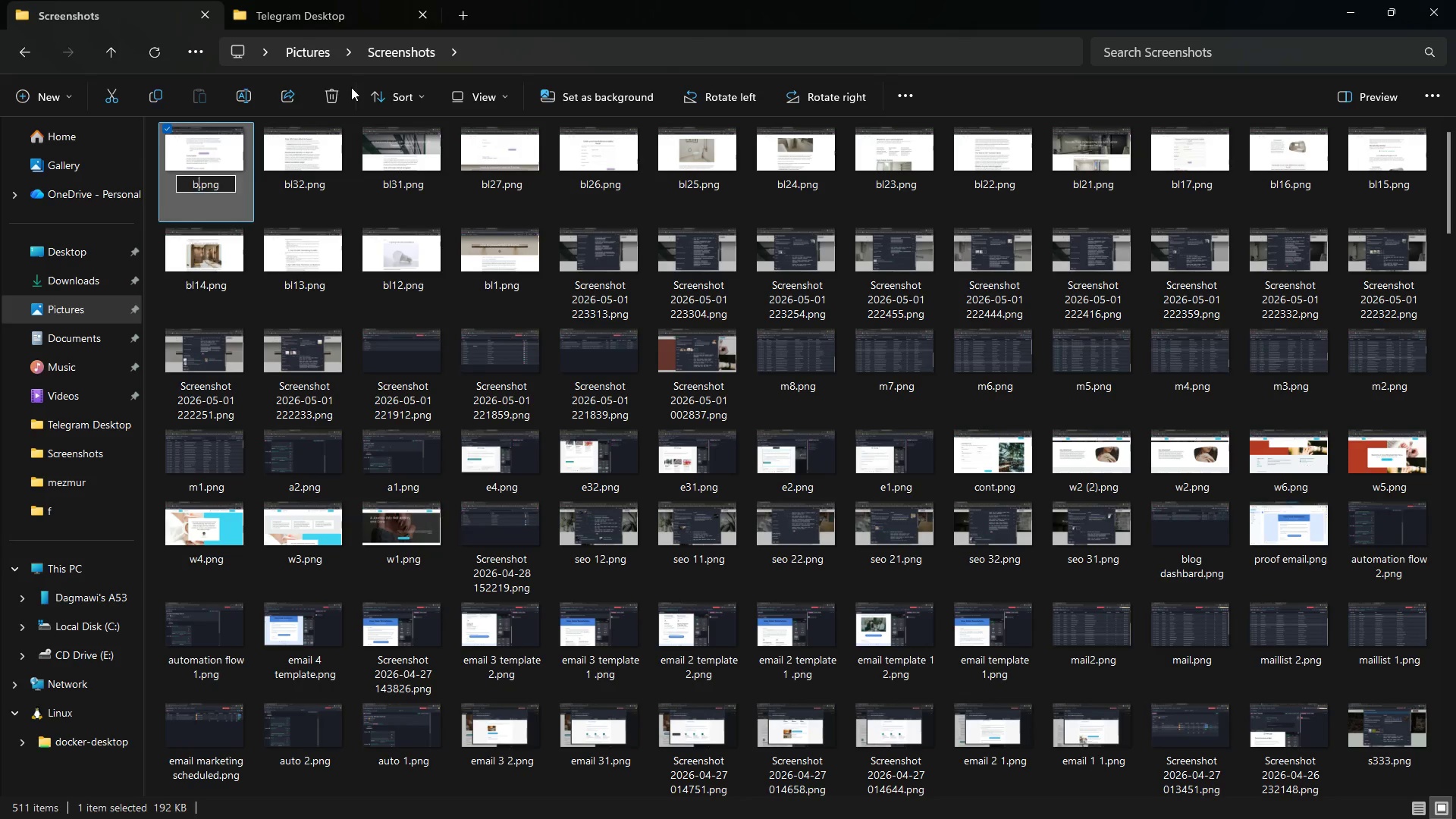 
type(bl2)
key(Backspace)
type(33)
 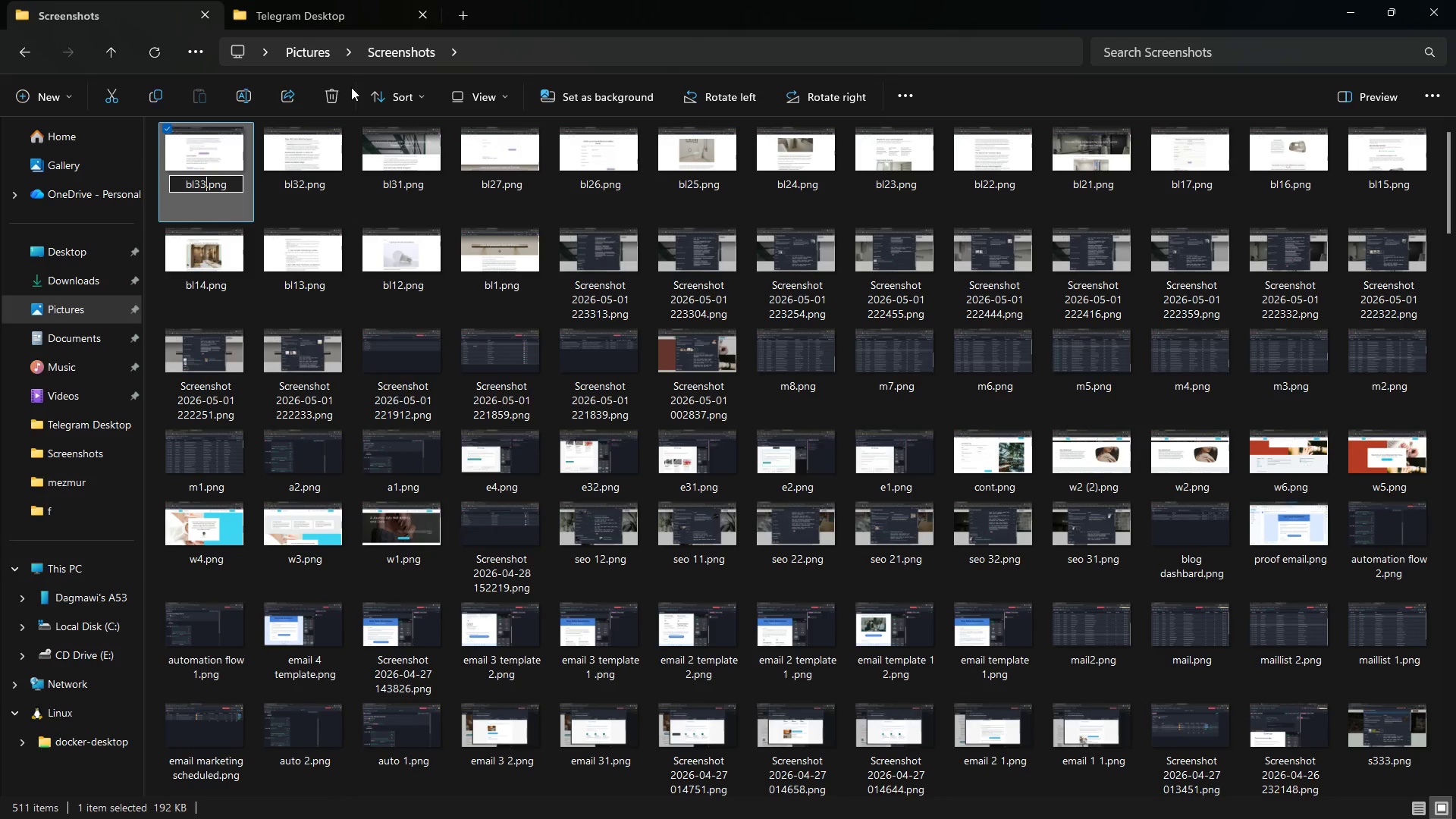 
key(Enter)
 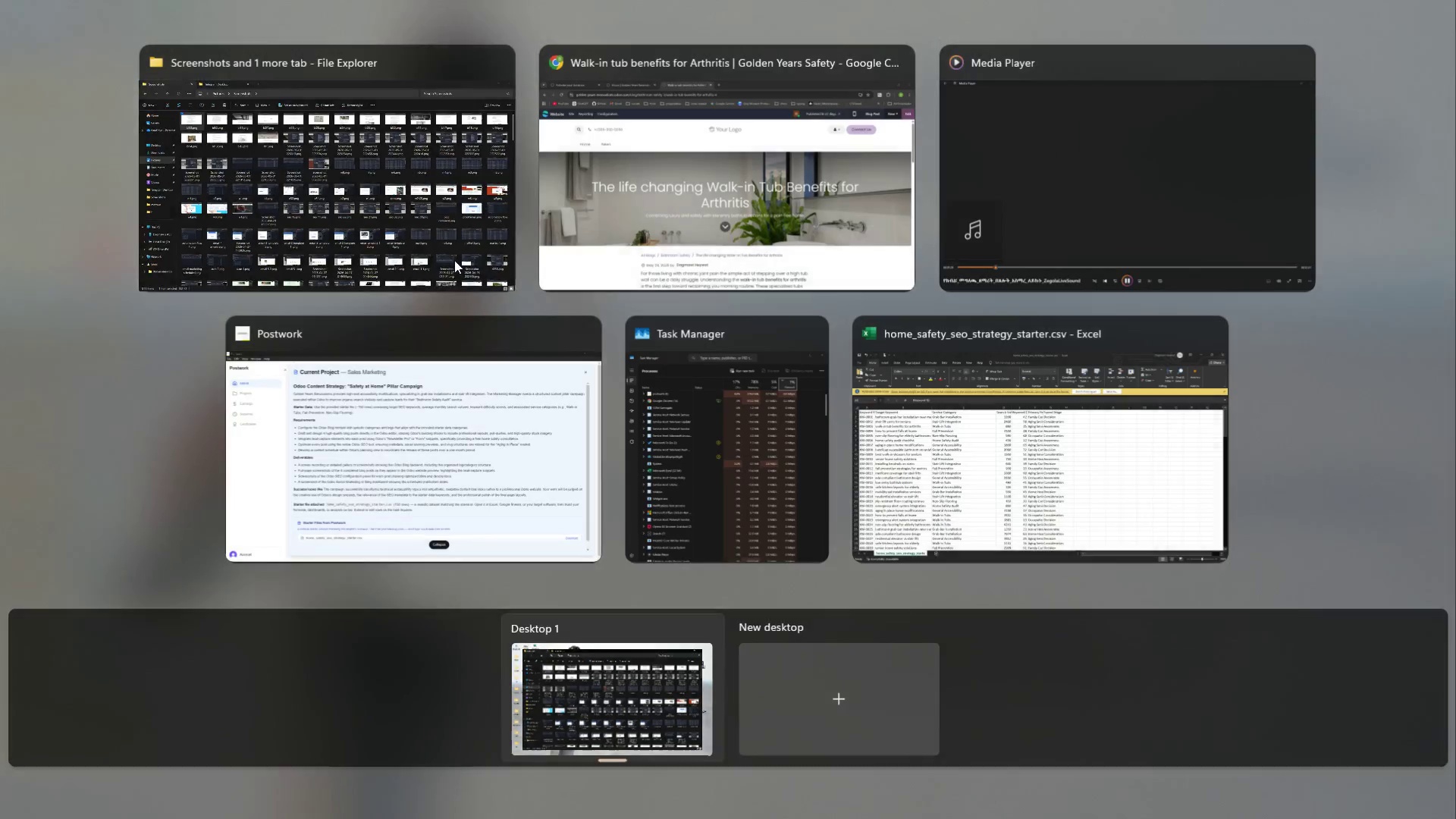 
left_click([716, 129])
 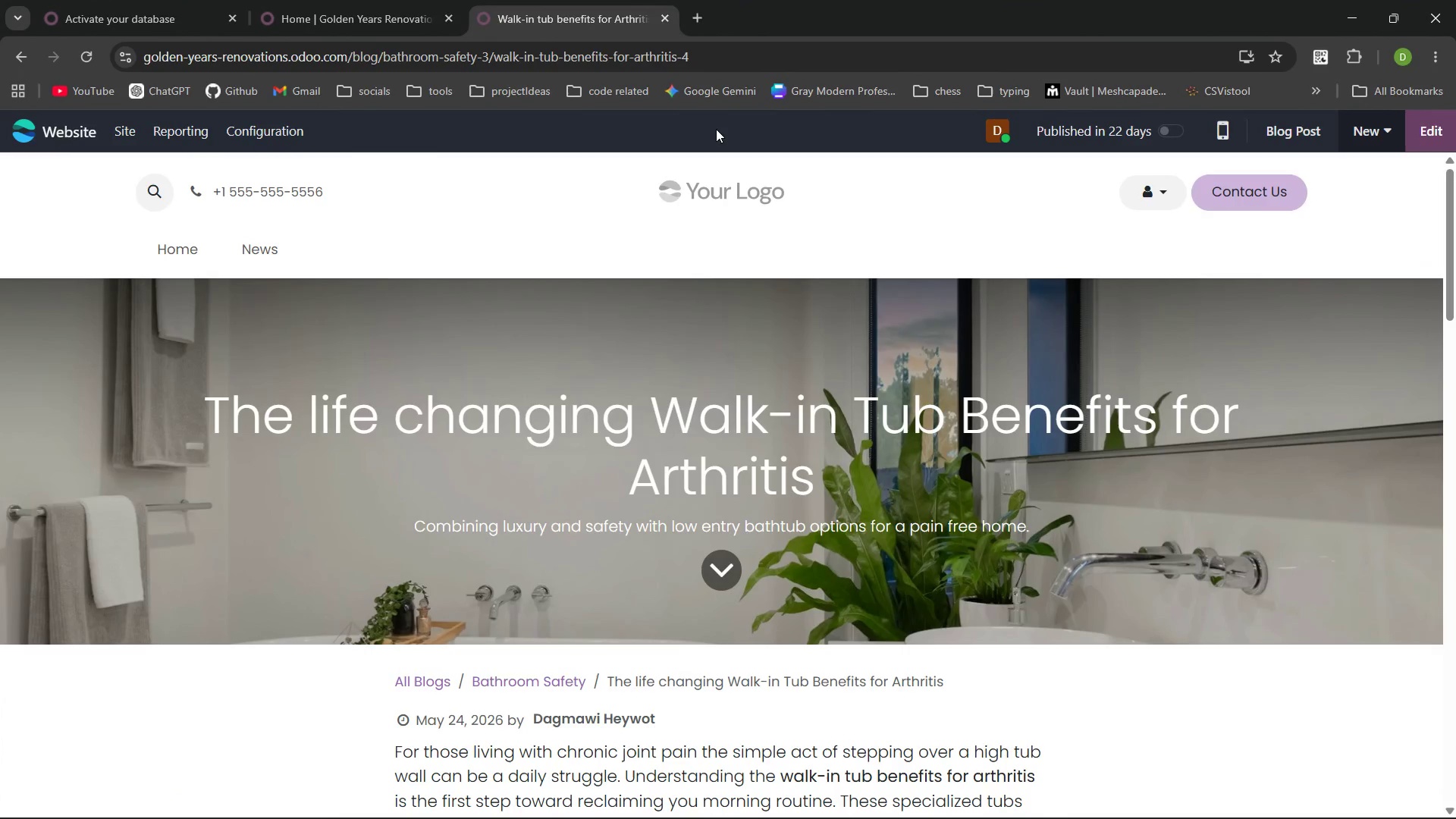 
wait(8.14)
 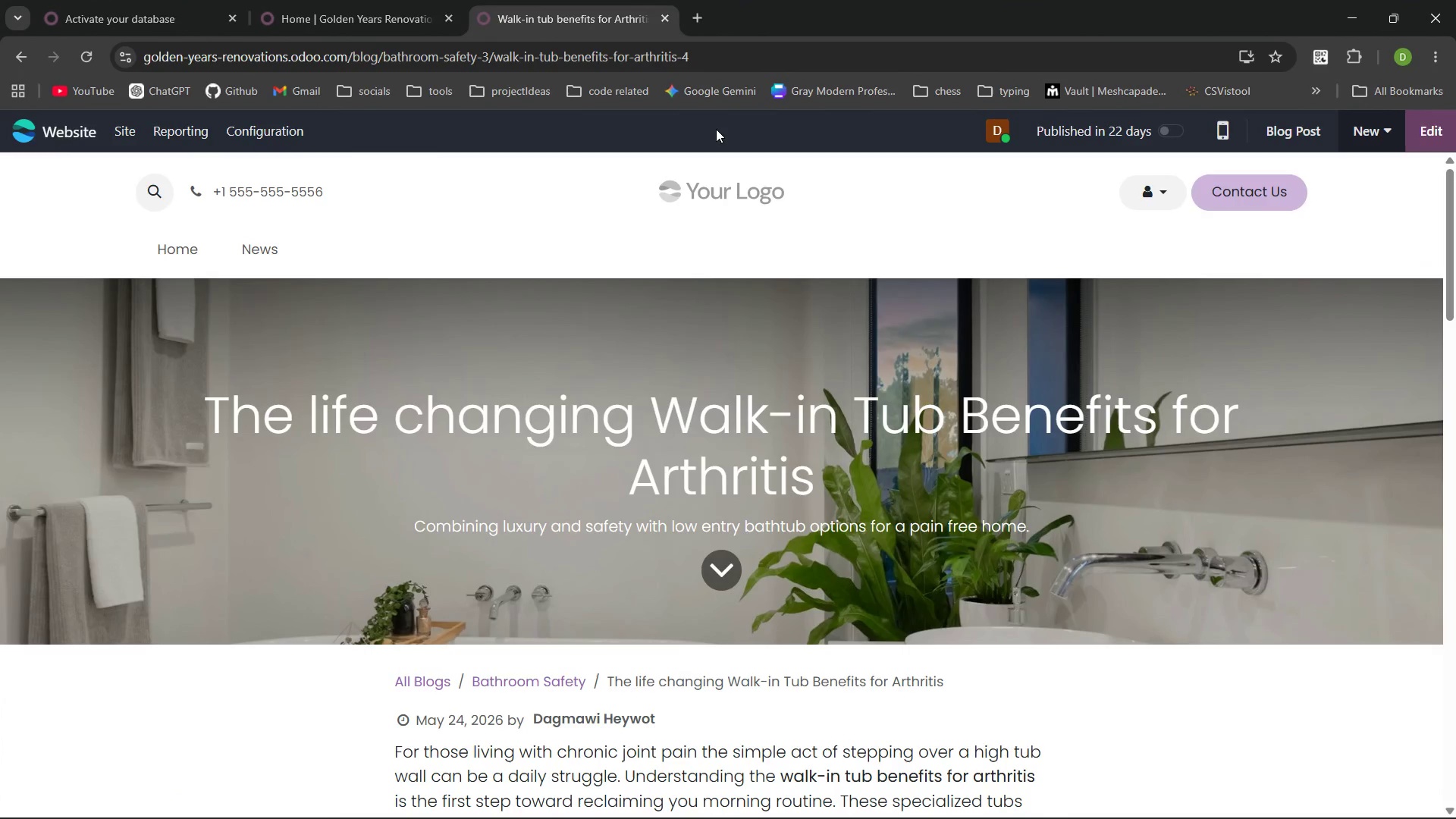 
left_click([375, 0])
 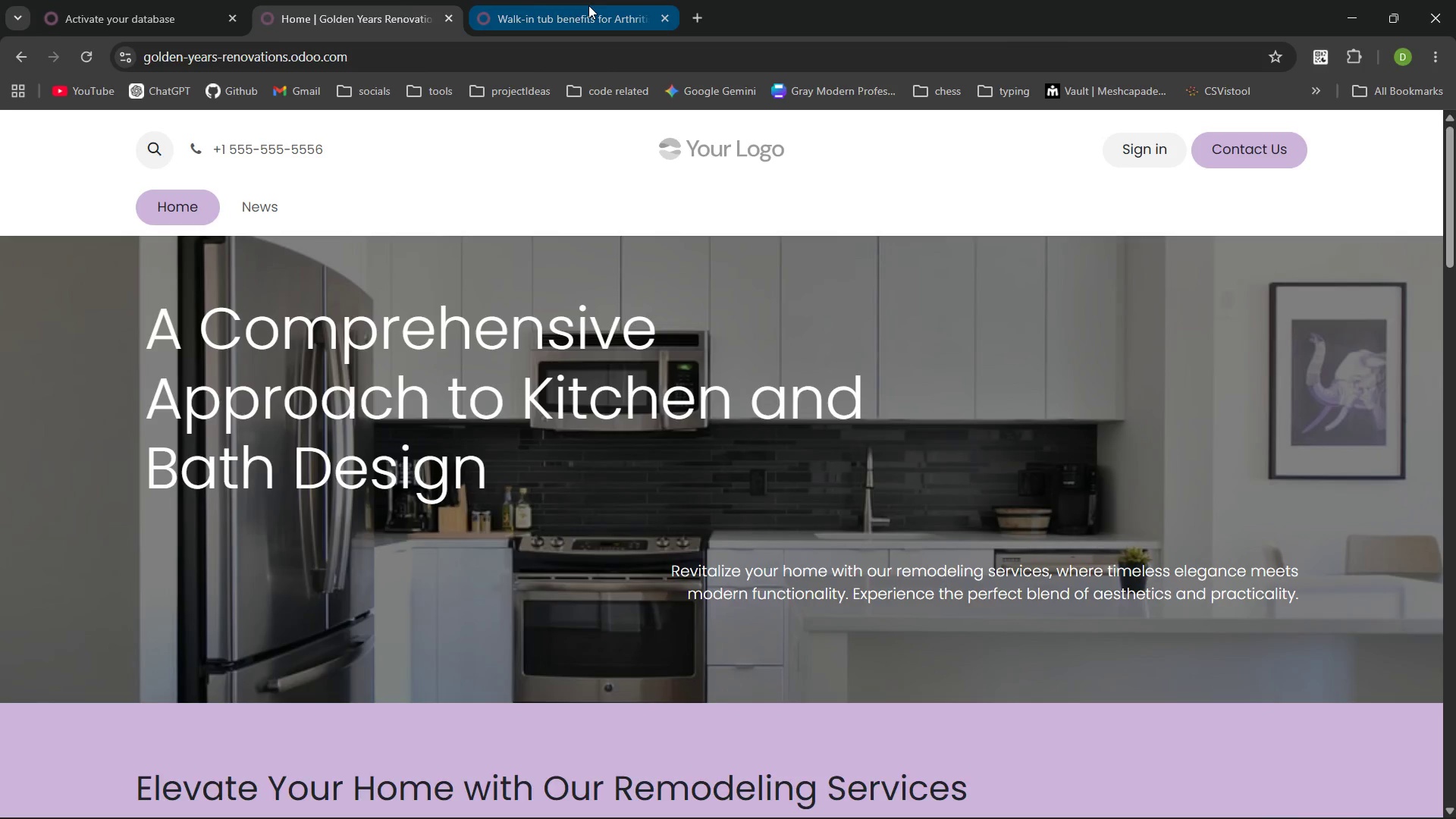 
left_click([588, 5])
 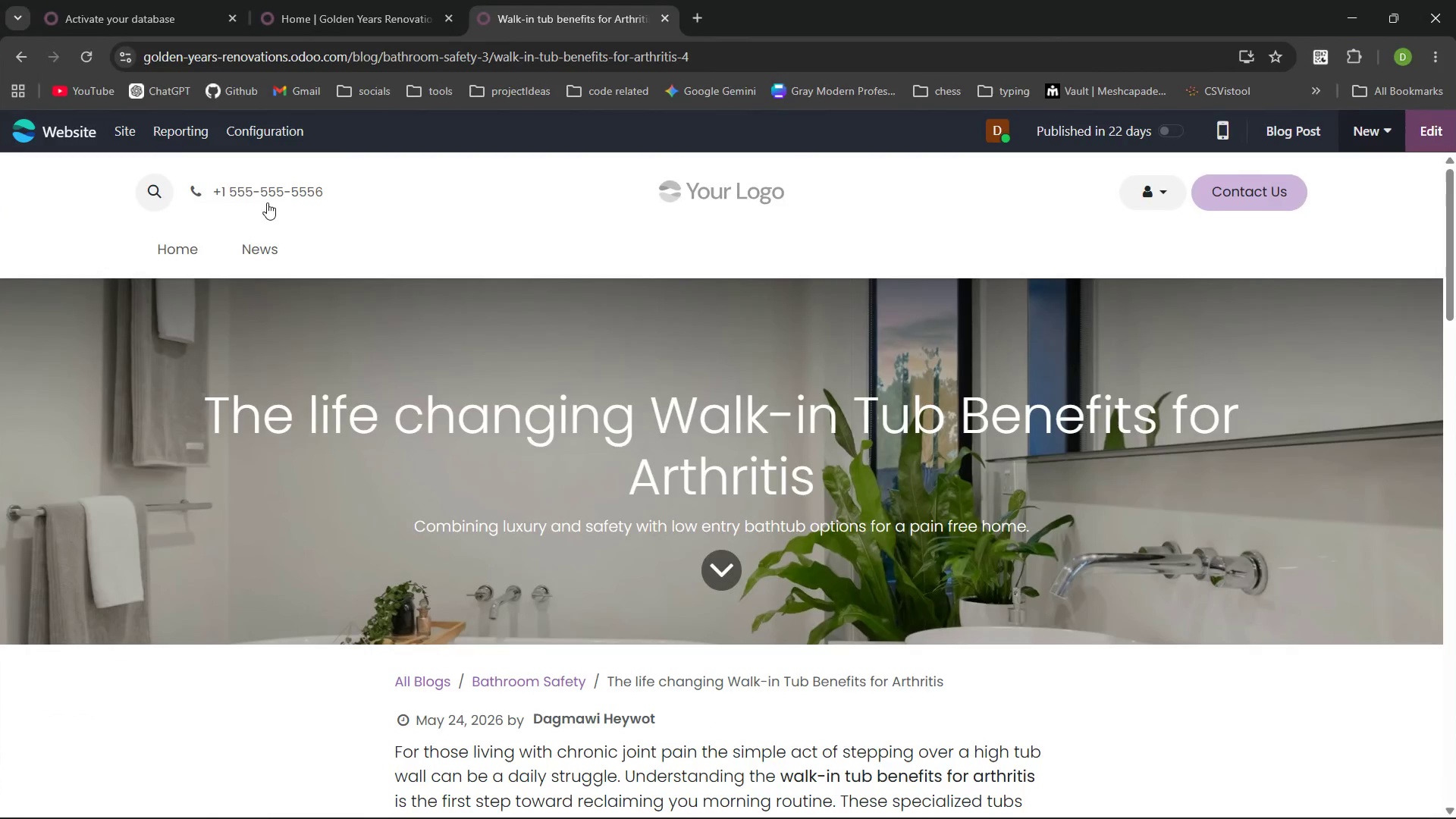 
left_click([129, 124])
 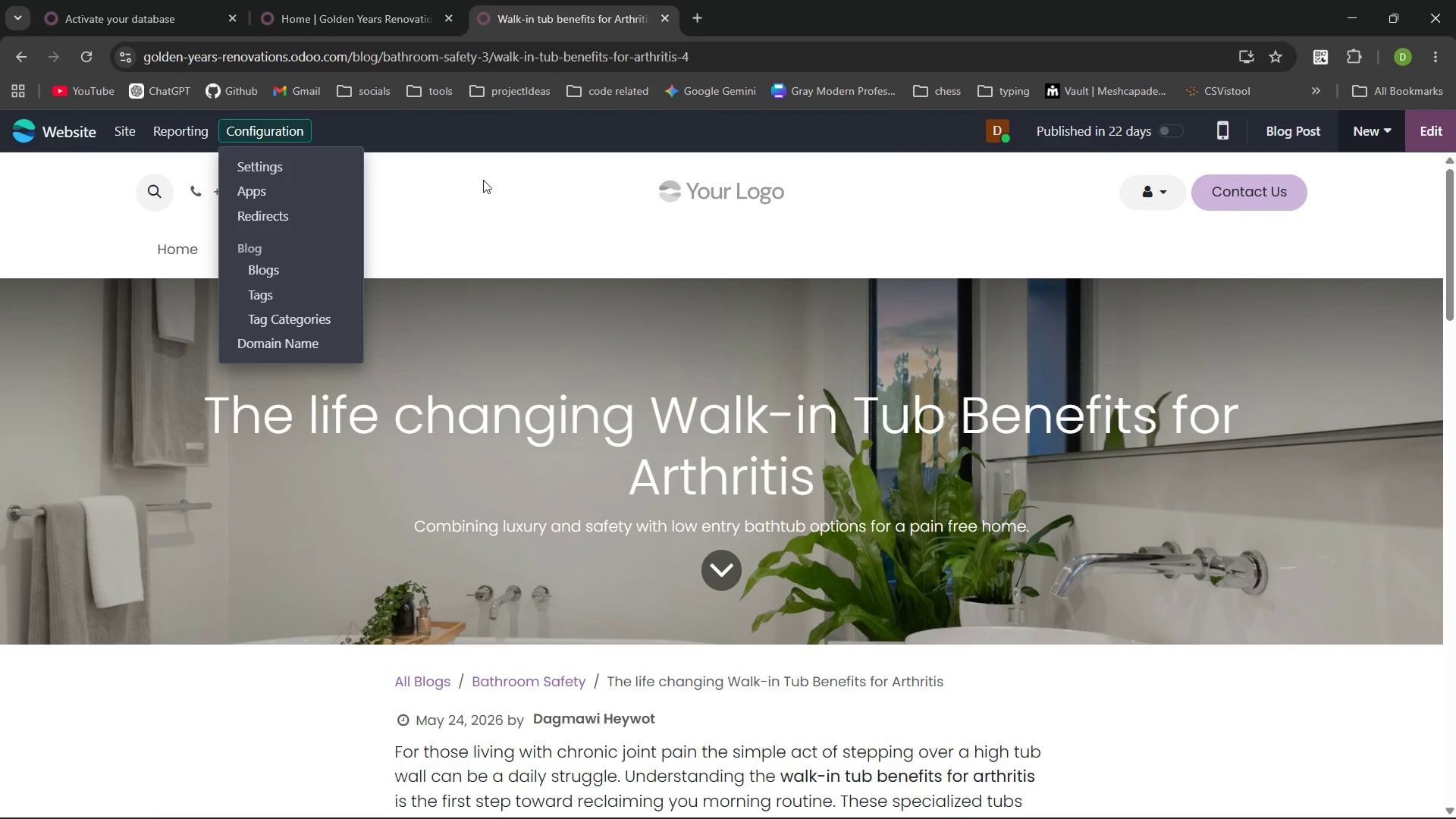 
left_click([485, 180])
 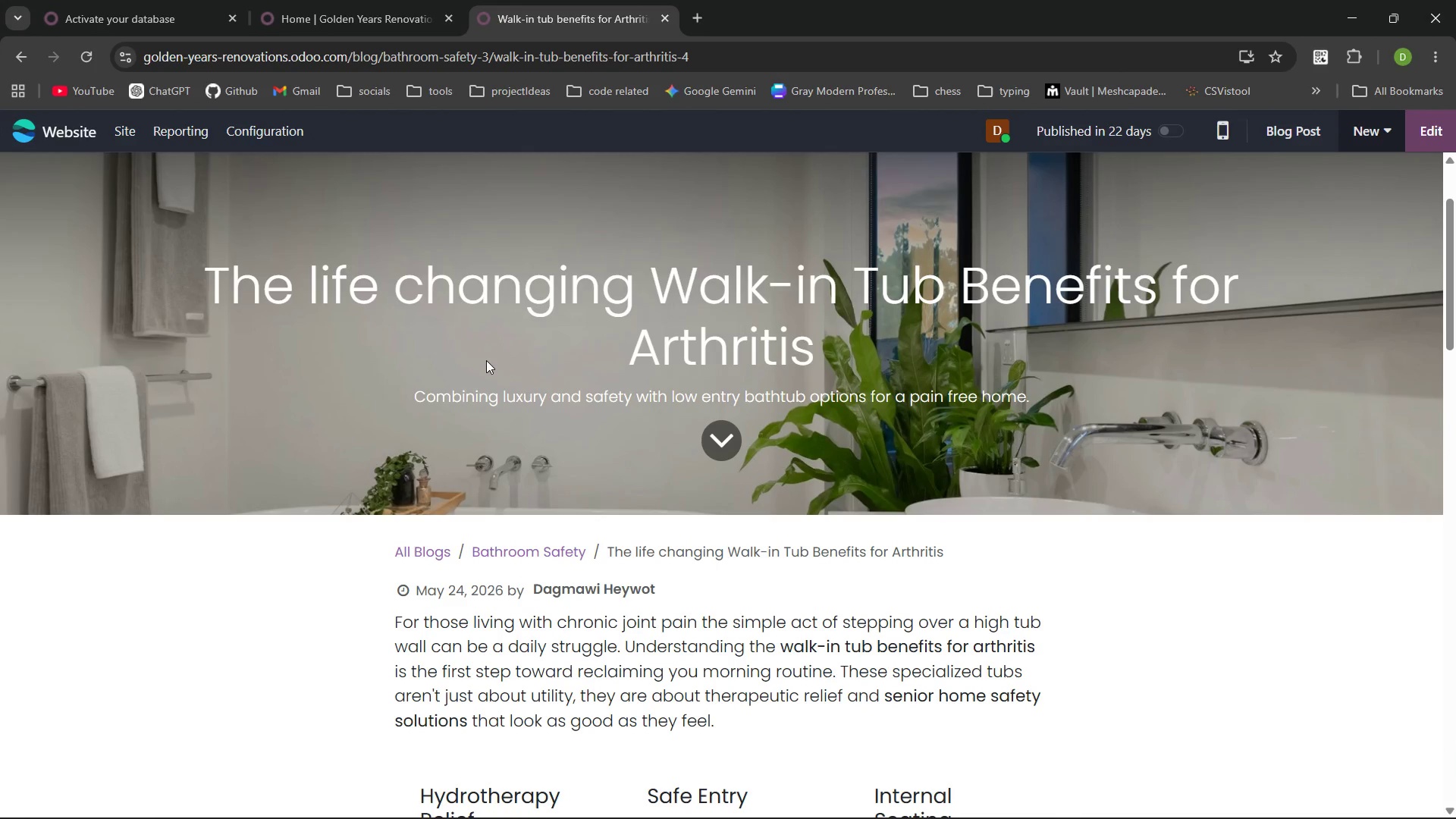 
key(PrintScreen)
 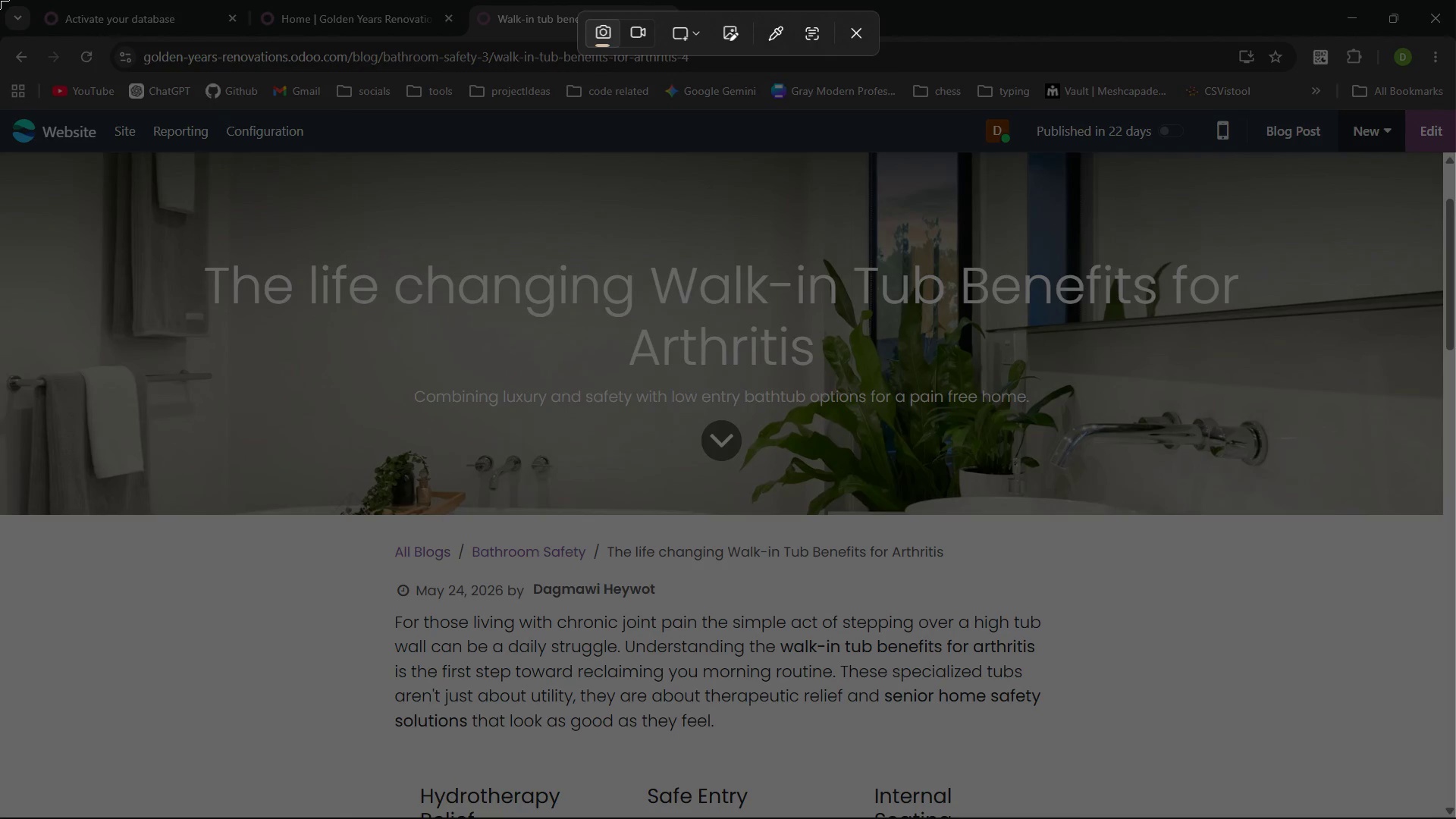 
left_click_drag(start_coordinate=[0, 0], to_coordinate=[1455, 818])
 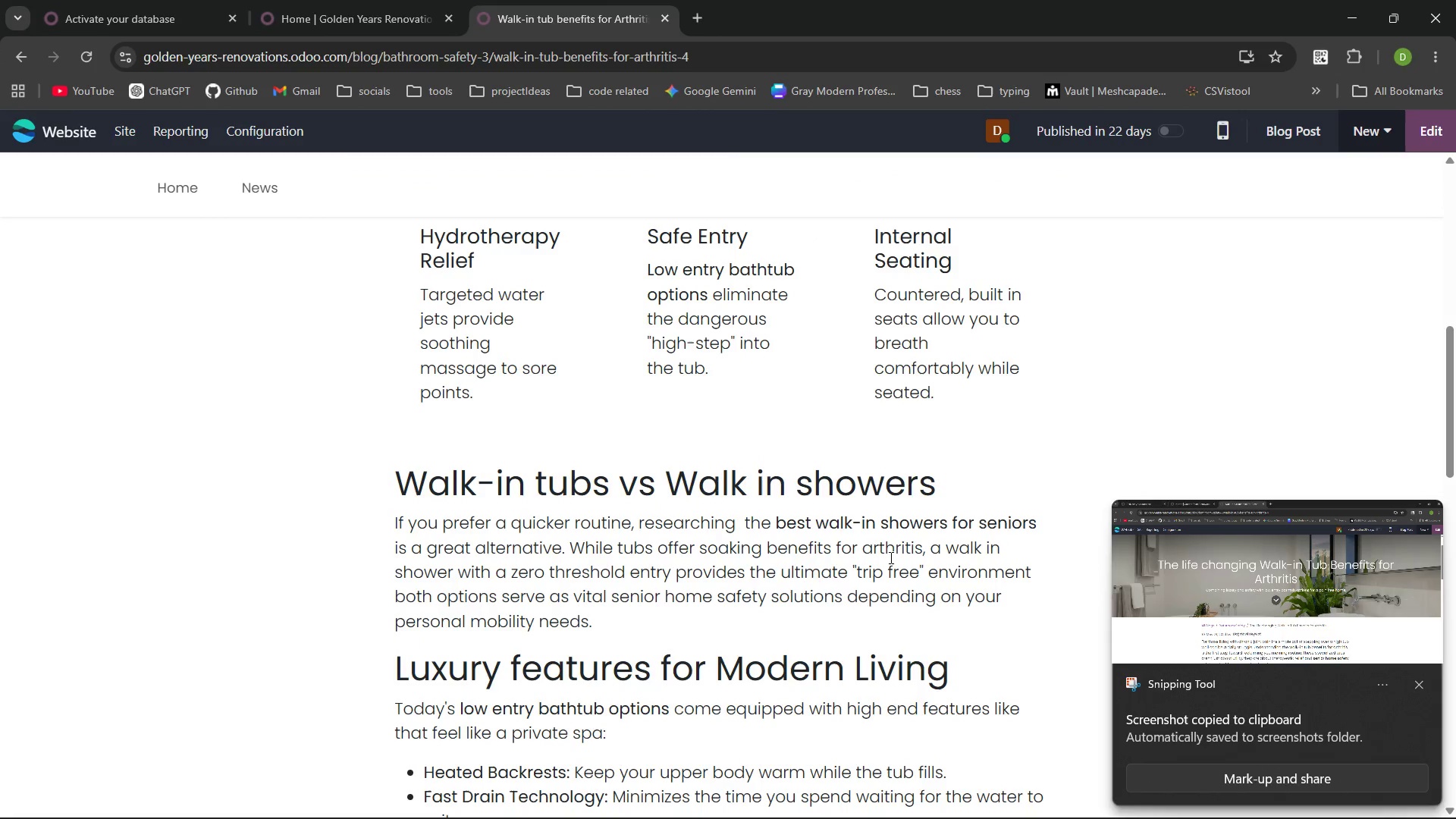 
wait(6.78)
 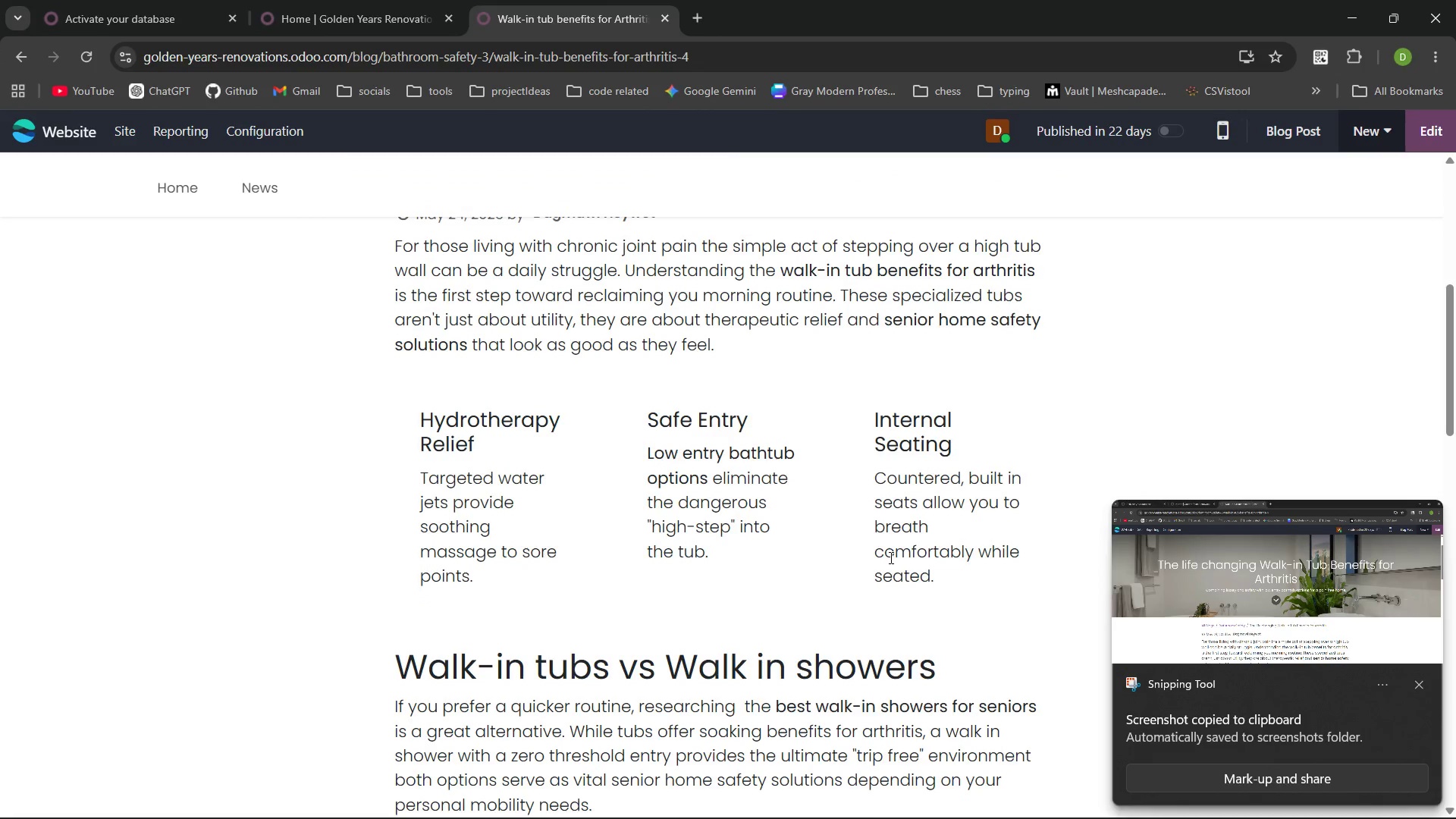 
left_click([1418, 683])
 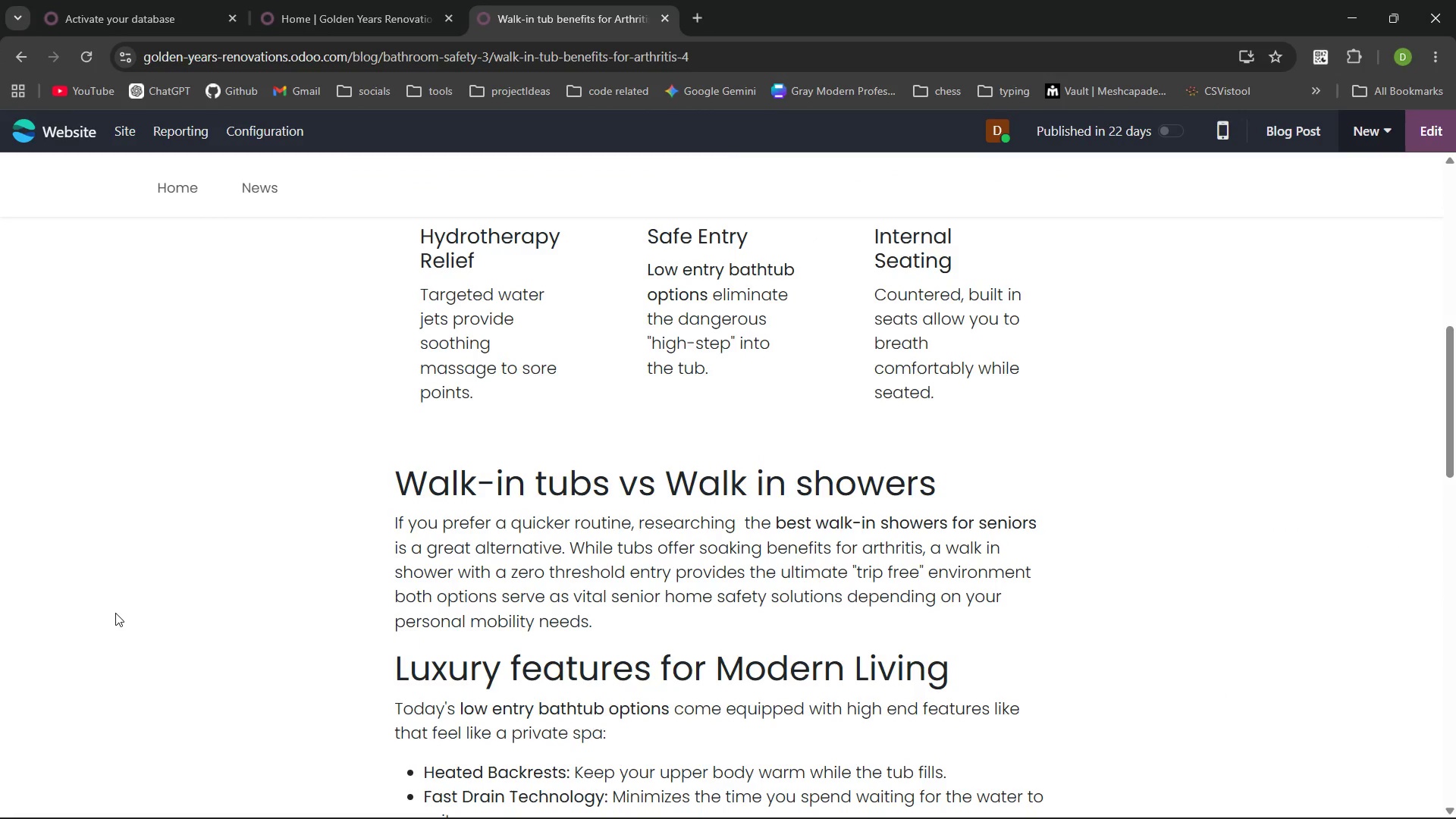 
key(PrintScreen)
 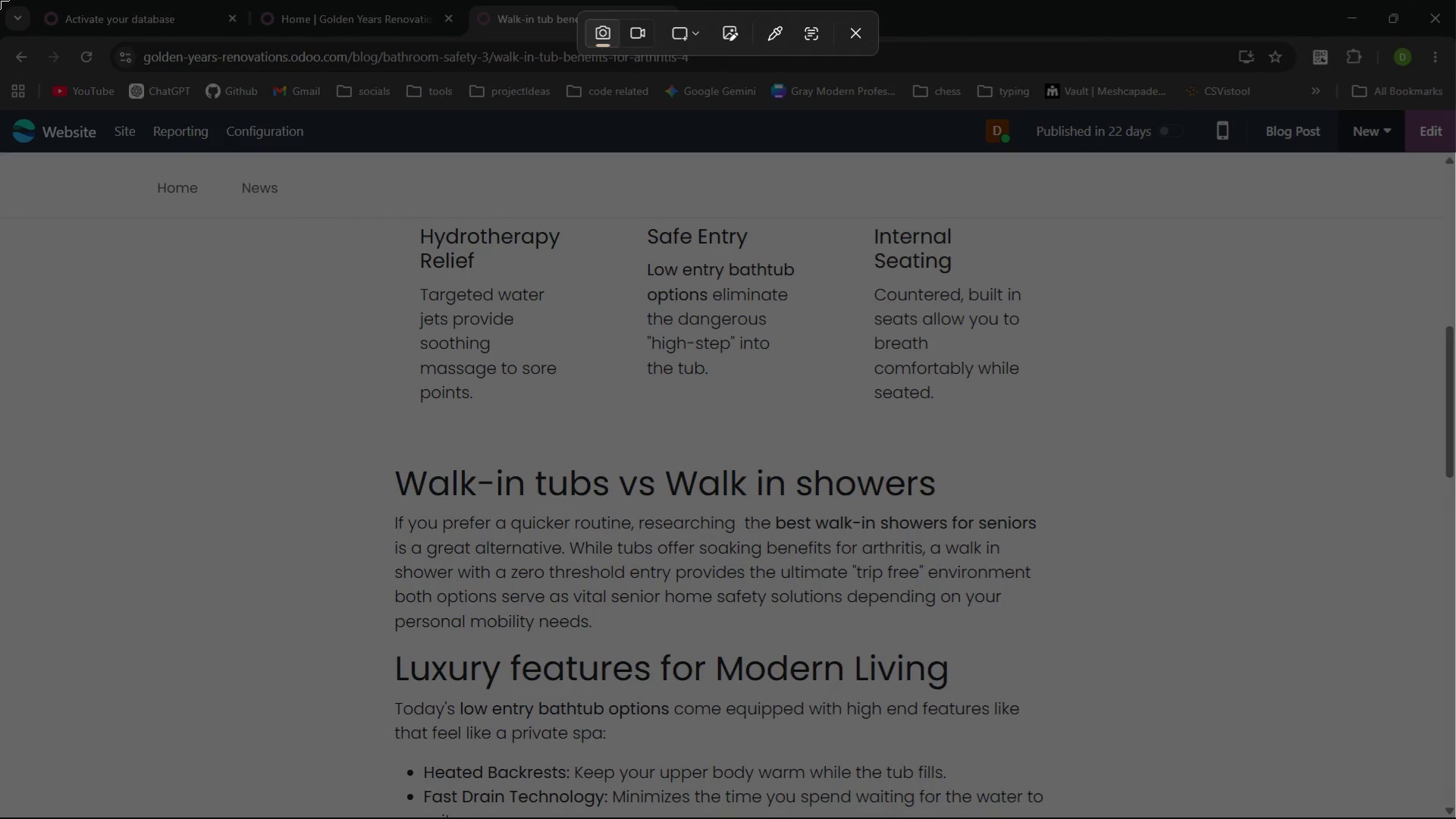 
left_click_drag(start_coordinate=[0, 0], to_coordinate=[1455, 818])
 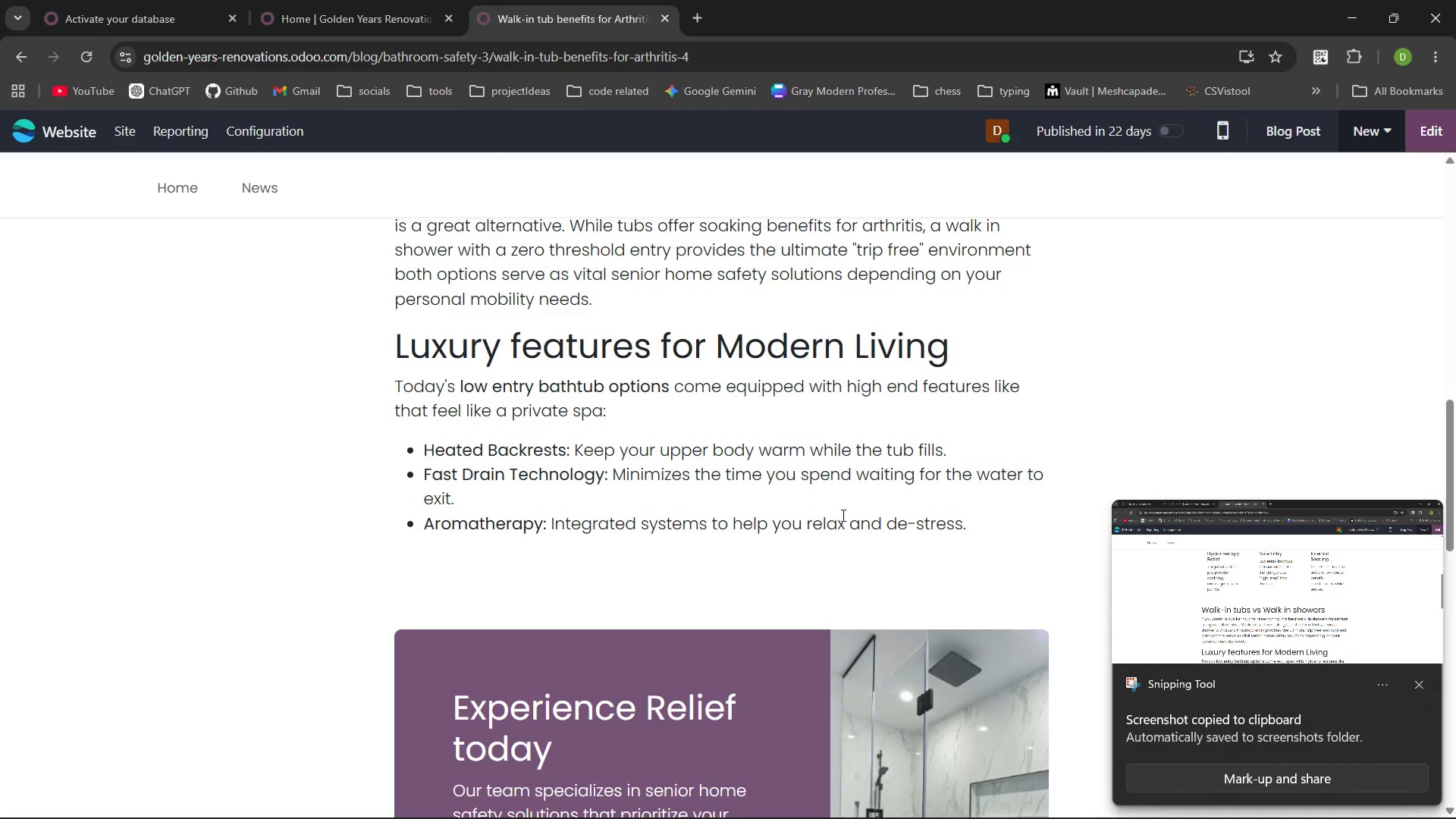 
wait(5.12)
 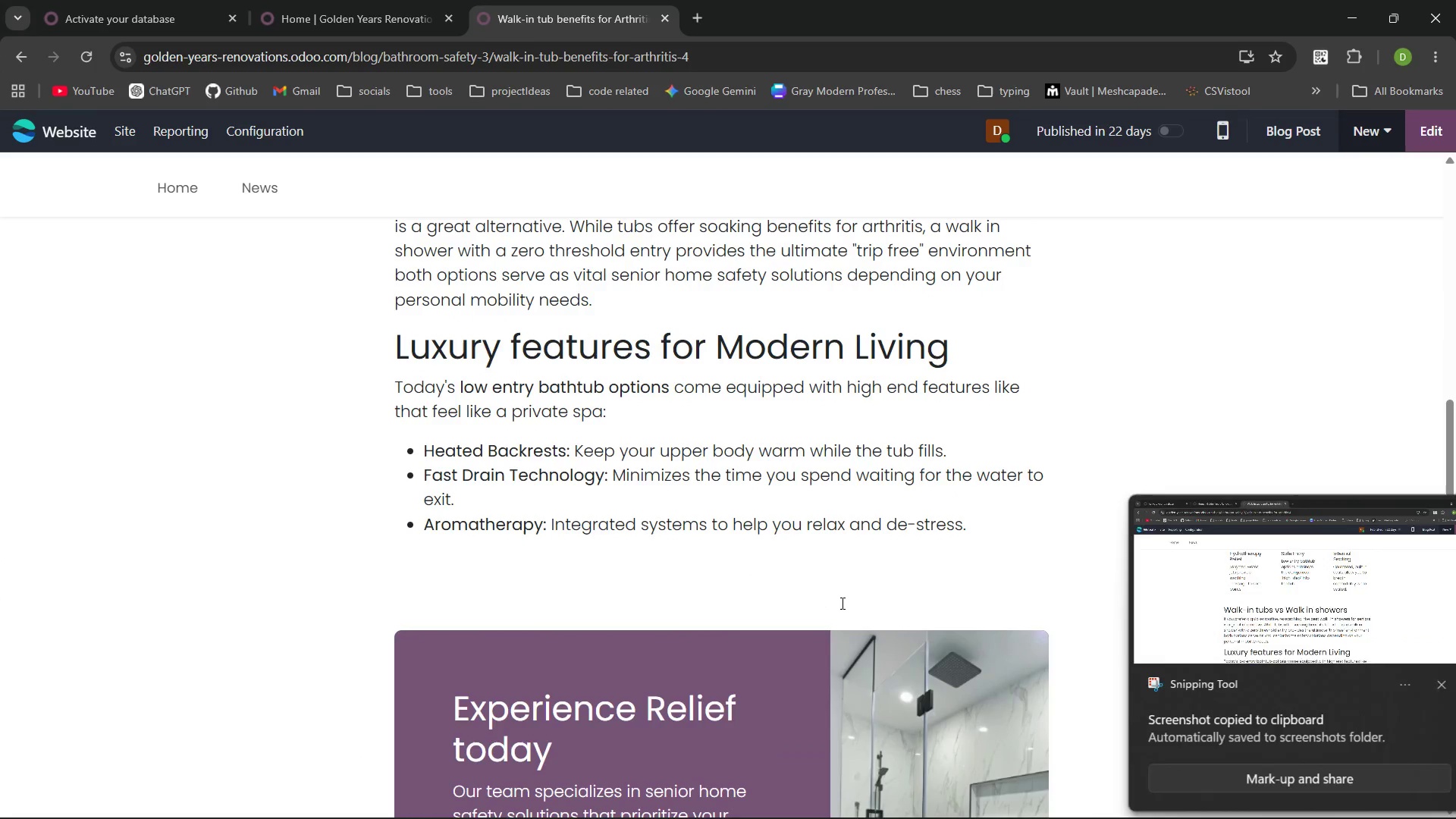 
left_click([1268, 573])
 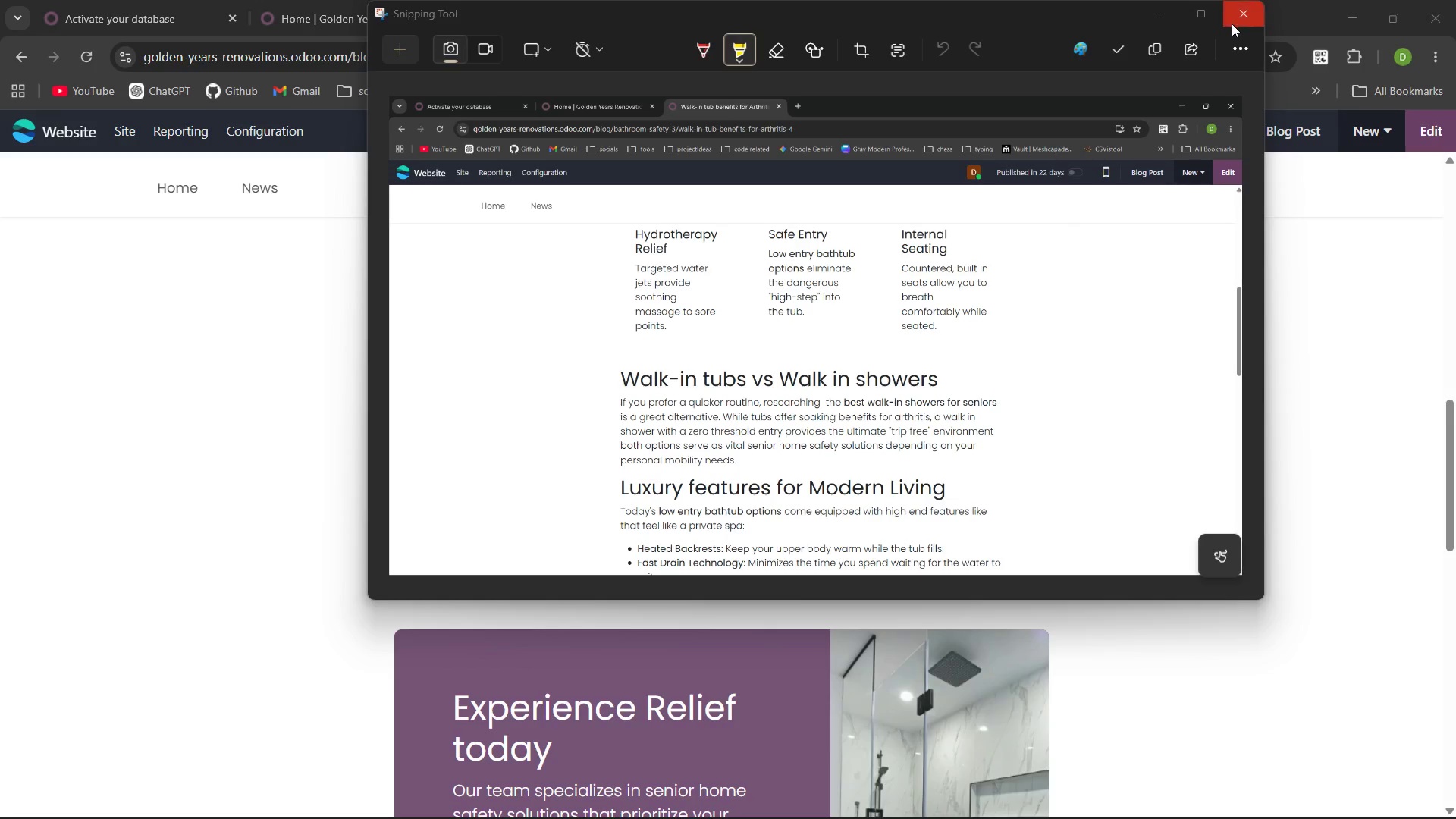 
left_click([1232, 24])
 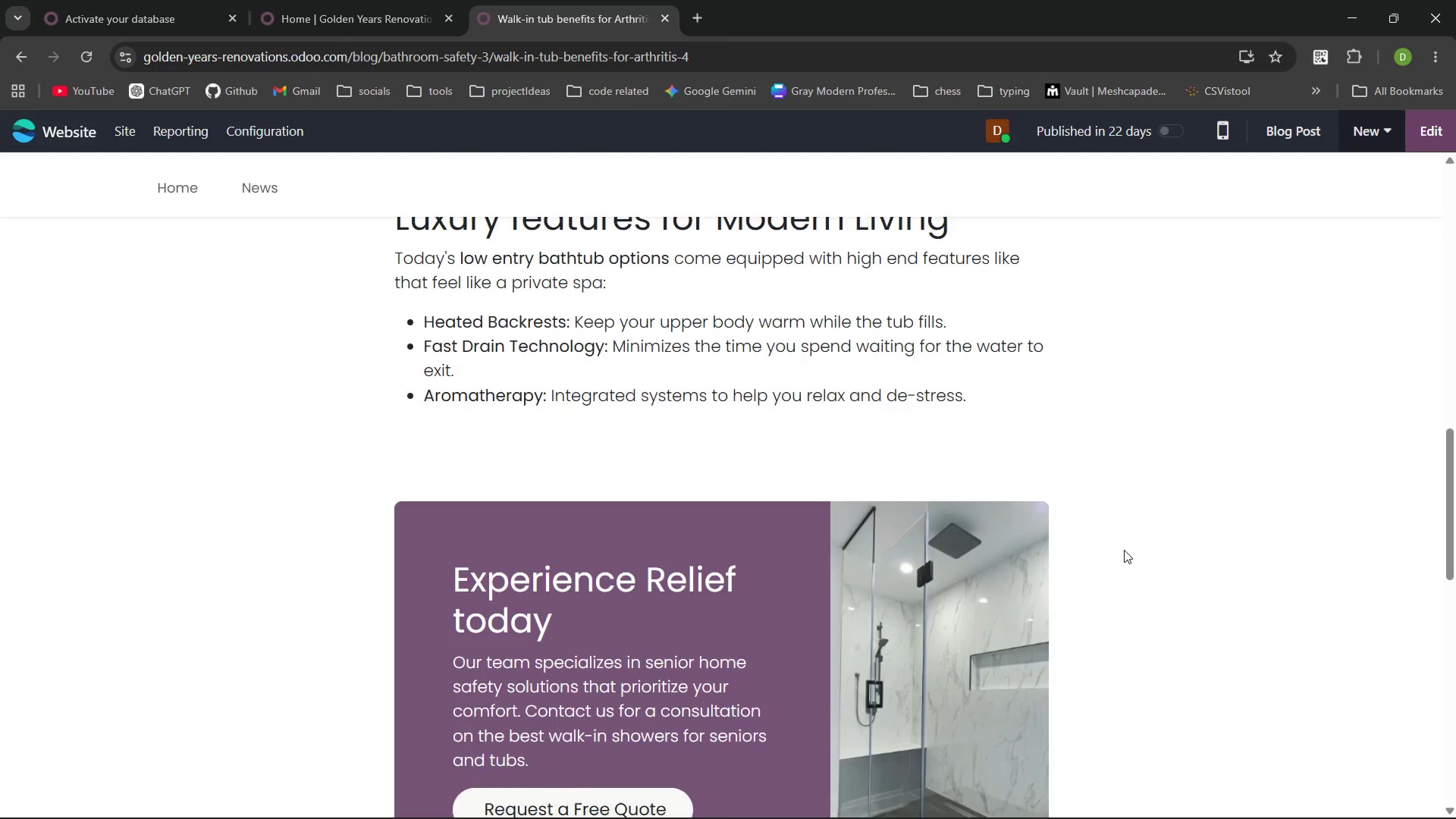 
wait(8.05)
 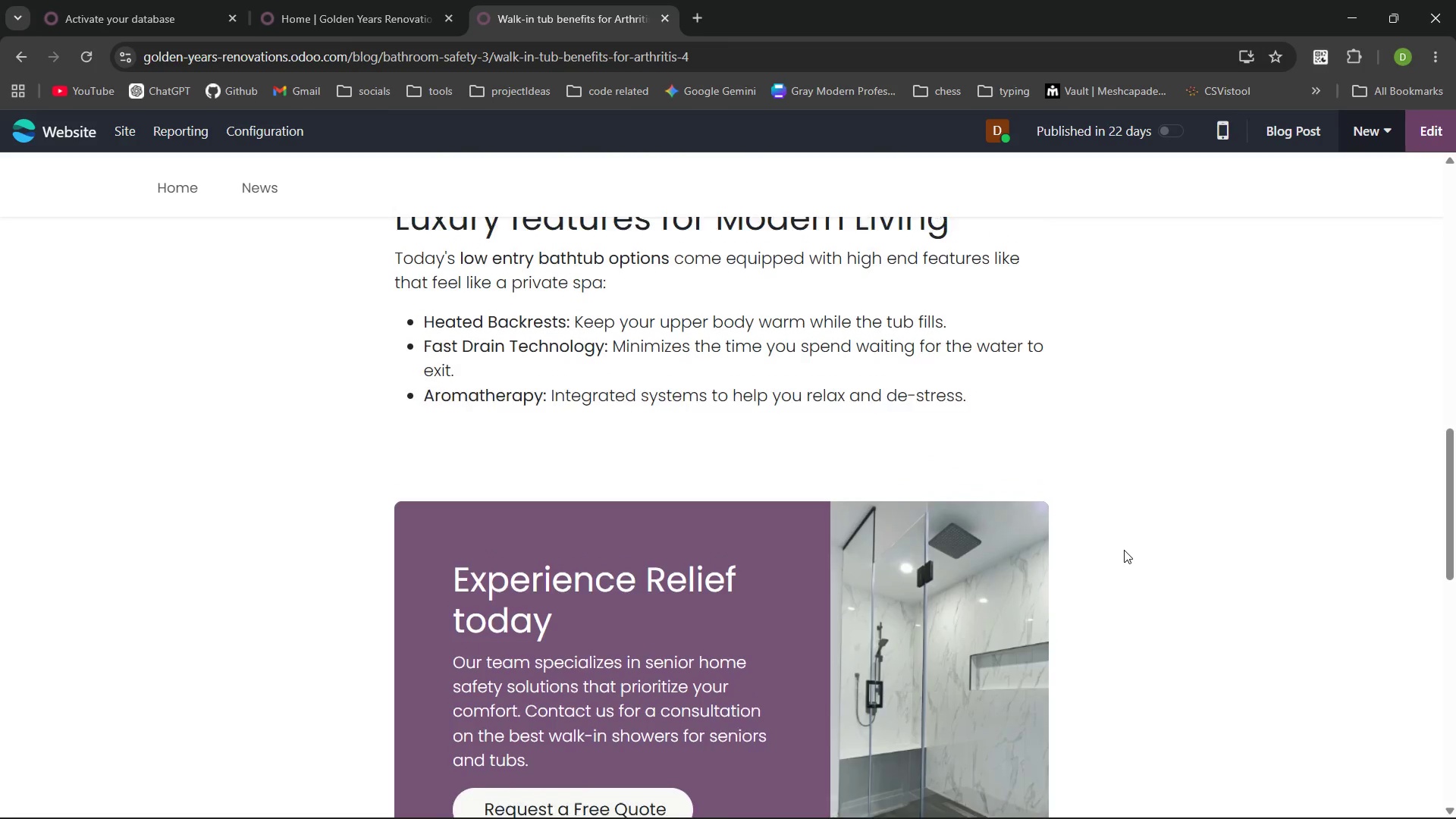 
key(PrintScreen)
 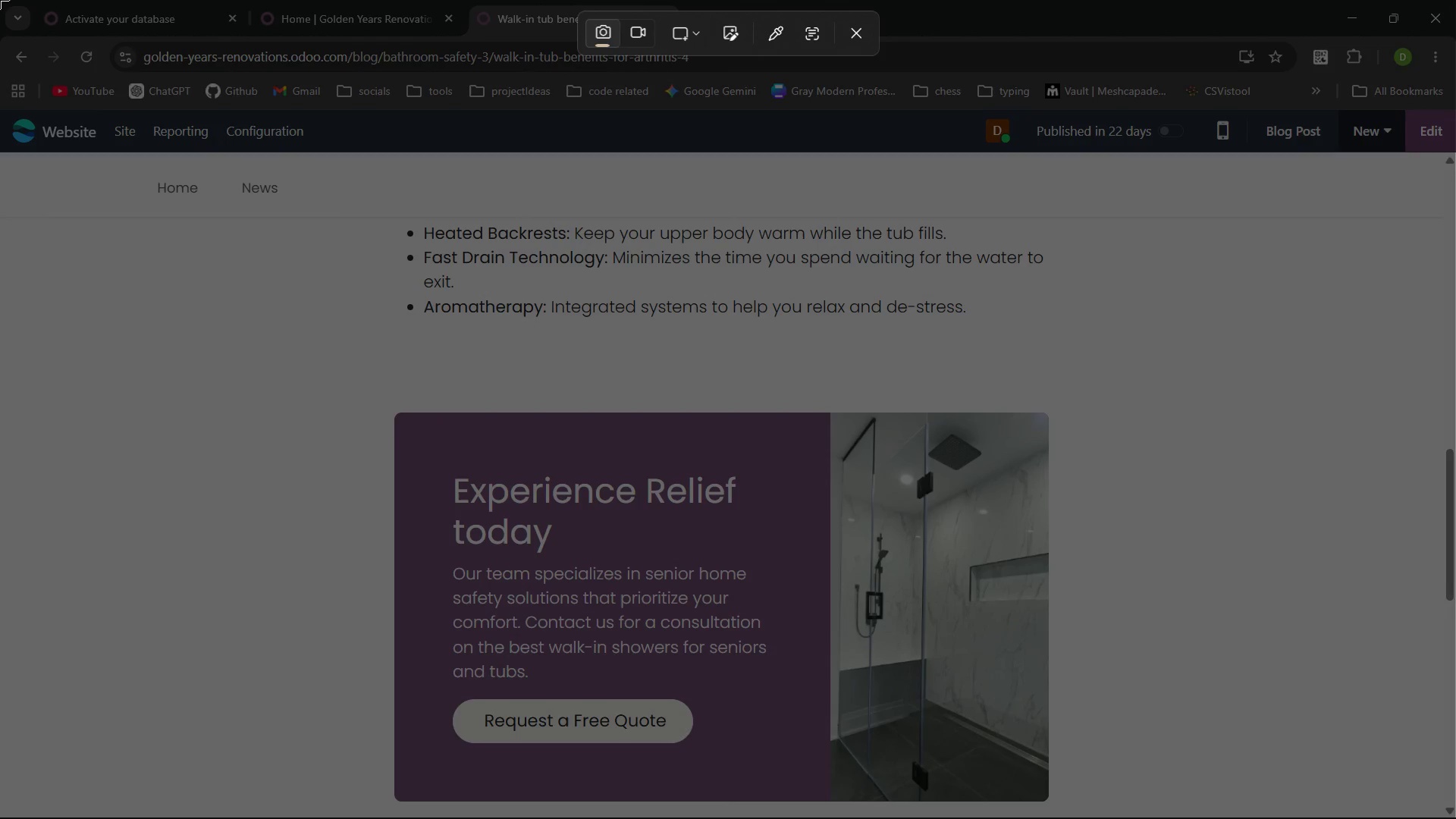 
left_click_drag(start_coordinate=[0, 0], to_coordinate=[1455, 818])
 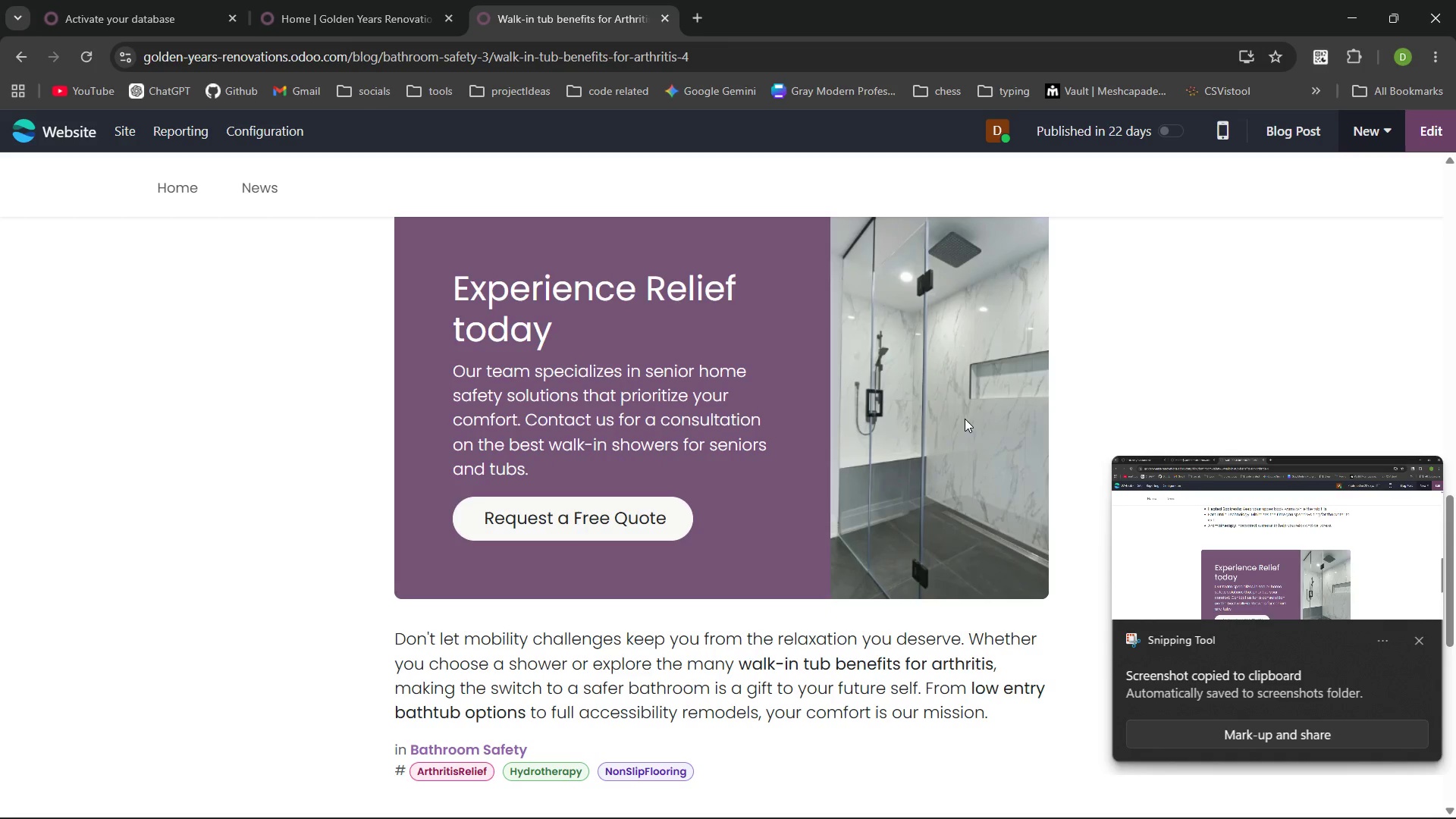 
wait(10.02)
 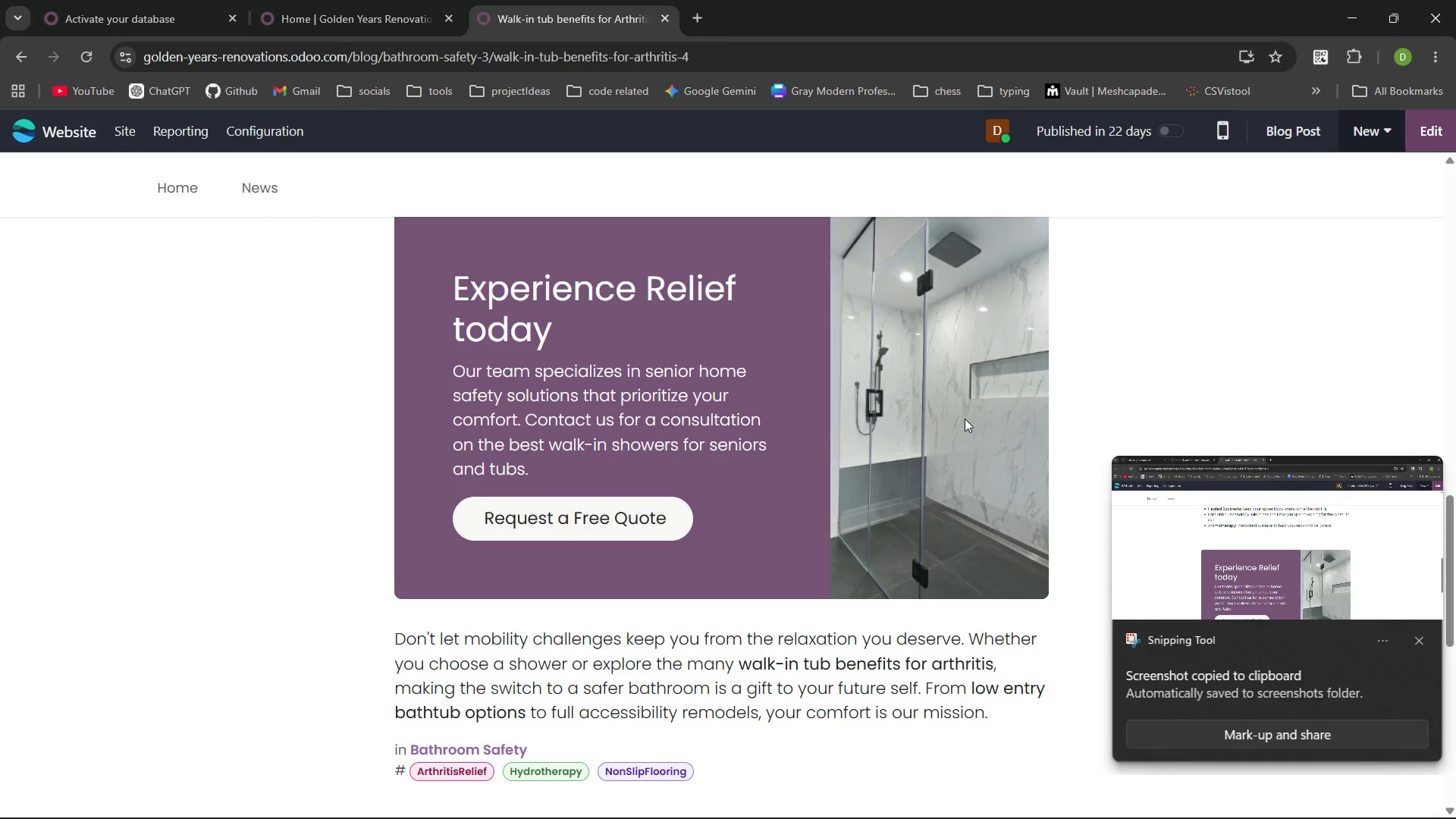 
key(PrintScreen)
 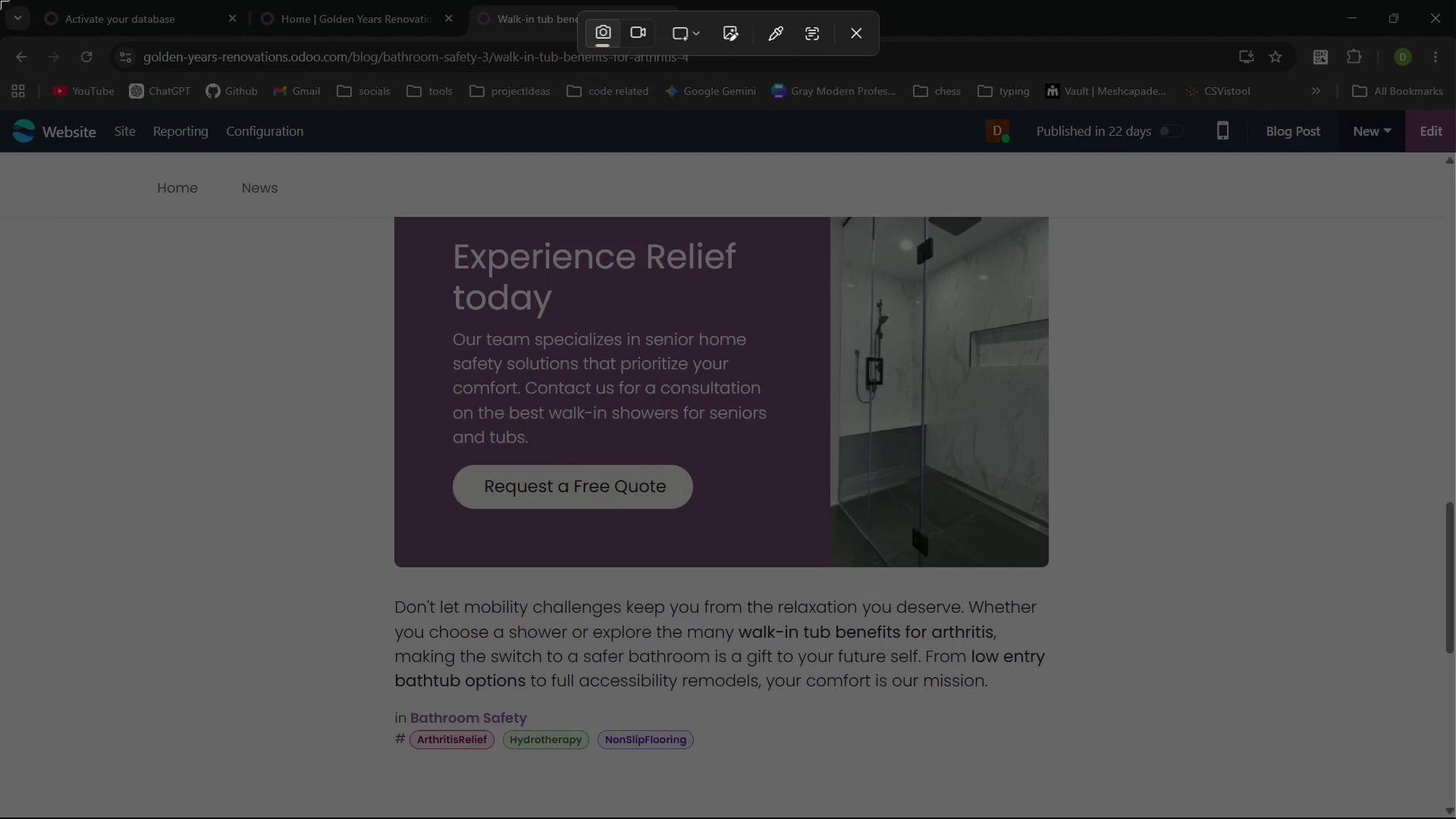 
left_click_drag(start_coordinate=[0, 0], to_coordinate=[1455, 818])
 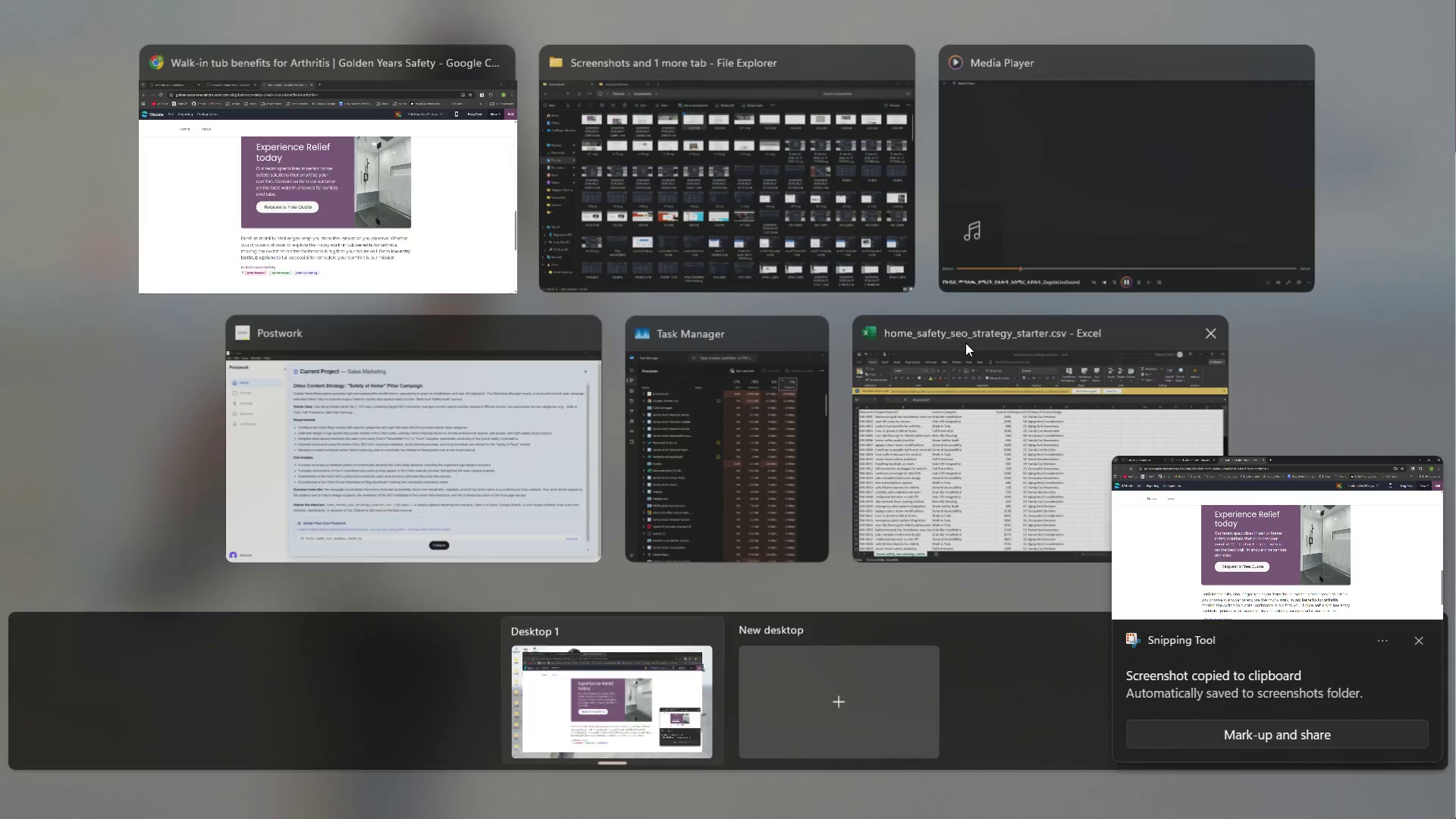 
left_click([900, 135])
 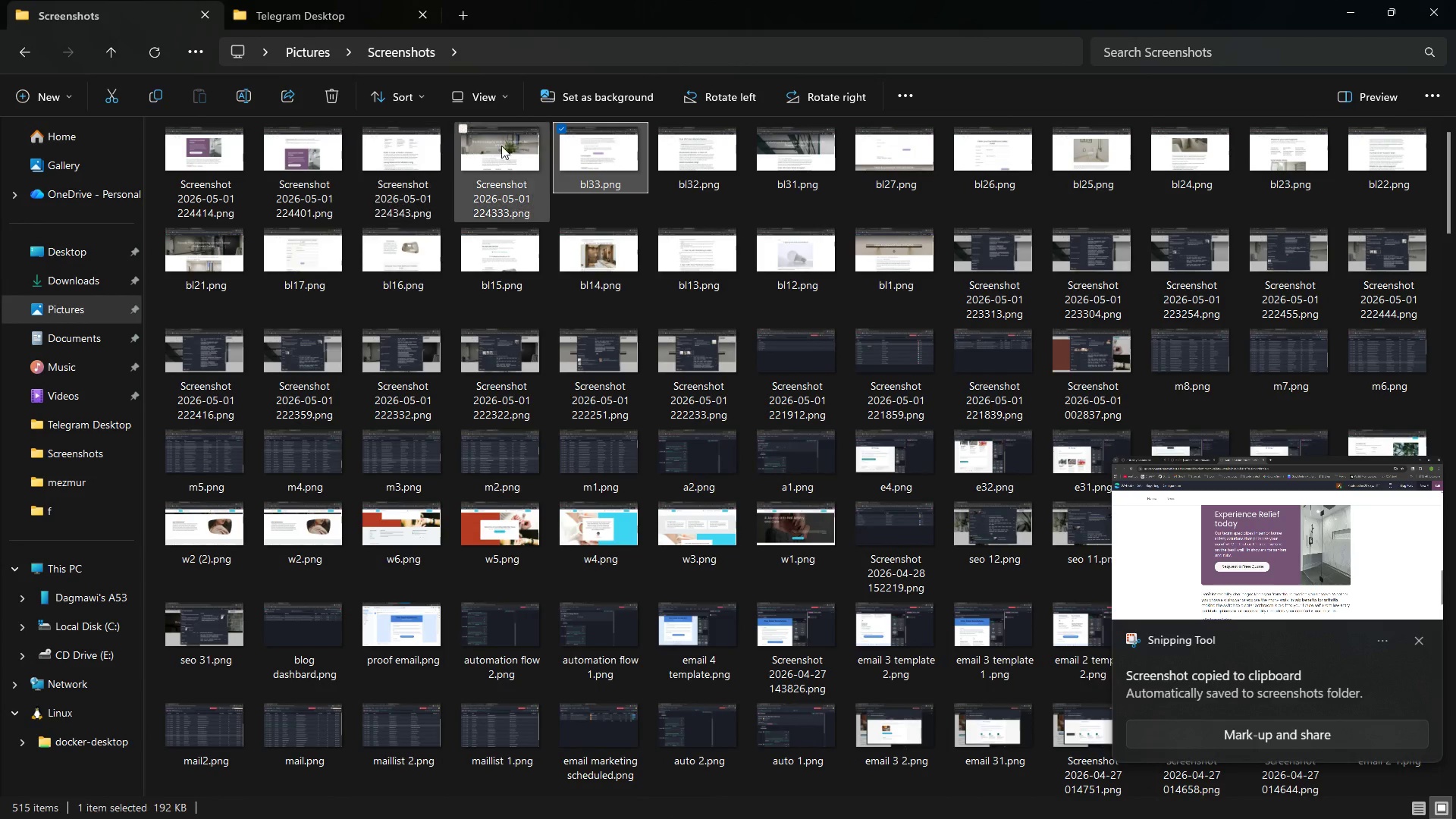 
left_click([504, 146])
 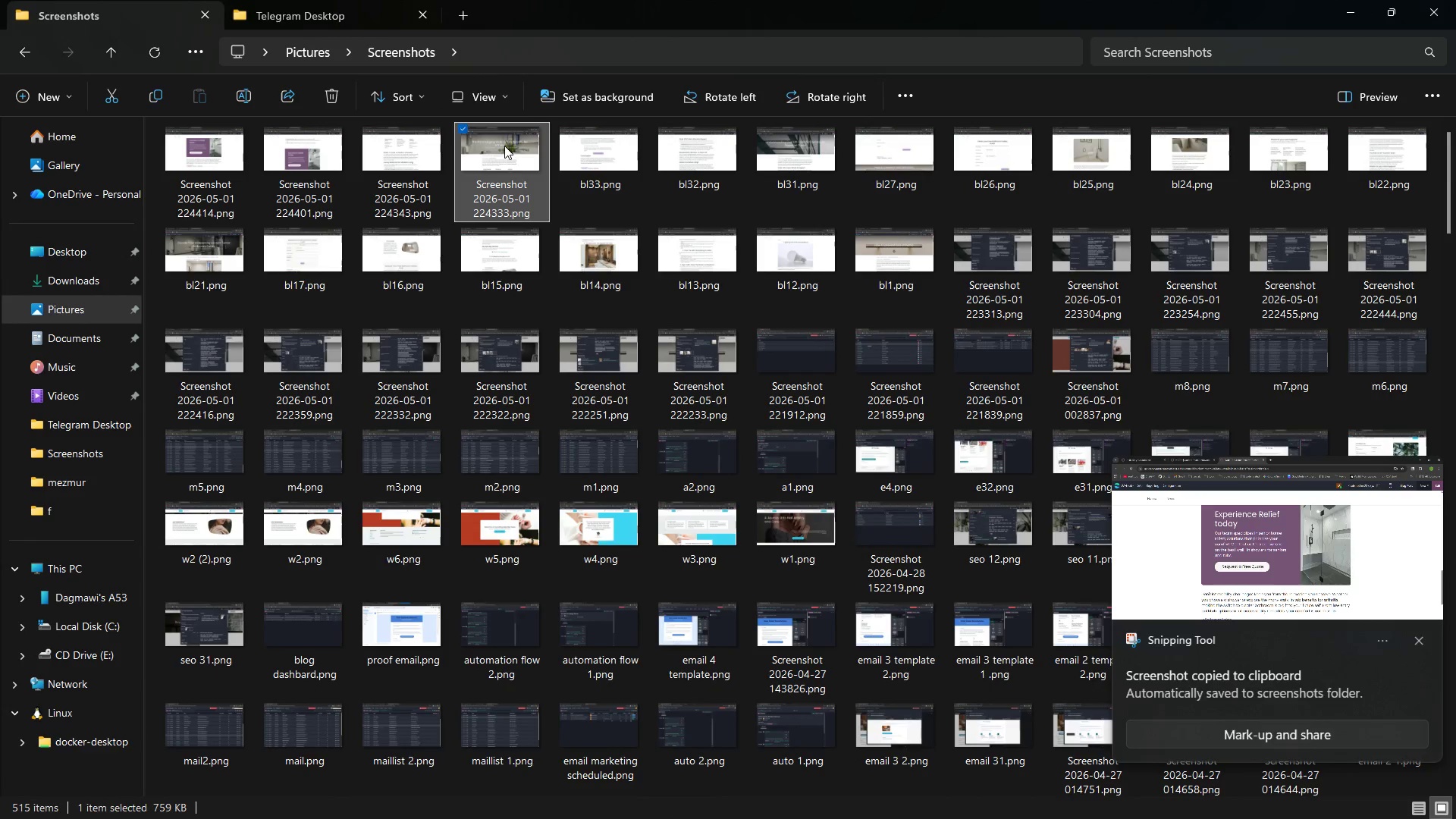 
right_click([504, 146])
 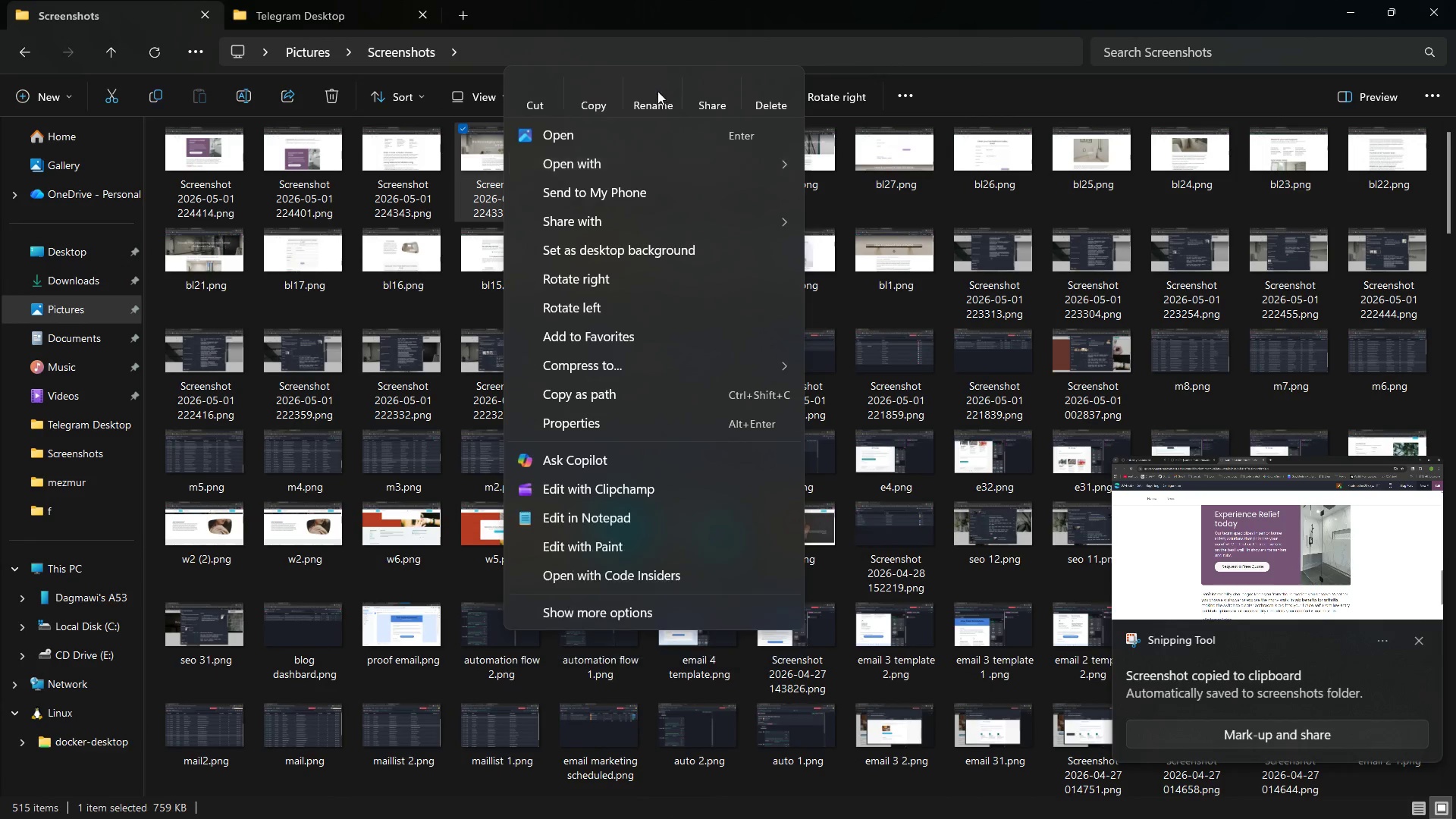 
left_click([657, 88])
 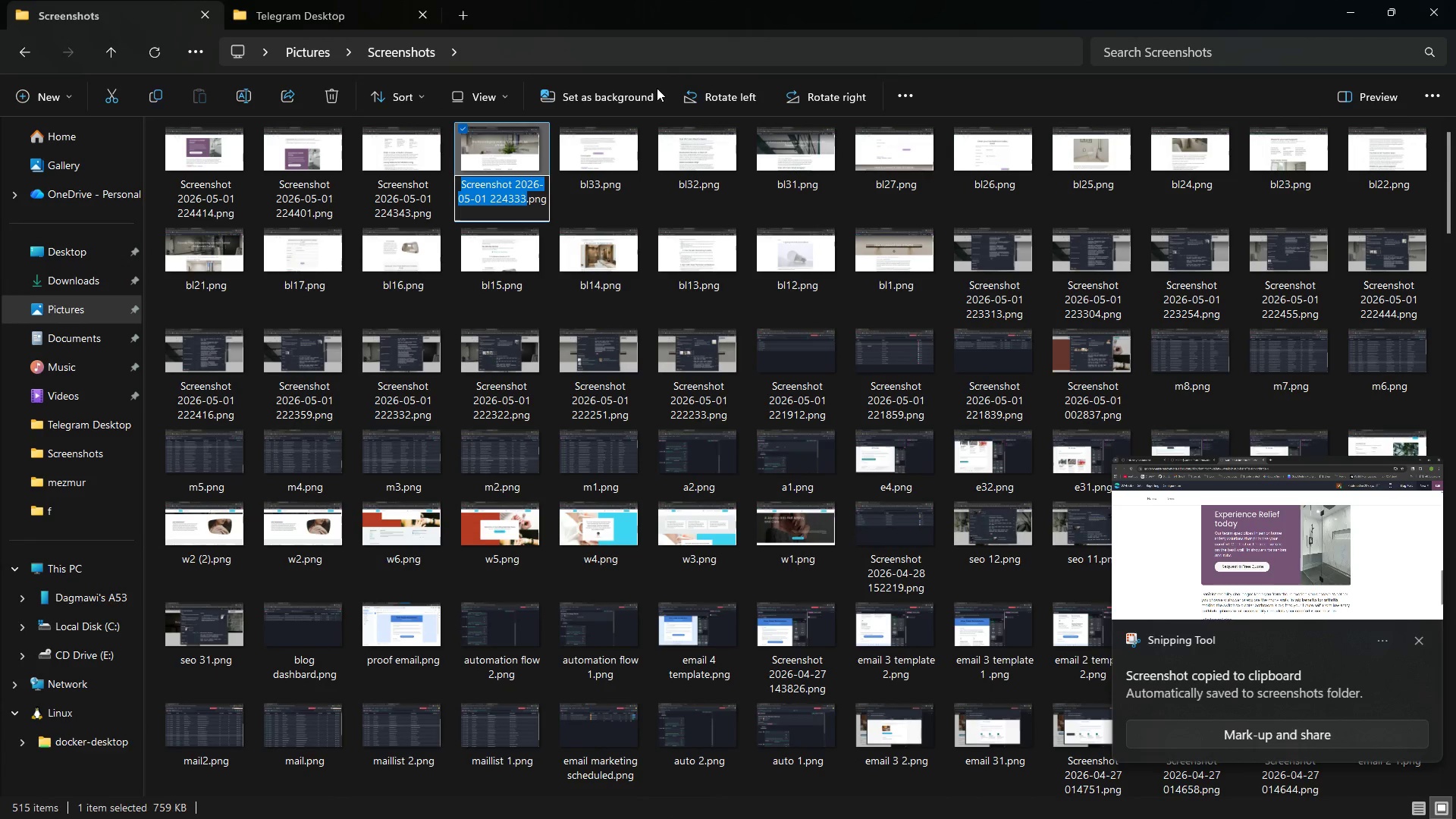 
type(bl41)
 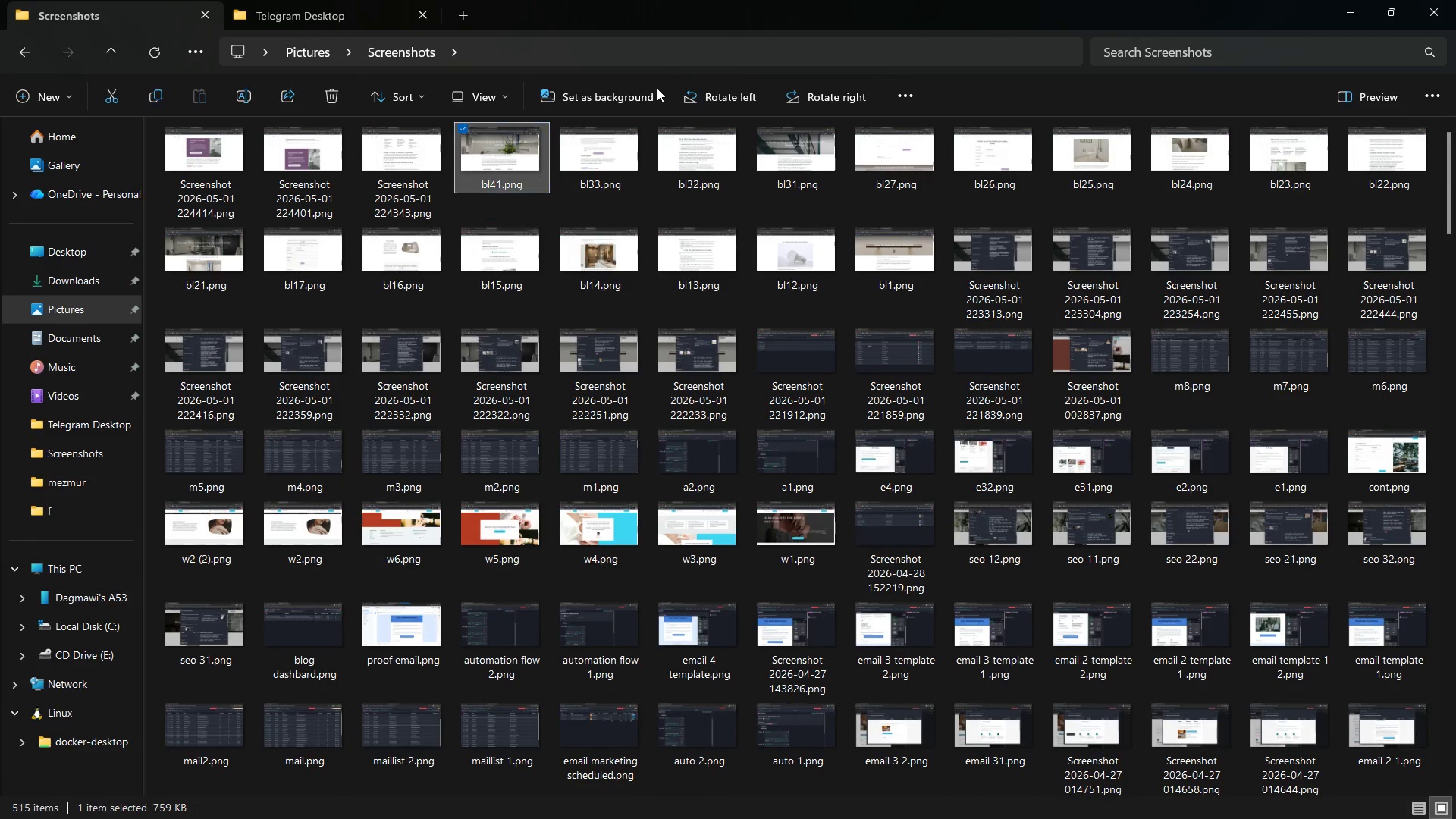 
key(Enter)
 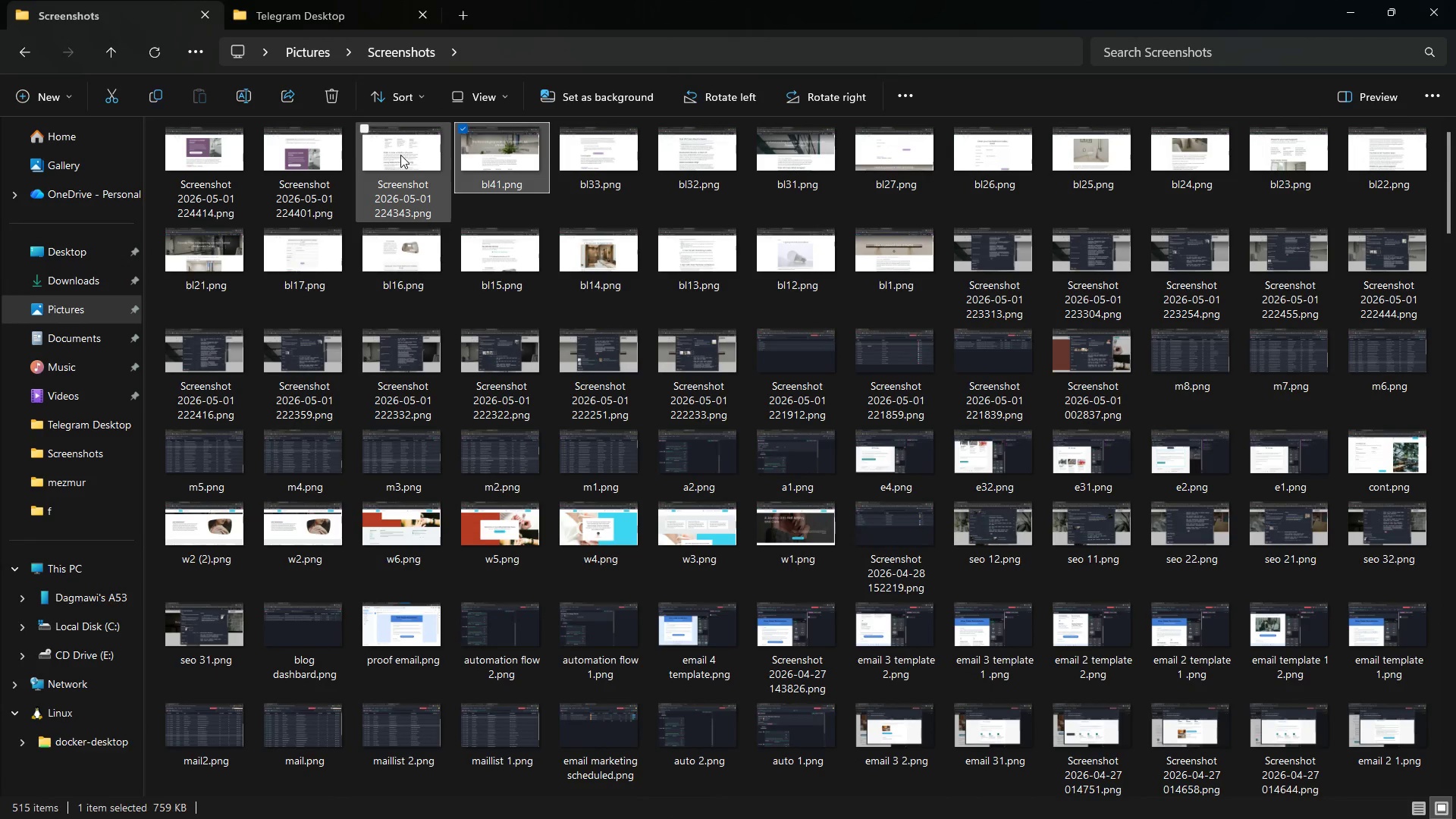 
left_click([400, 155])
 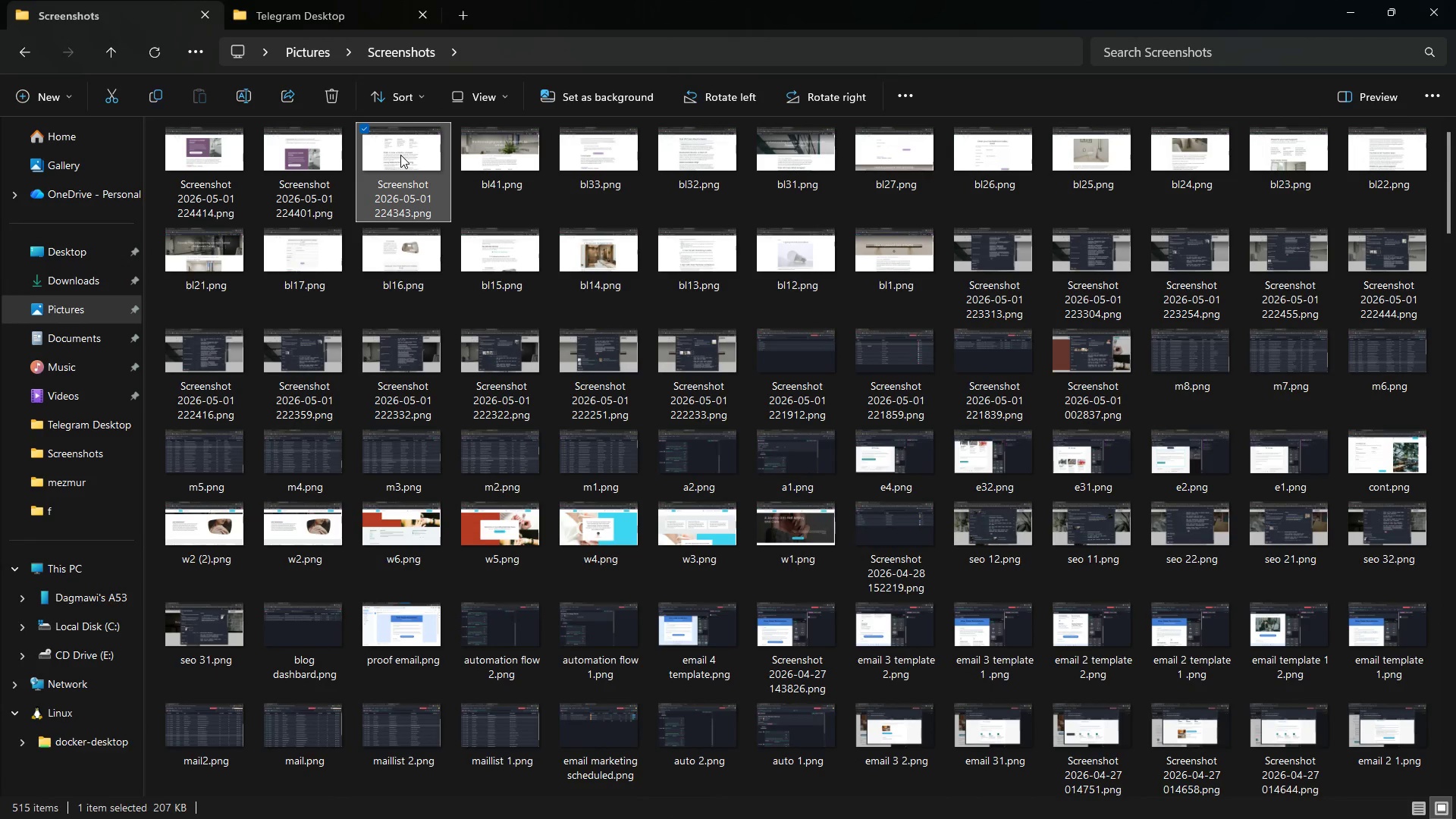 
right_click([400, 155])
 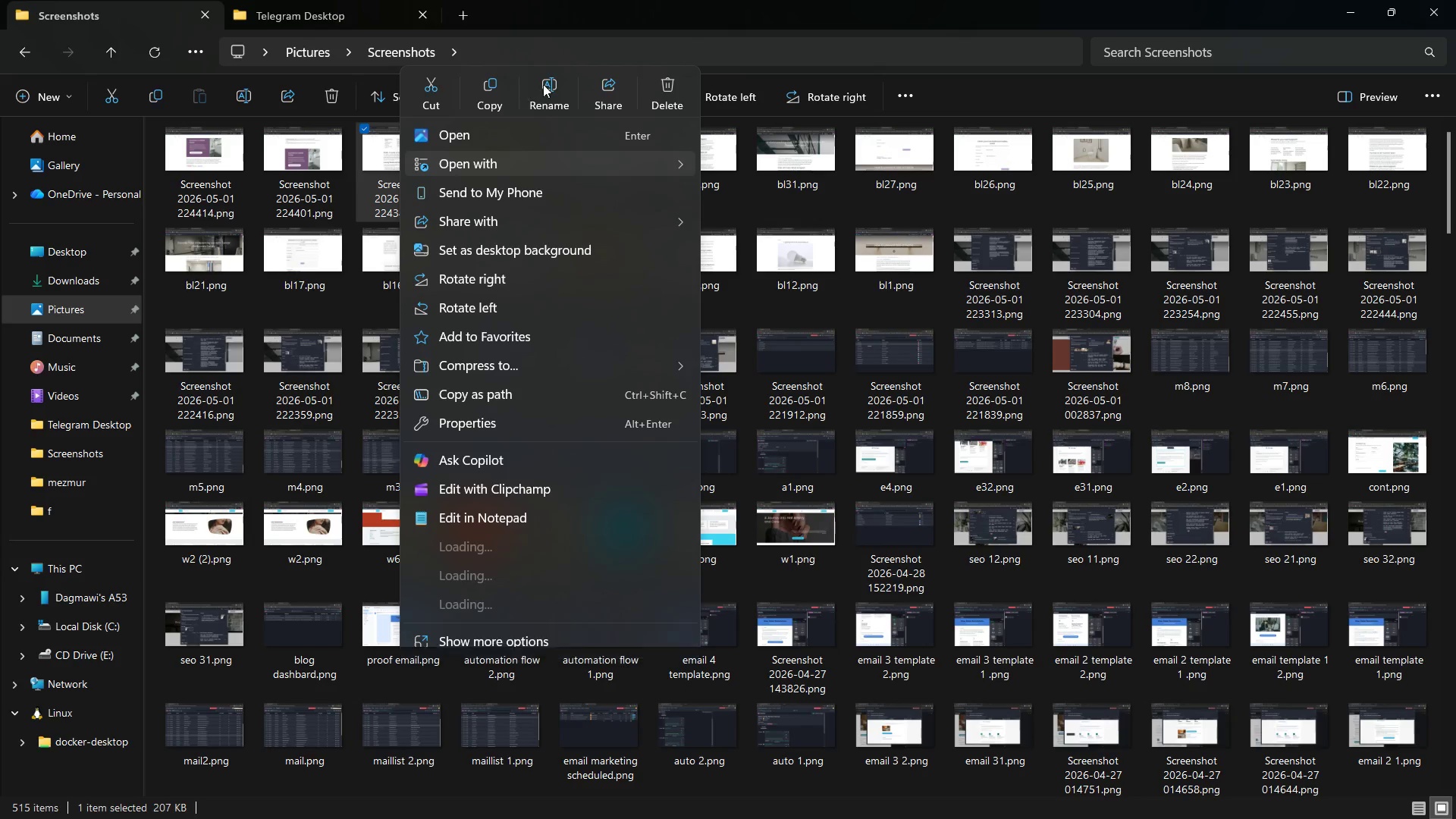 
left_click([551, 84])
 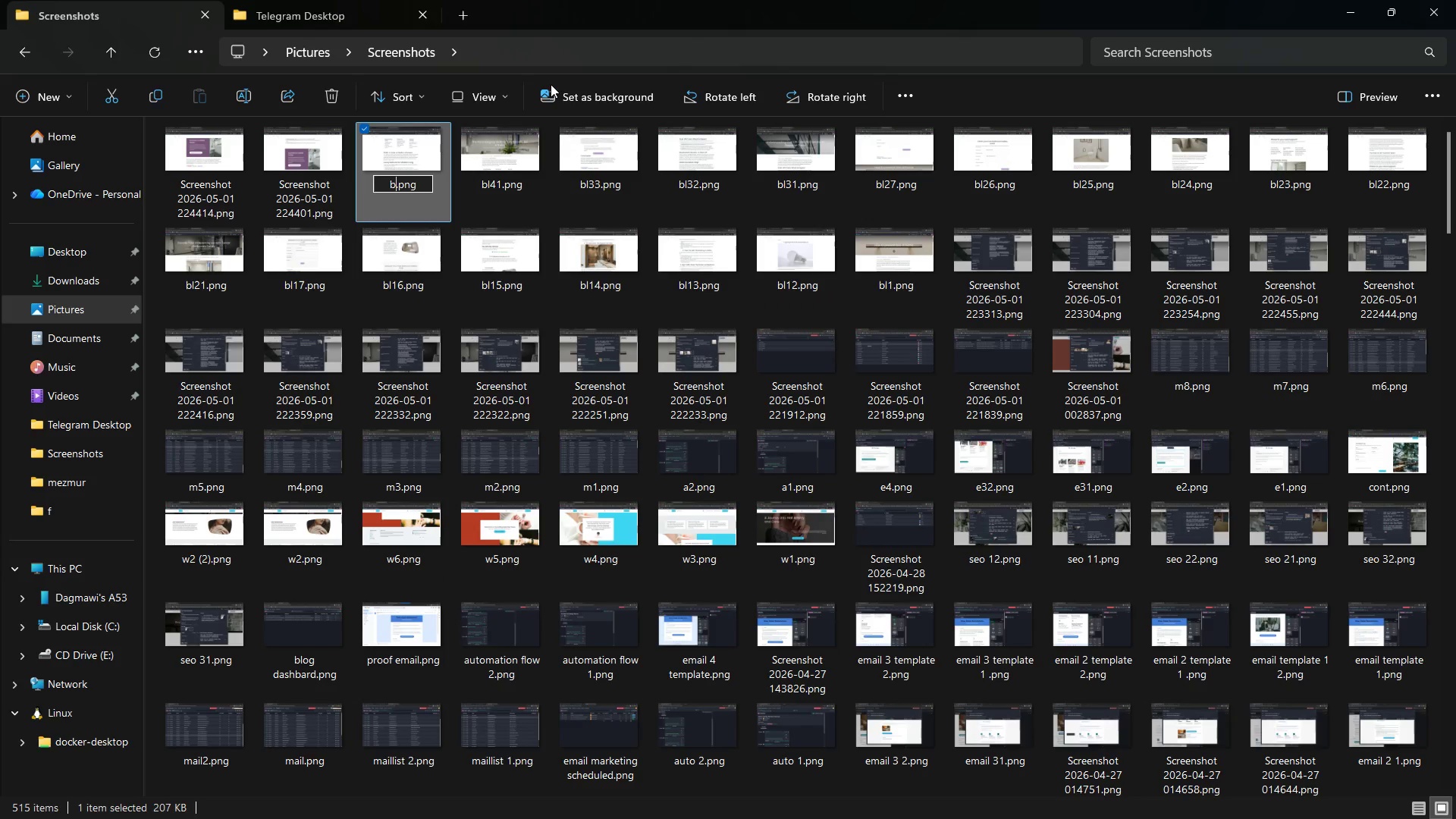 
type(bl42)
 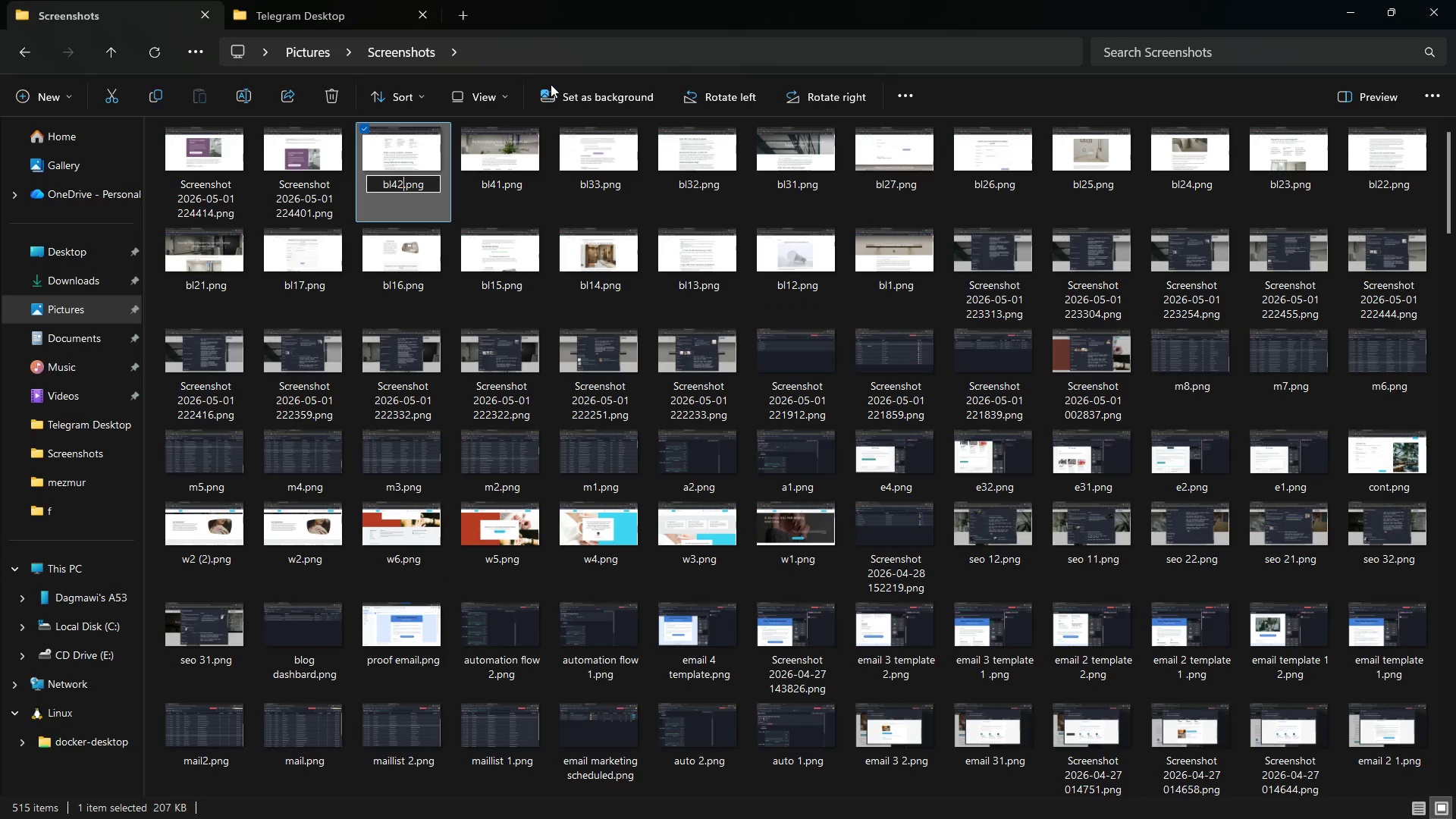 
key(Enter)
 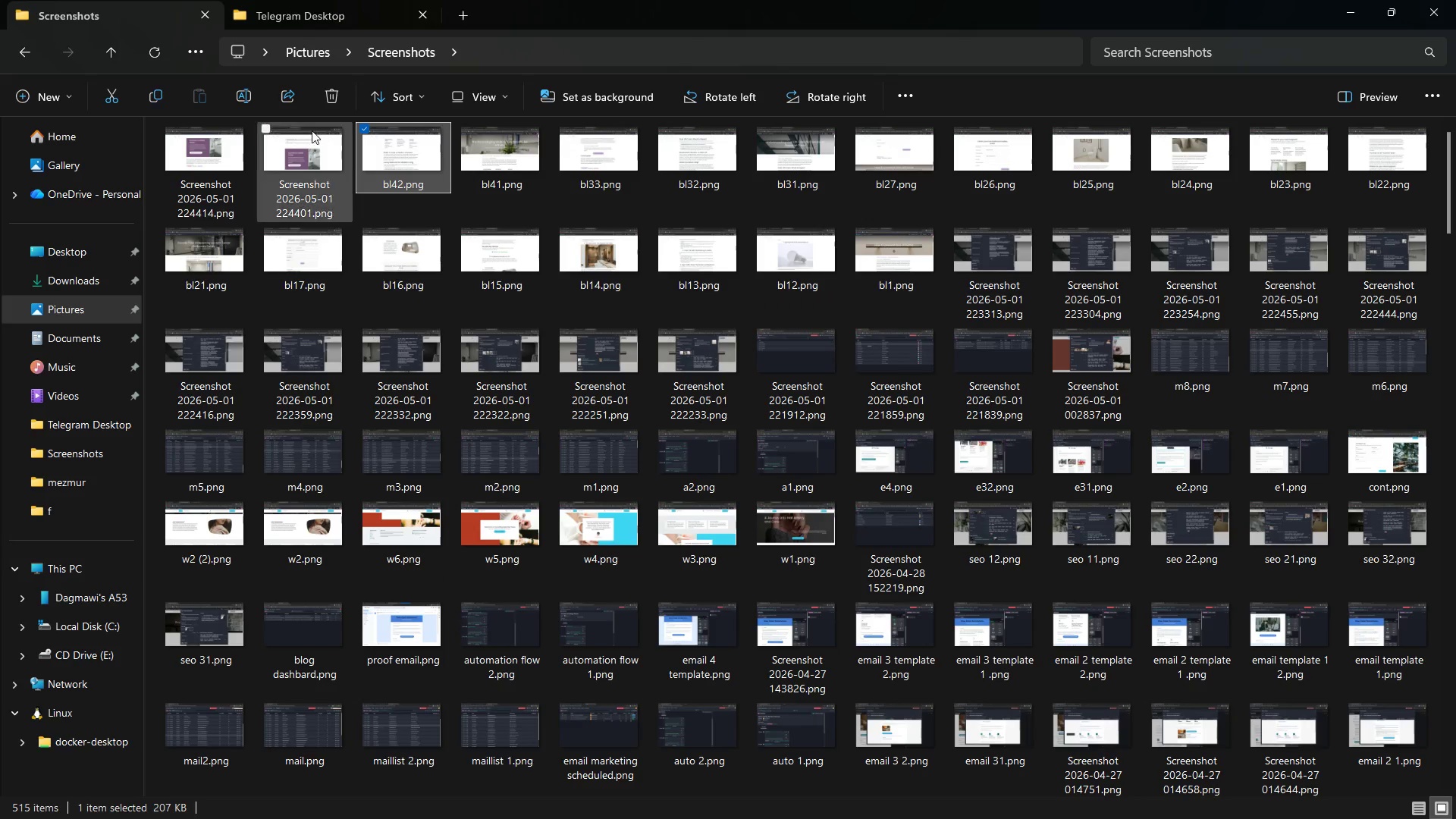 
left_click([309, 130])
 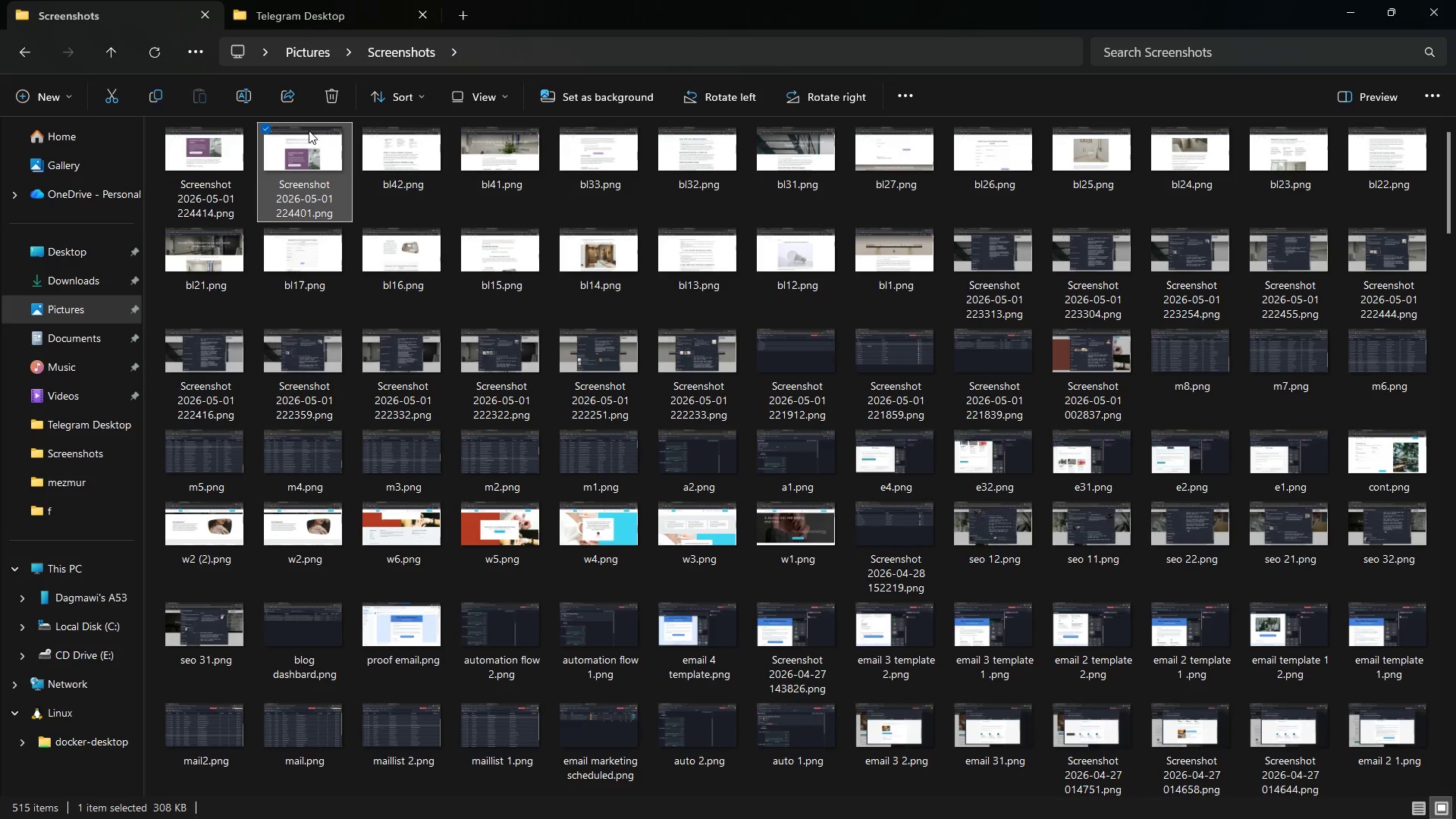 
right_click([309, 130])
 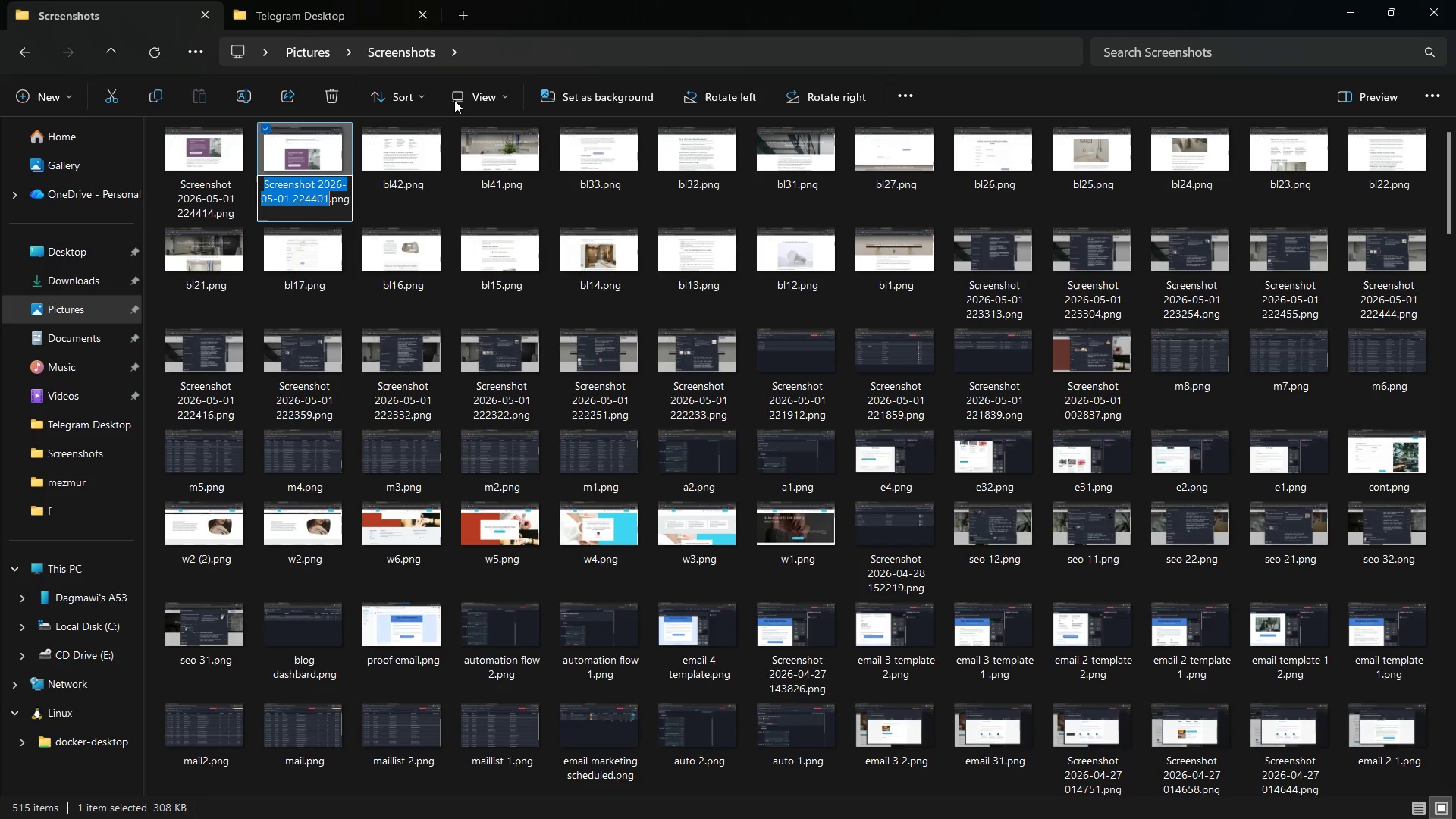 
type(bl3)
key(Backspace)
type(43)
 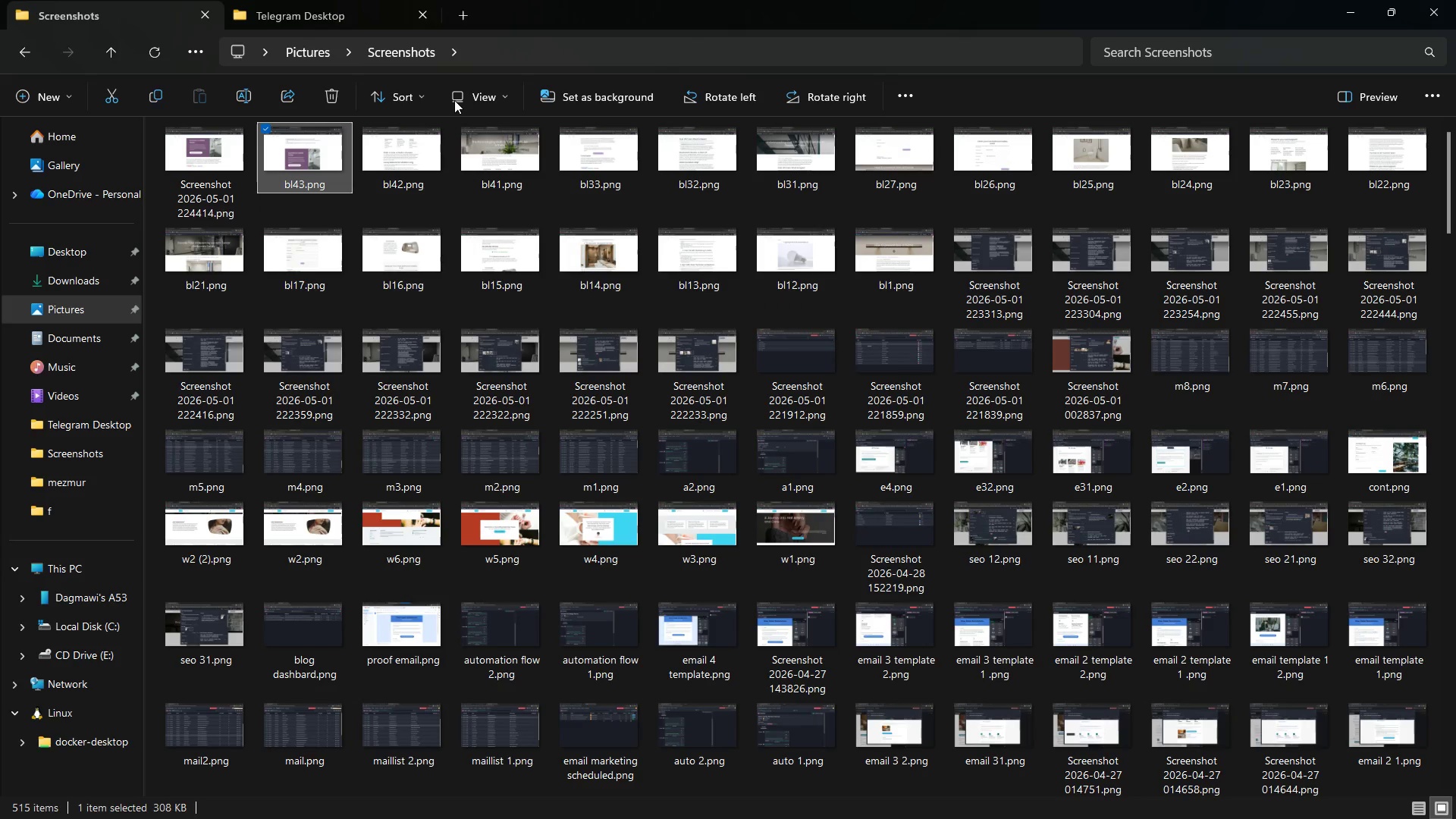 
key(Enter)
 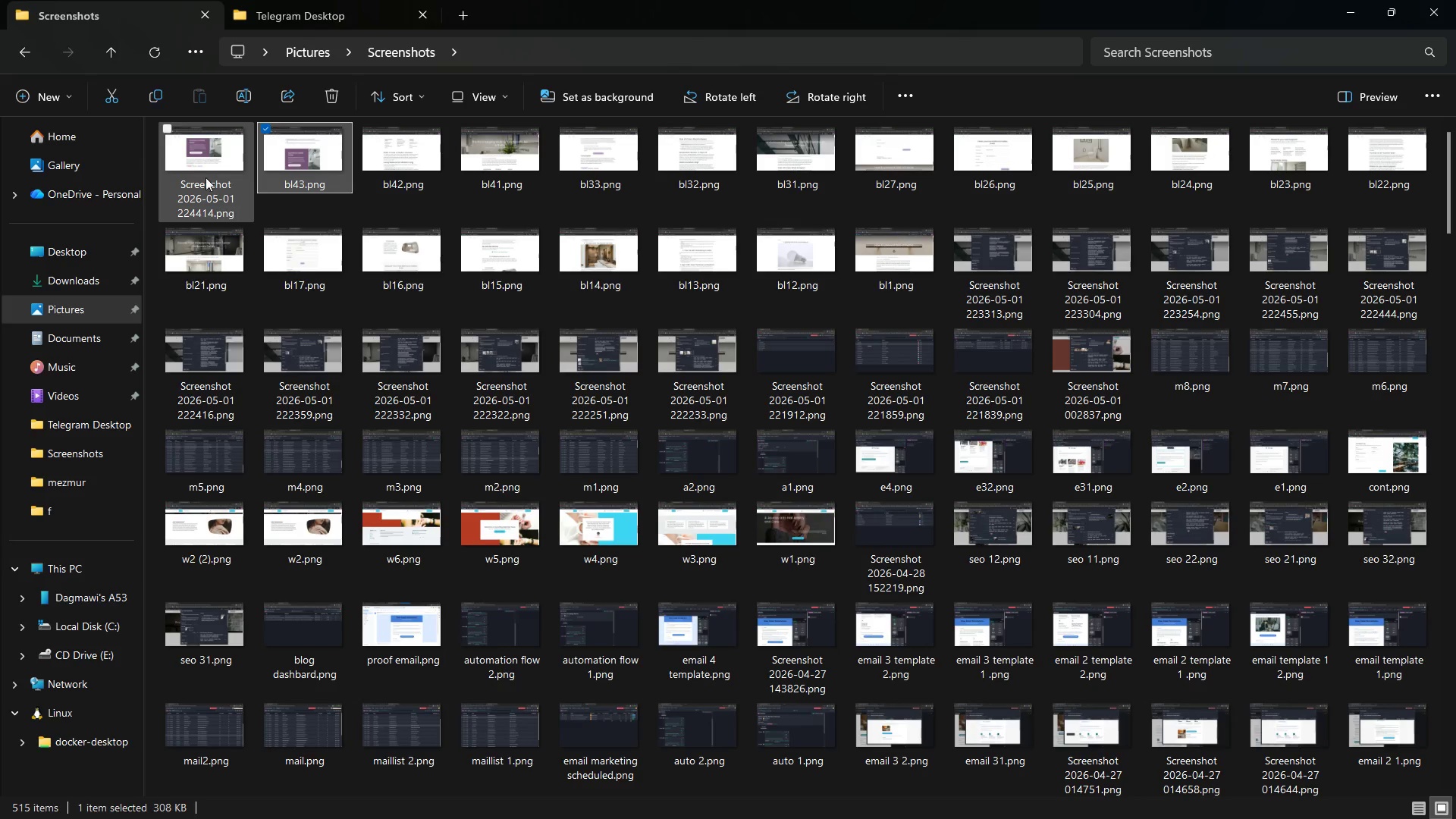 
left_click([203, 172])
 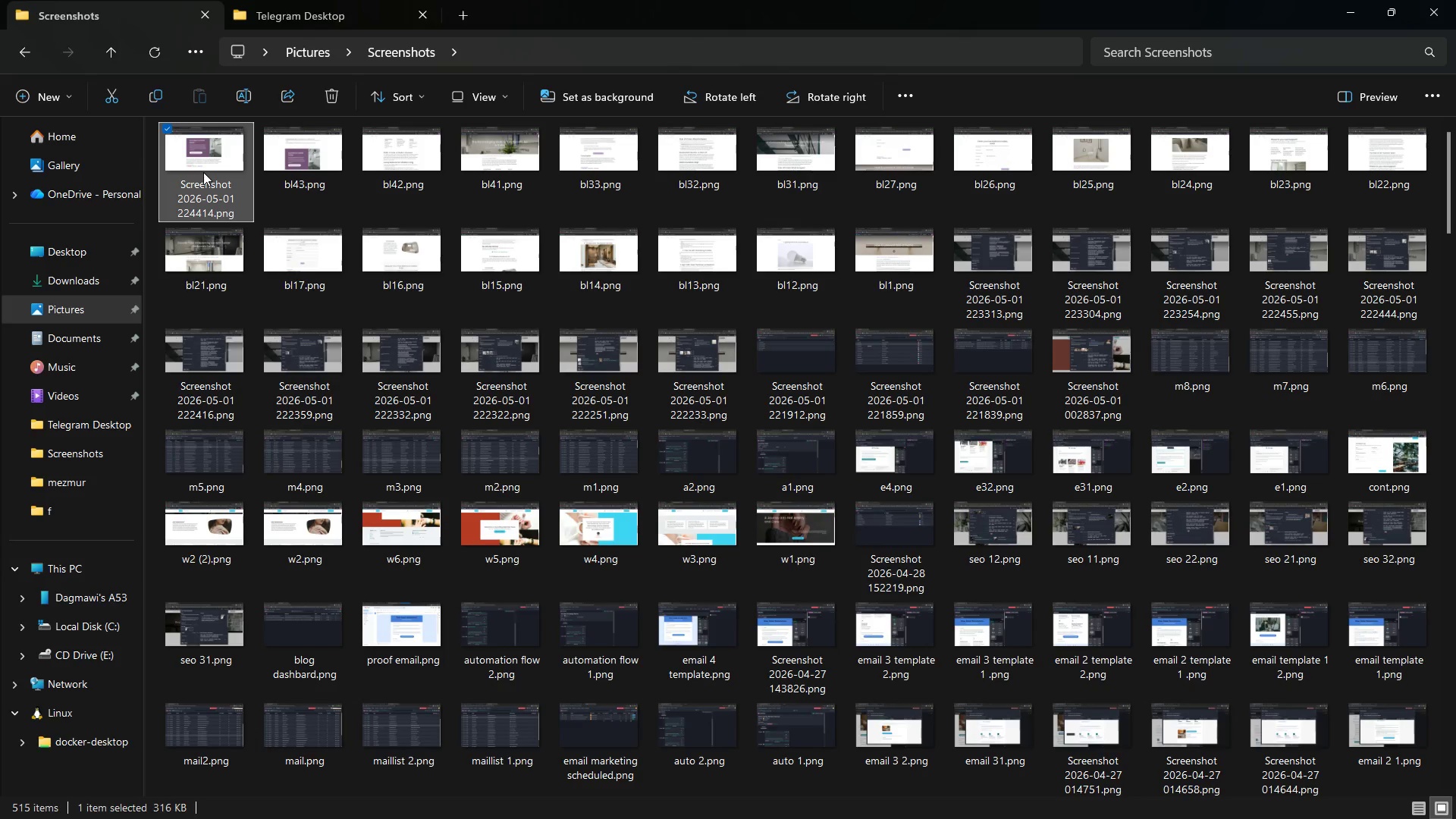 
right_click([203, 172])
 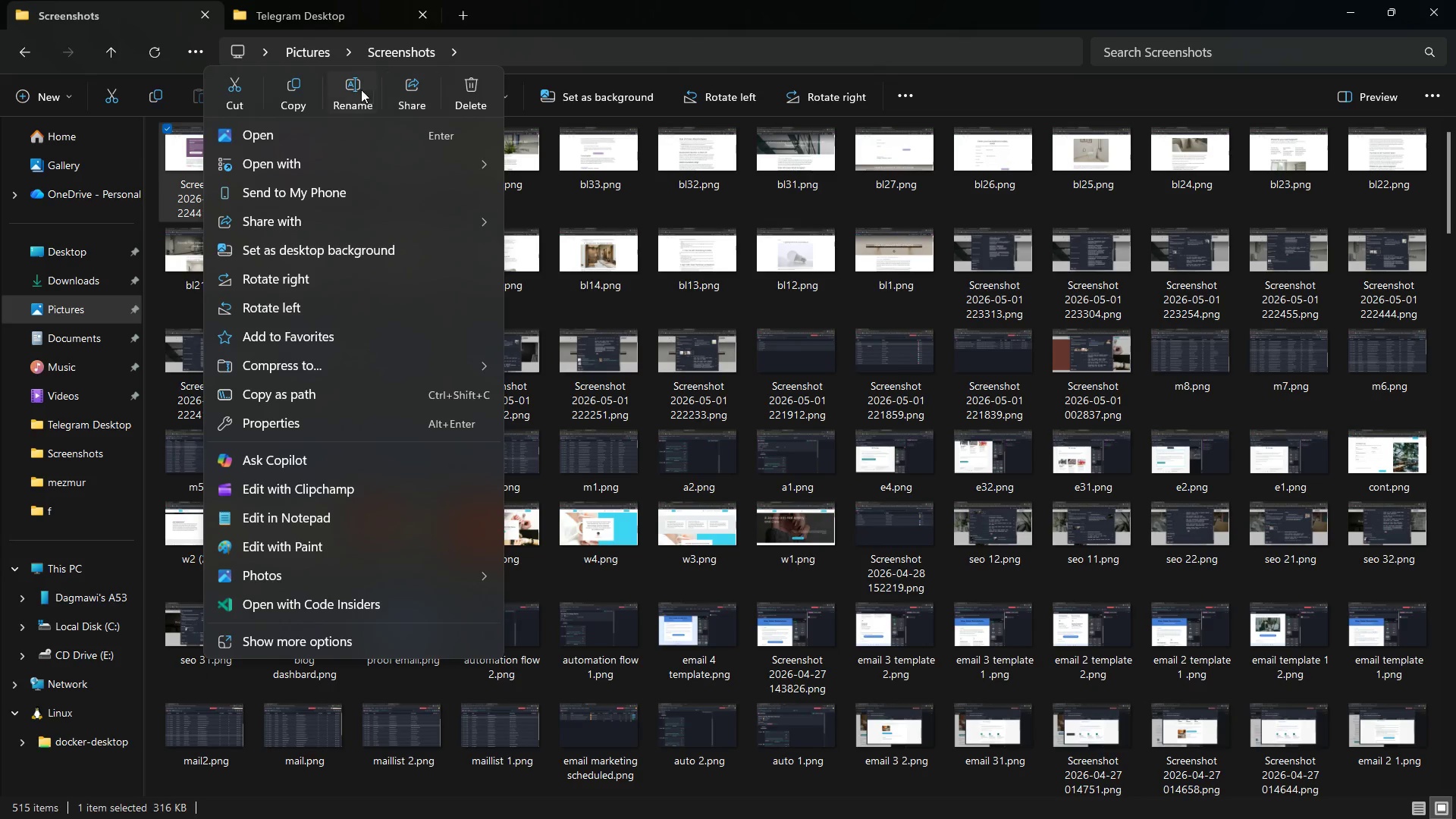 
left_click([350, 86])
 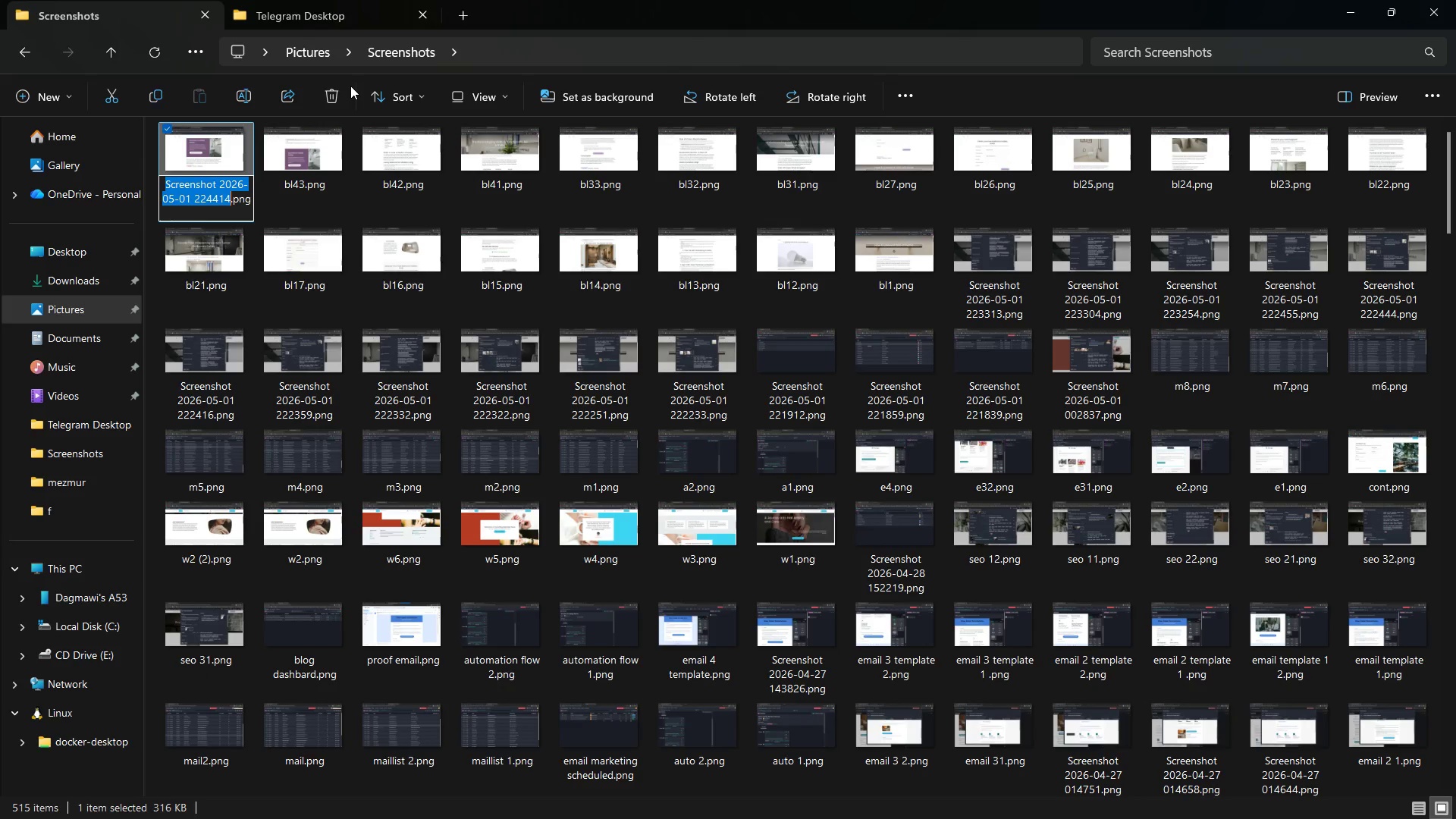 
type(bl43)
key(Backspace)
type(4)
 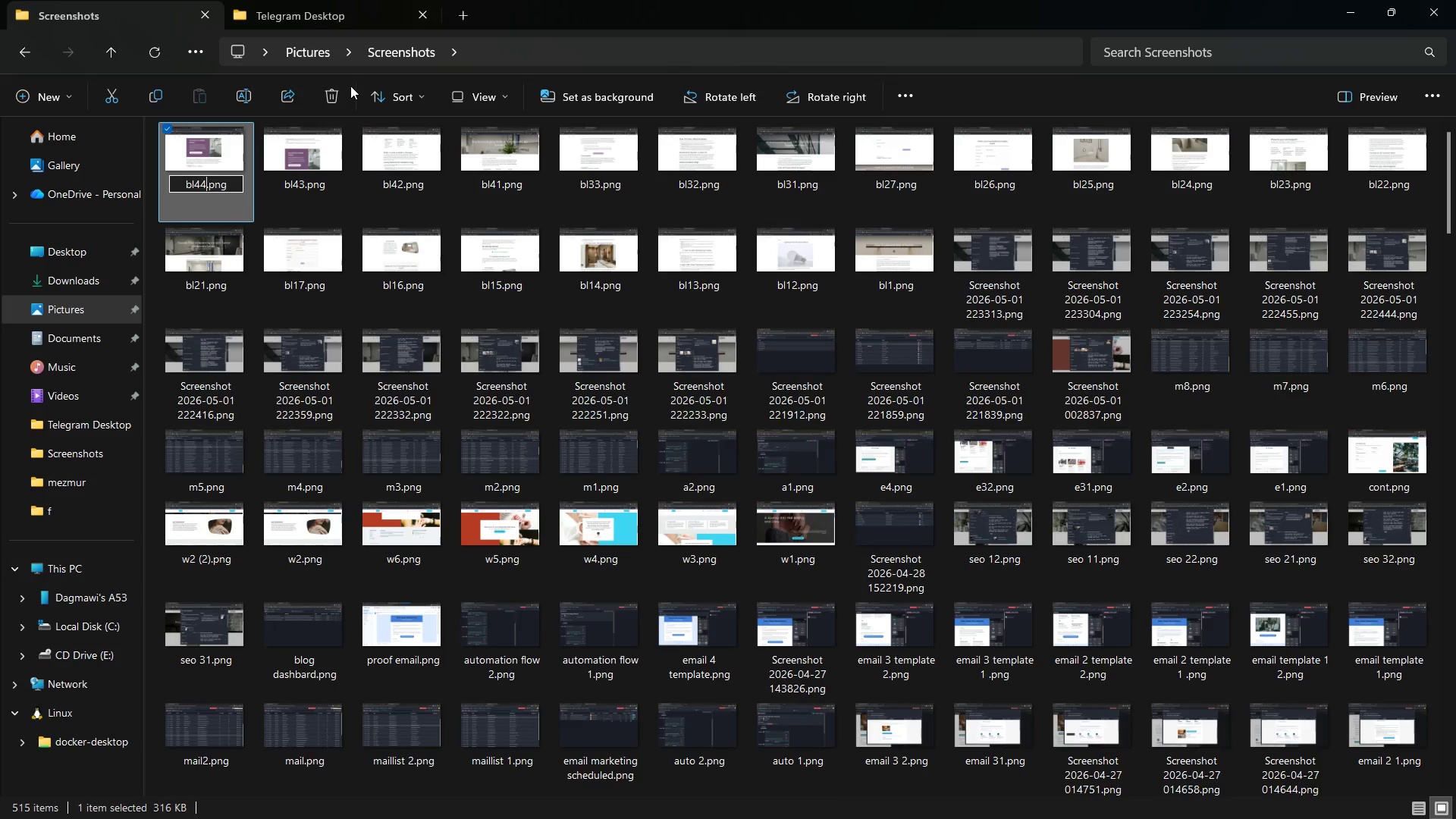 
key(Enter)
 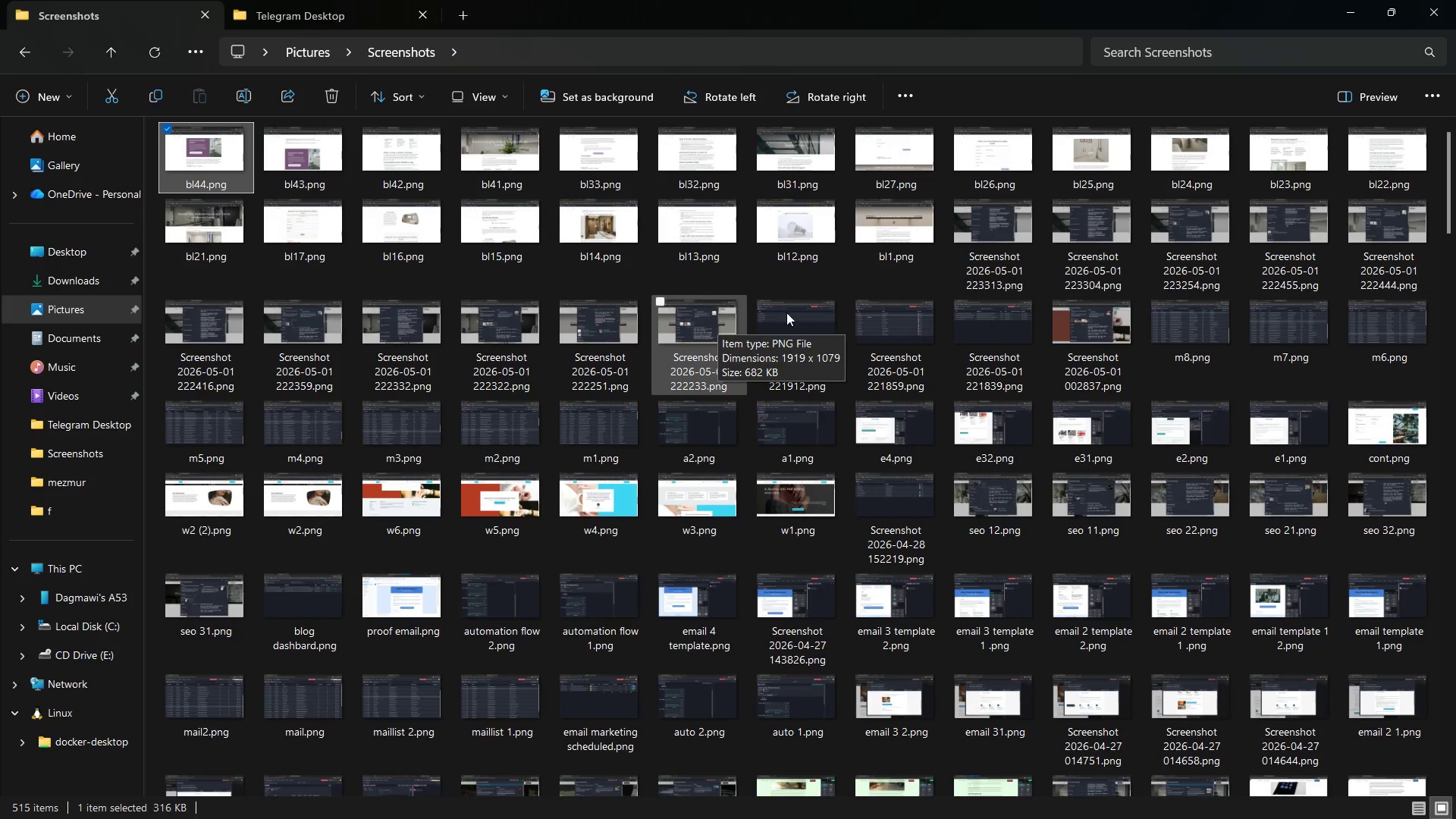 
wait(5.8)
 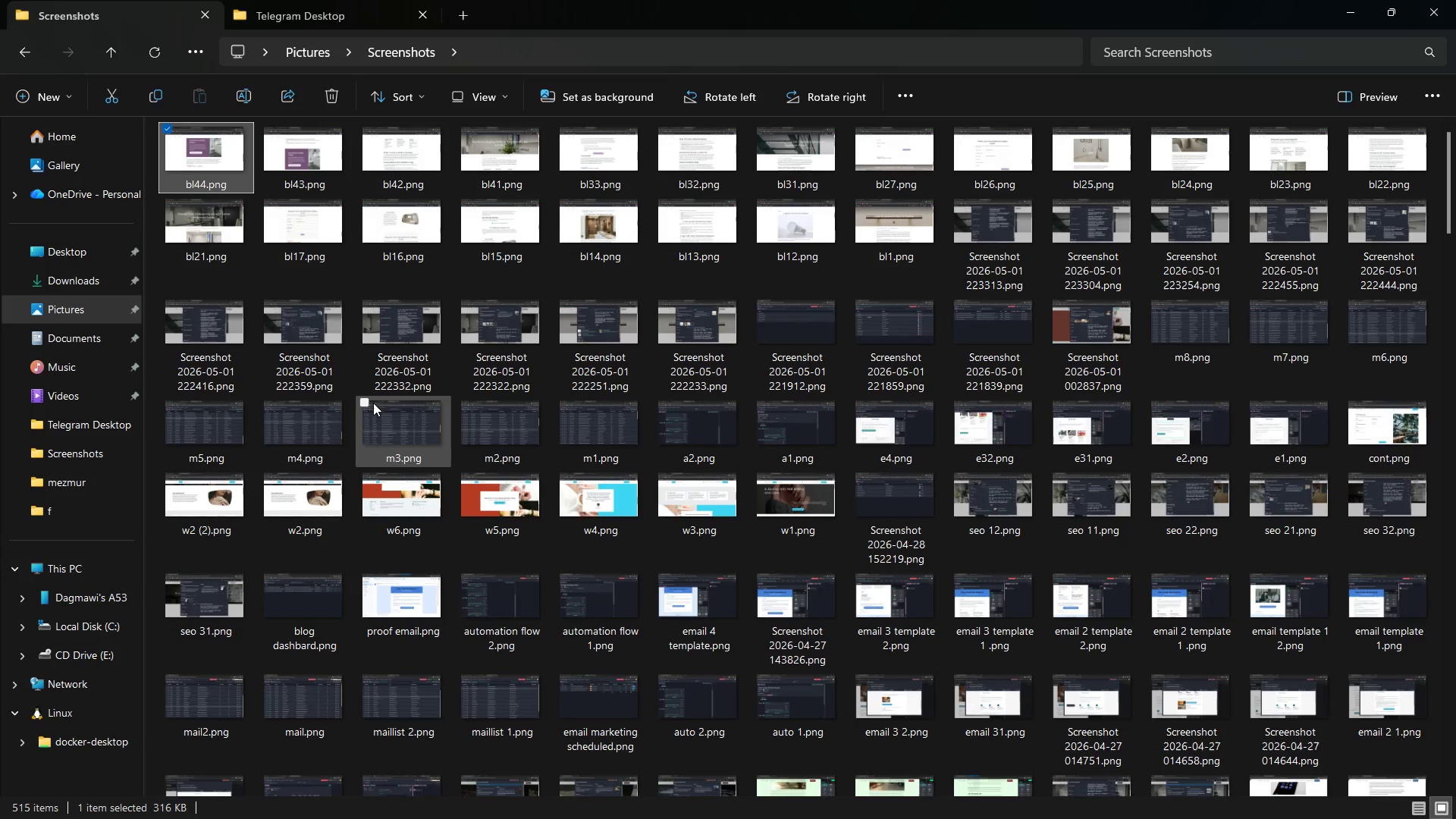 
double_click([716, 303])
 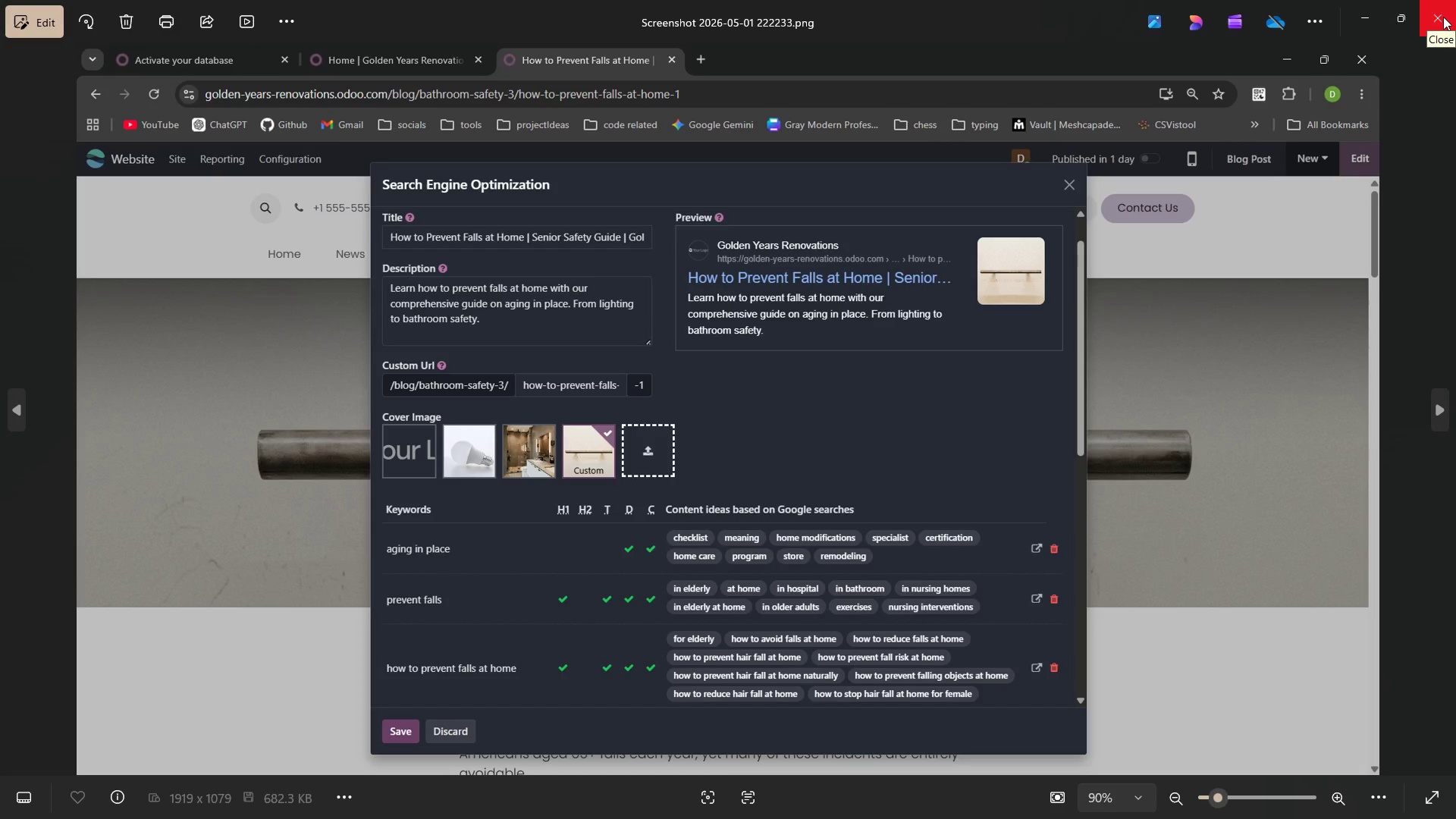 
left_click([1443, 17])
 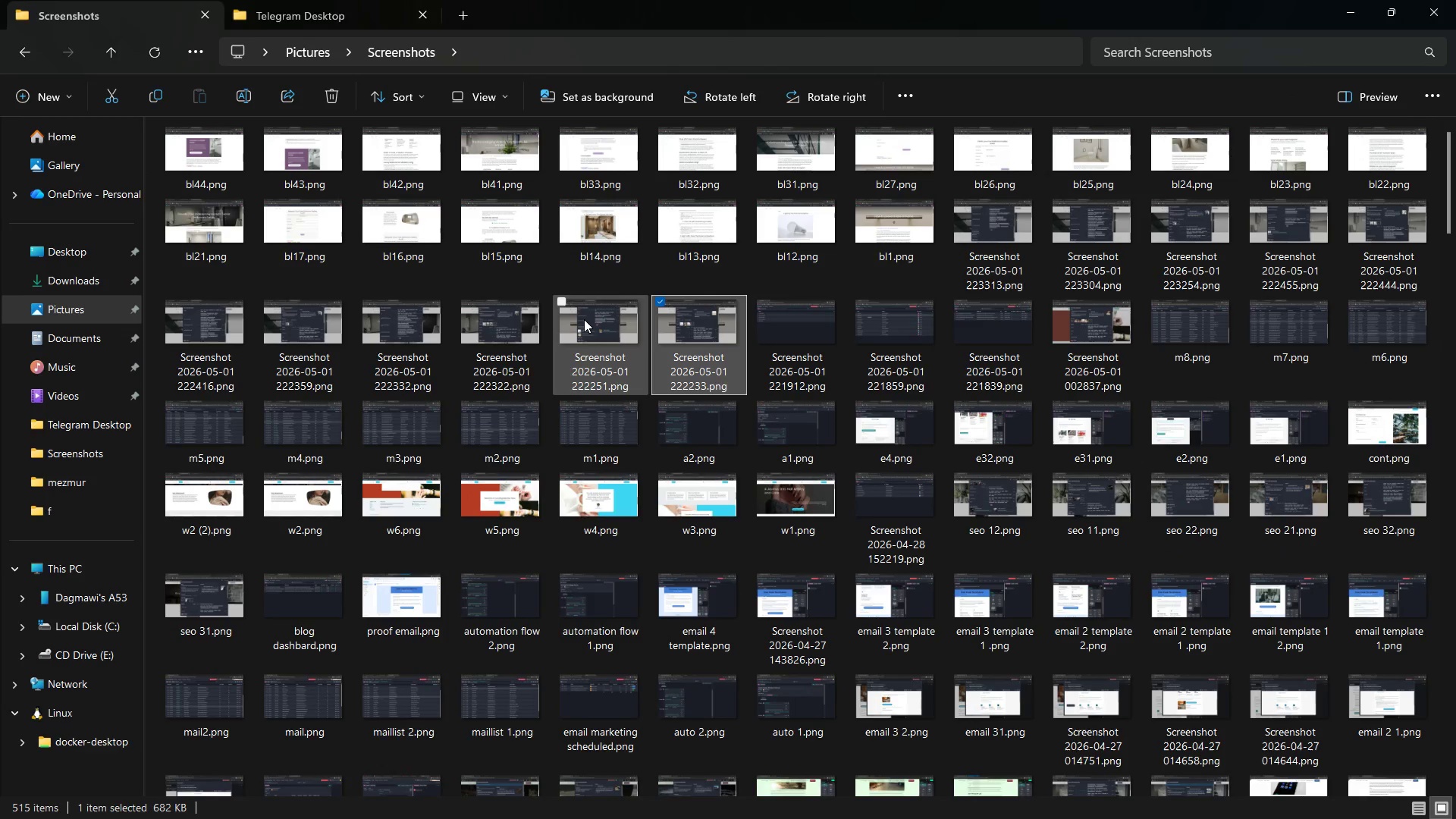 
double_click([584, 319])
 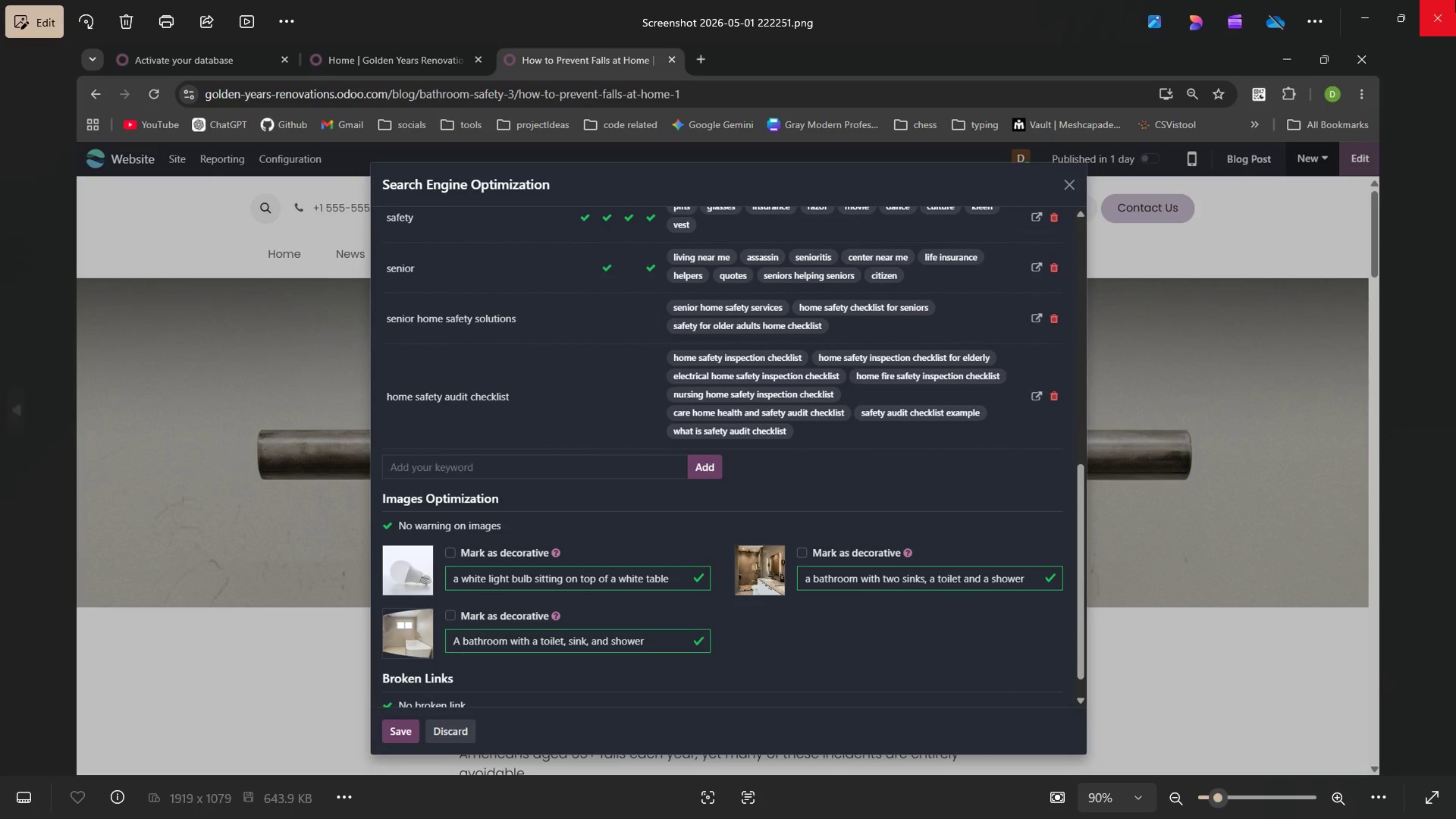 
left_click([1454, 2])
 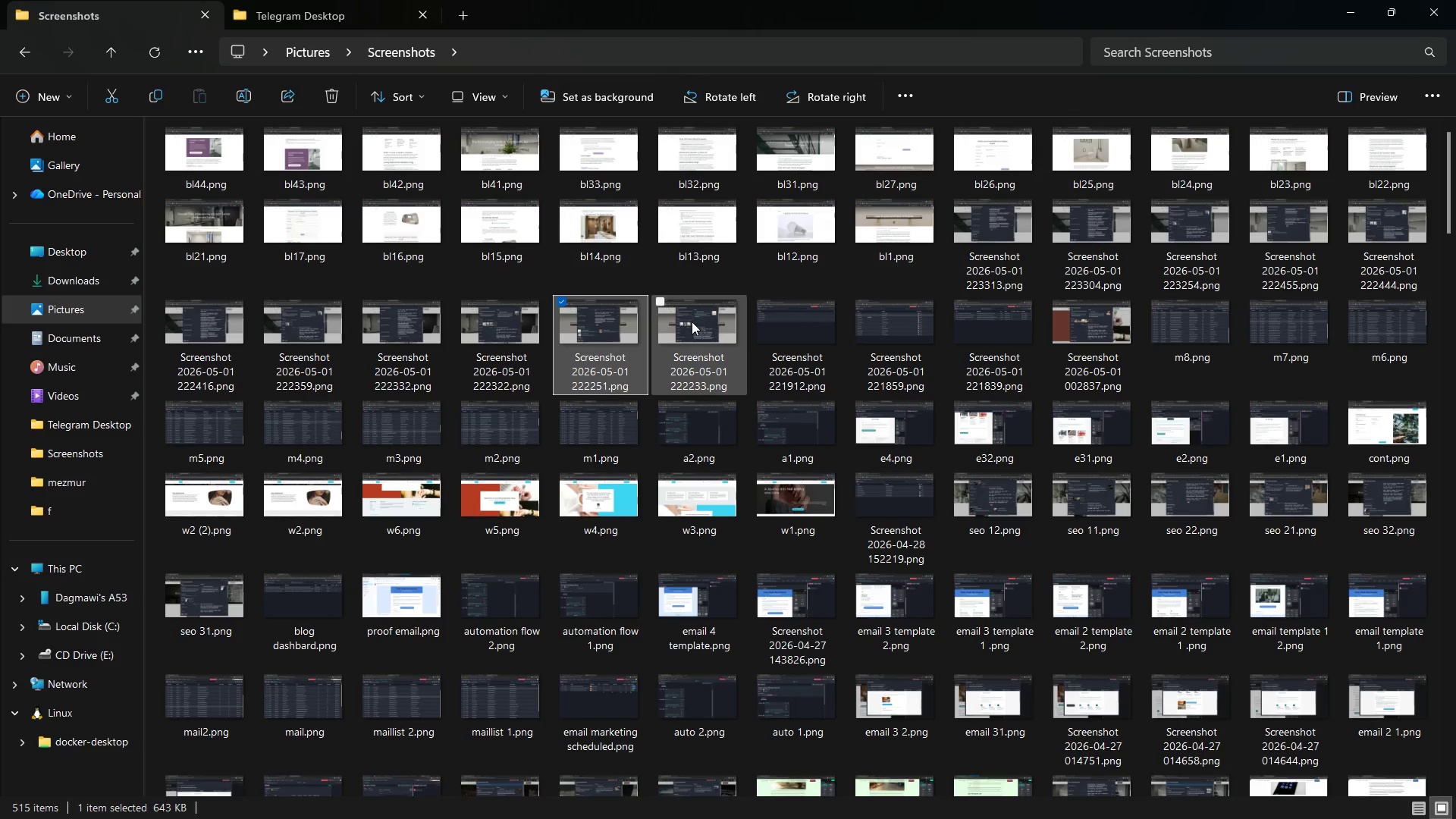 
left_click([692, 324])
 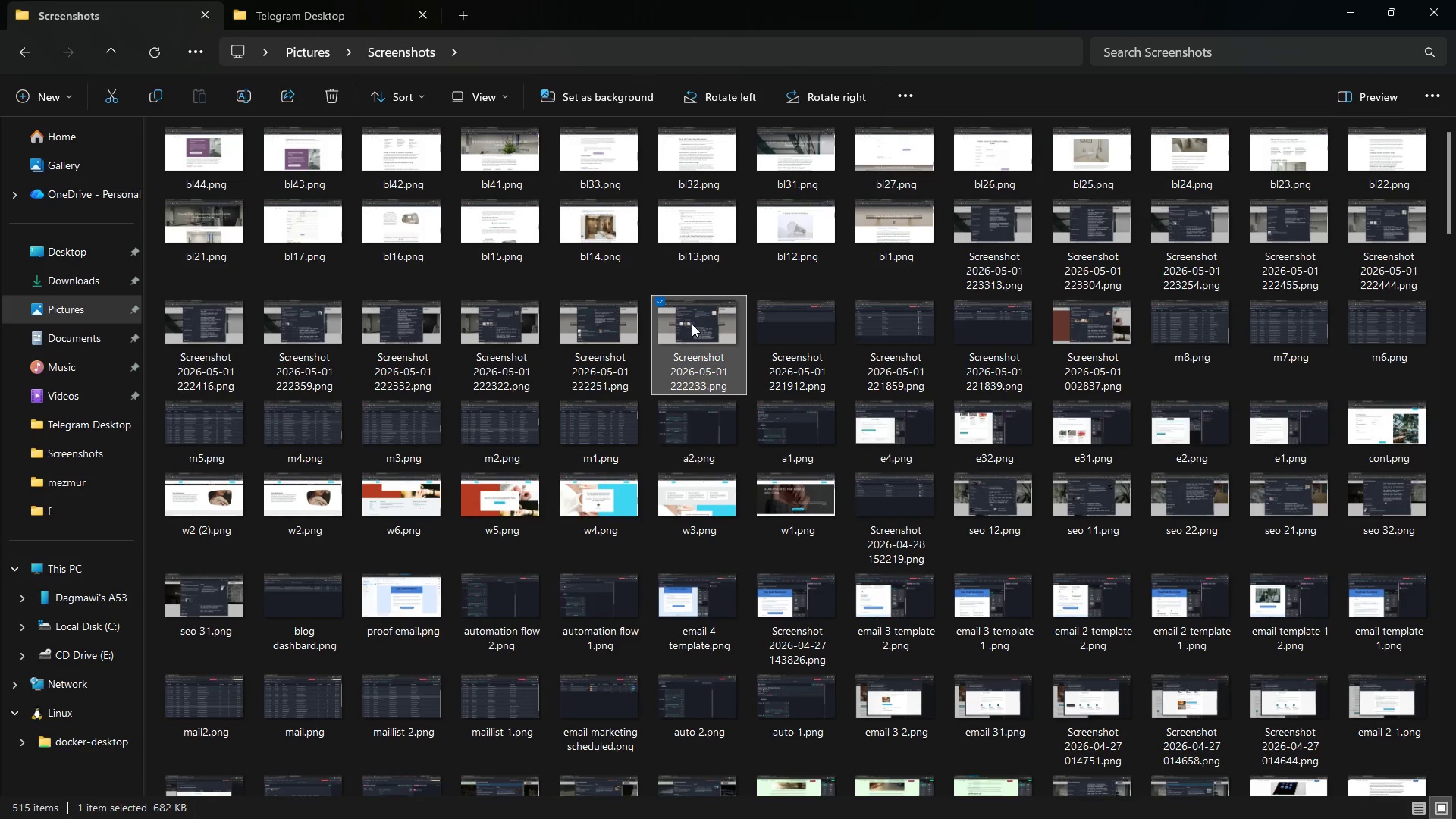 
right_click([692, 324])
 